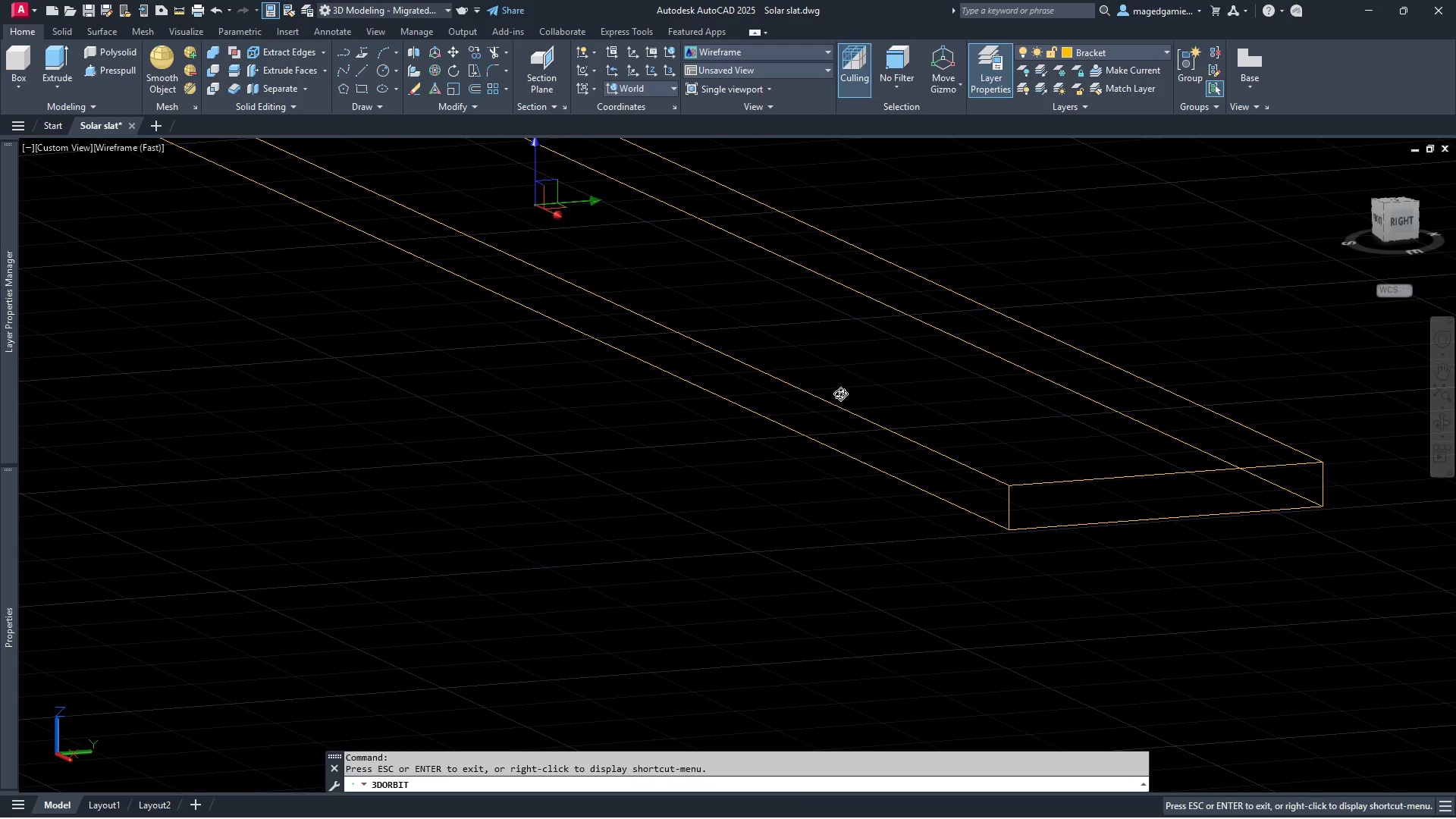 
scroll: coordinate [1061, 552], scroll_direction: up, amount: 5.0
 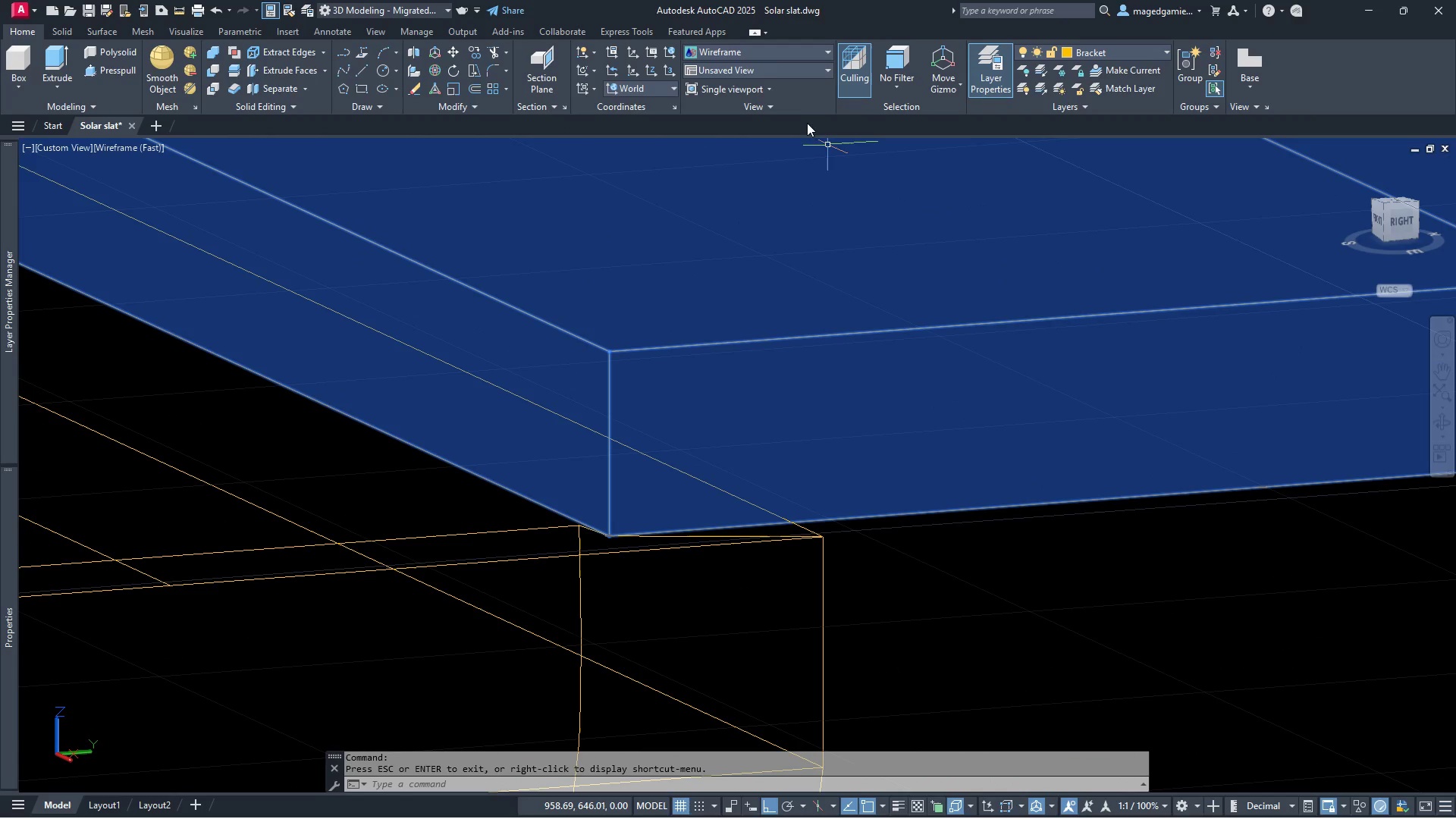 
left_click([774, 51])
 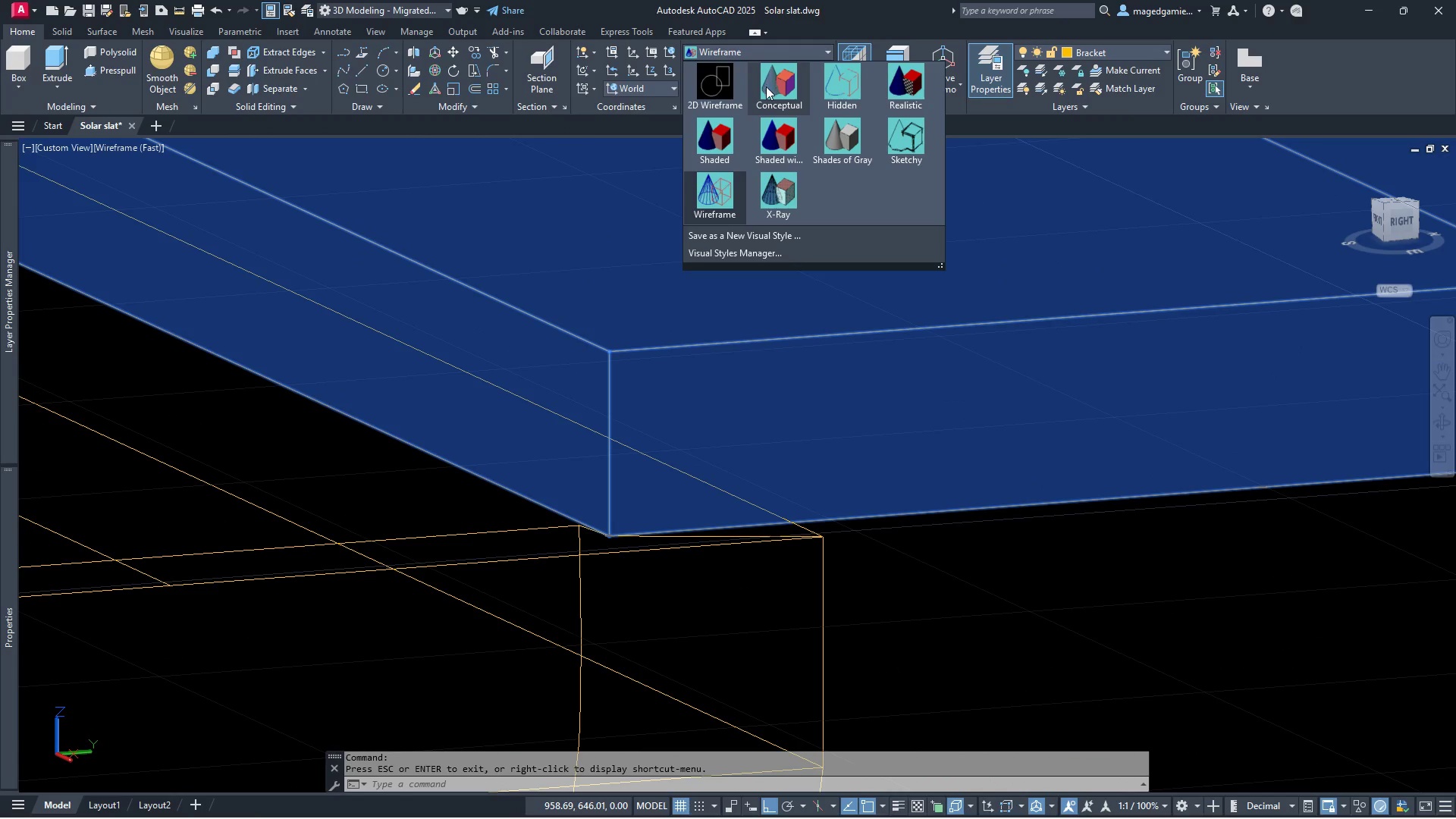 
left_click([770, 85])
 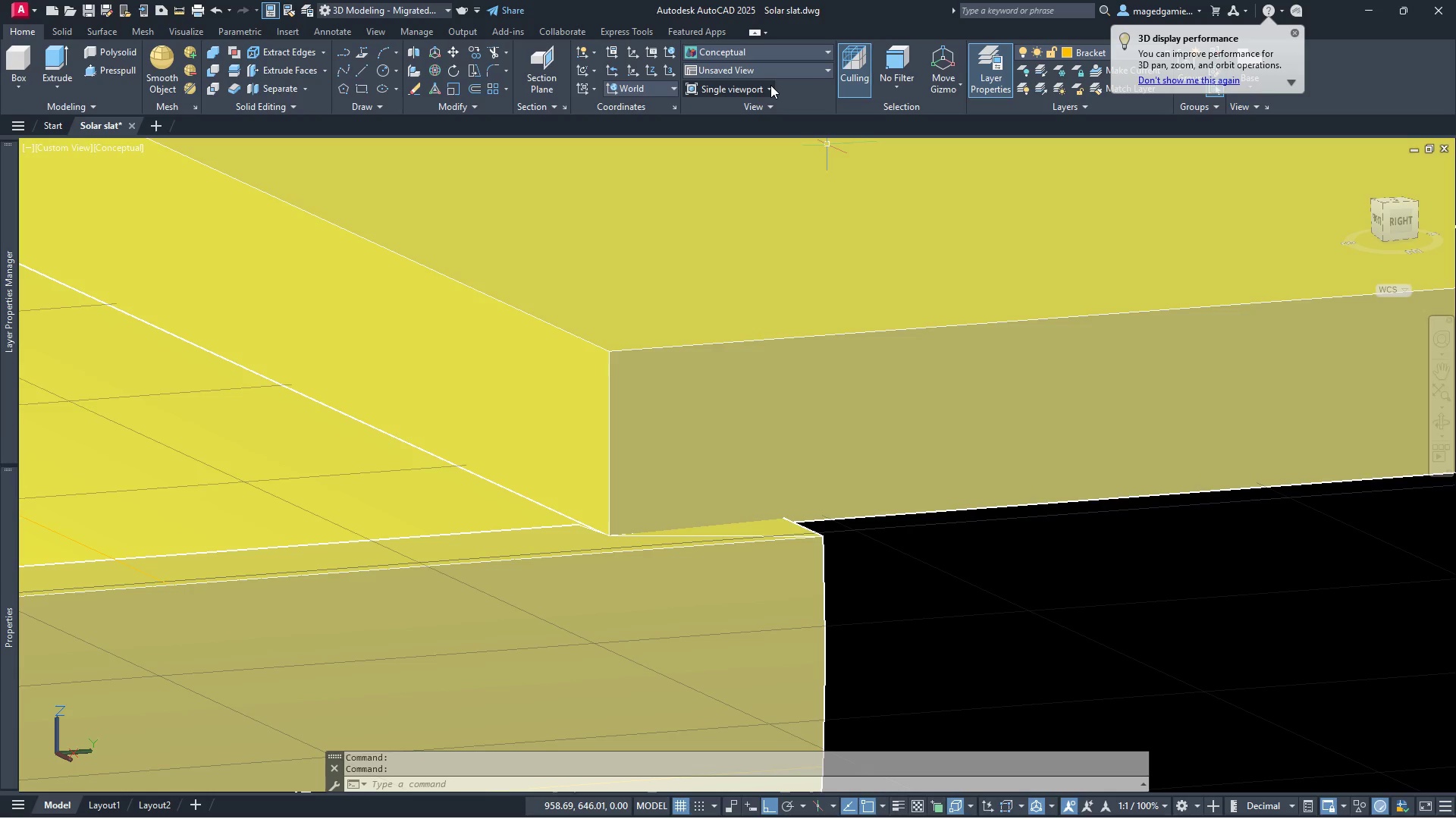 
wait(7.89)
 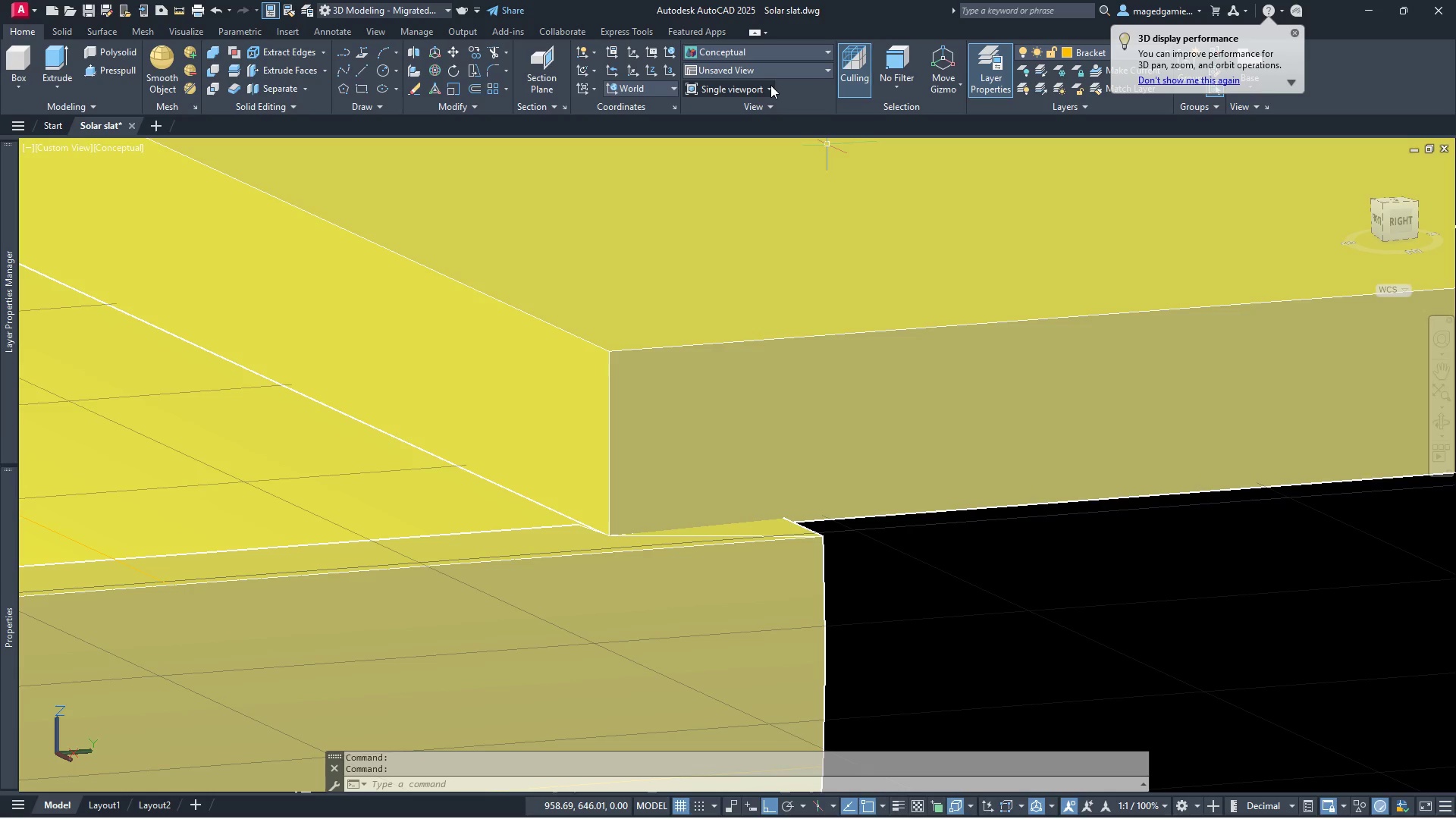 
key(Escape)
 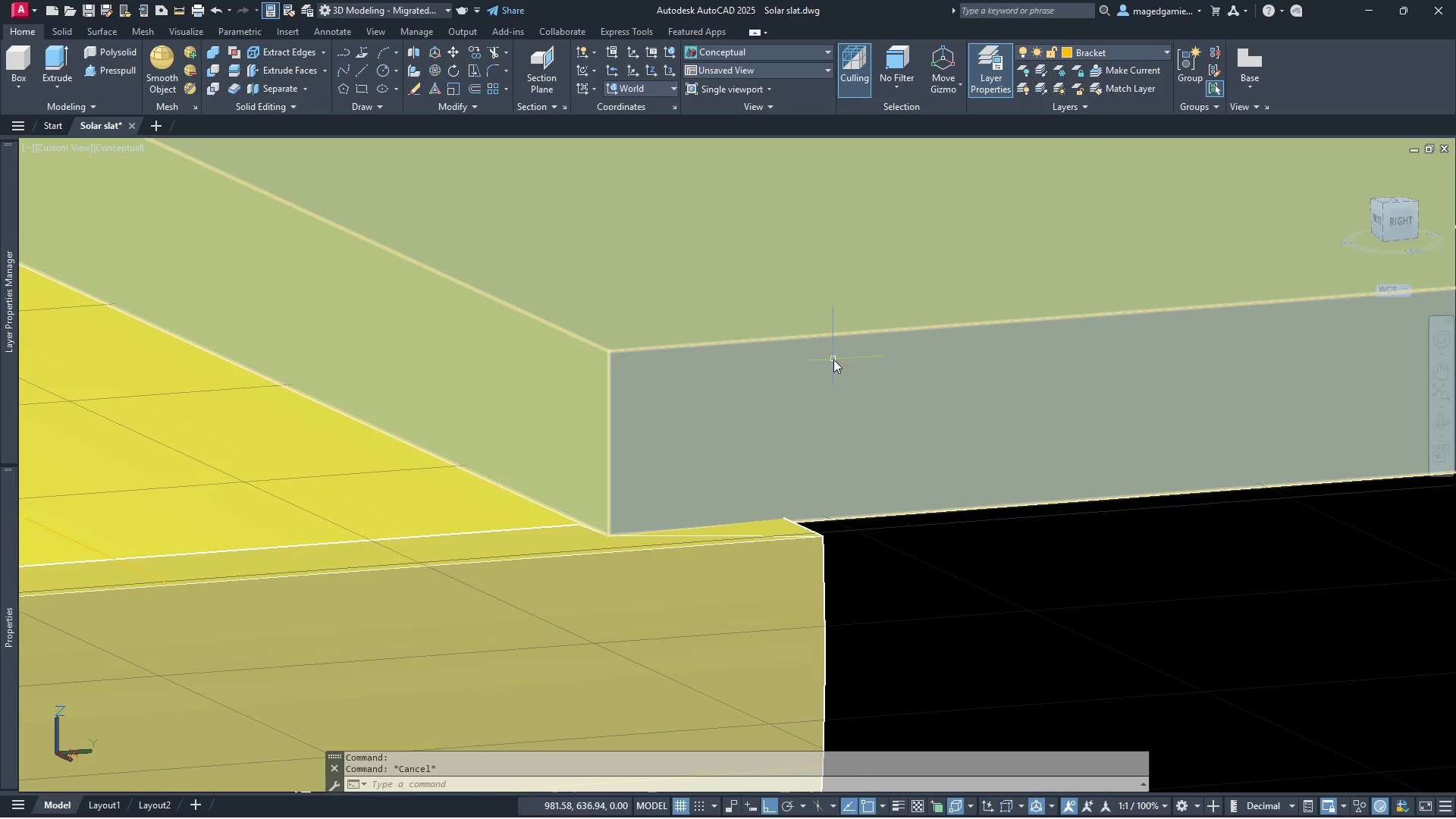 
left_click([833, 359])
 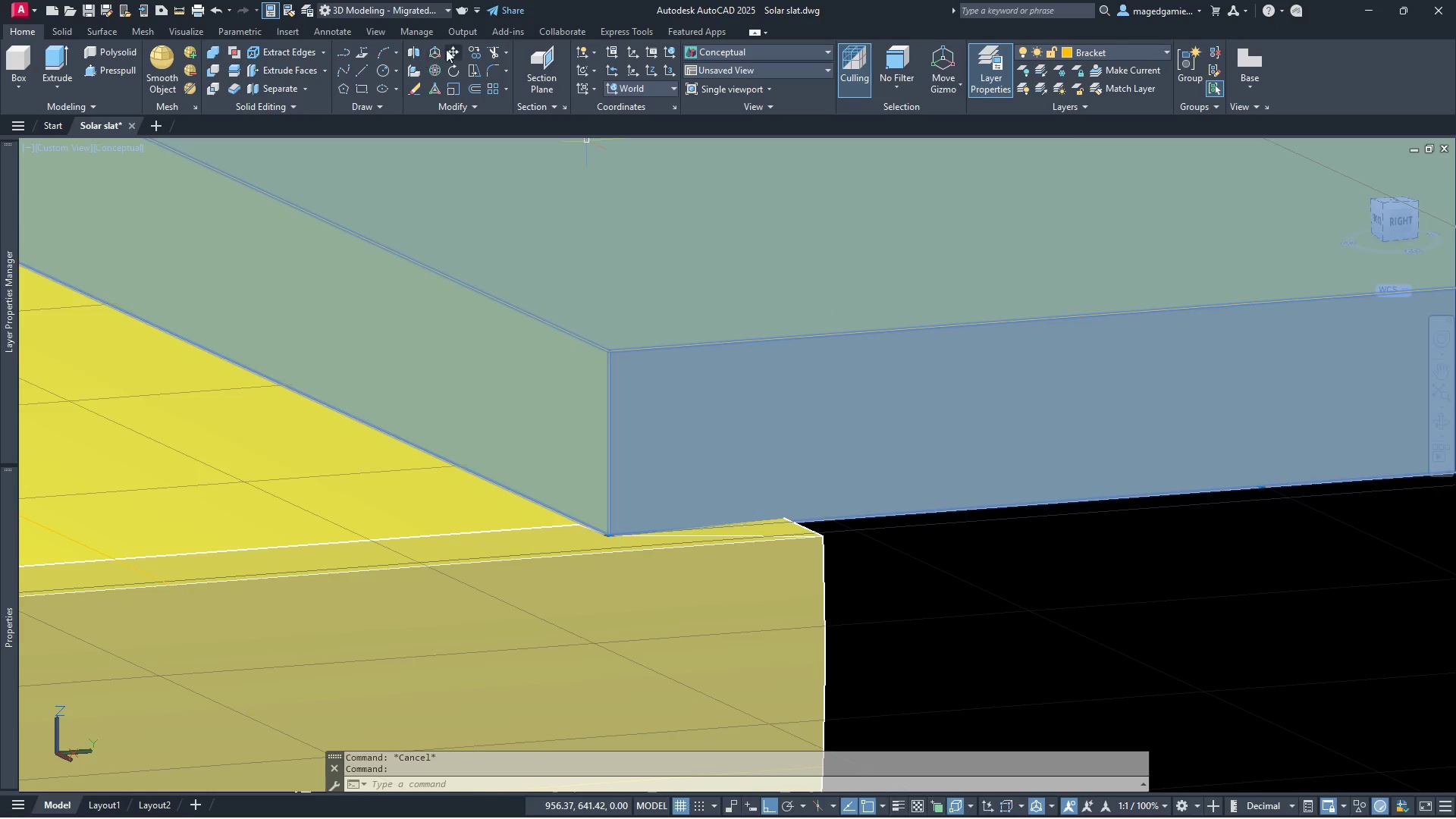 
left_click([453, 50])
 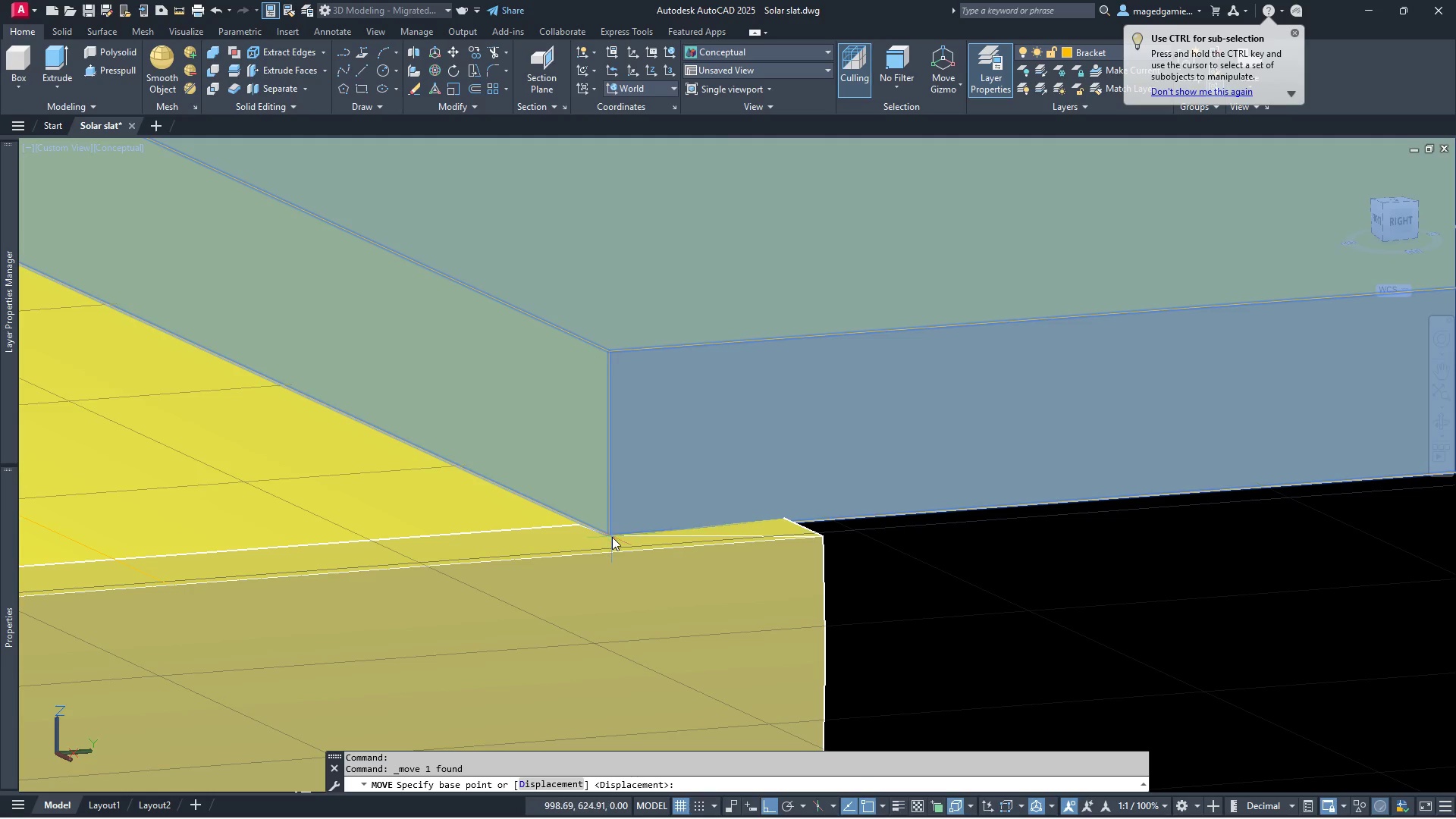 
left_click([612, 537])
 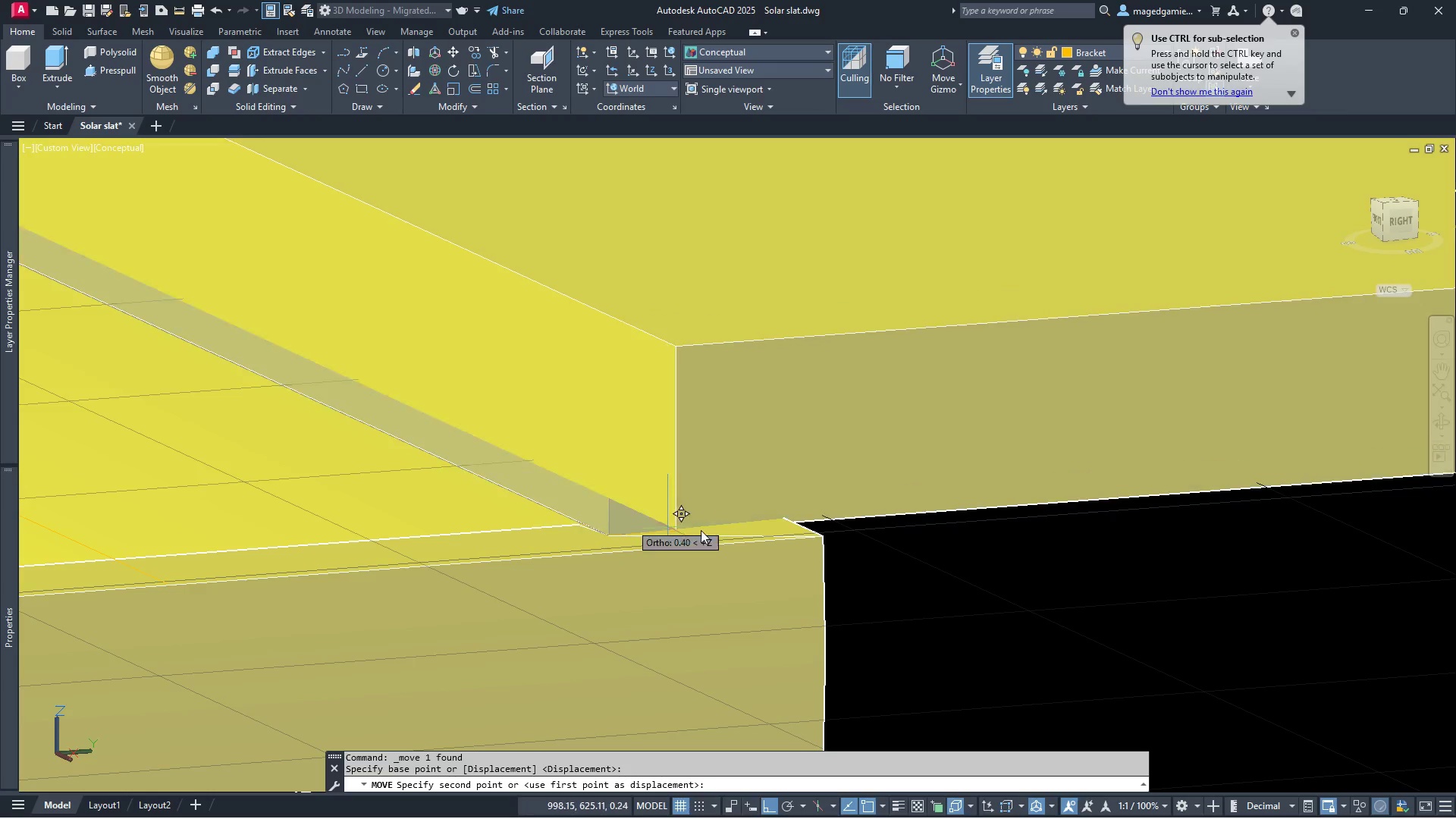 
left_click([1091, 529])
 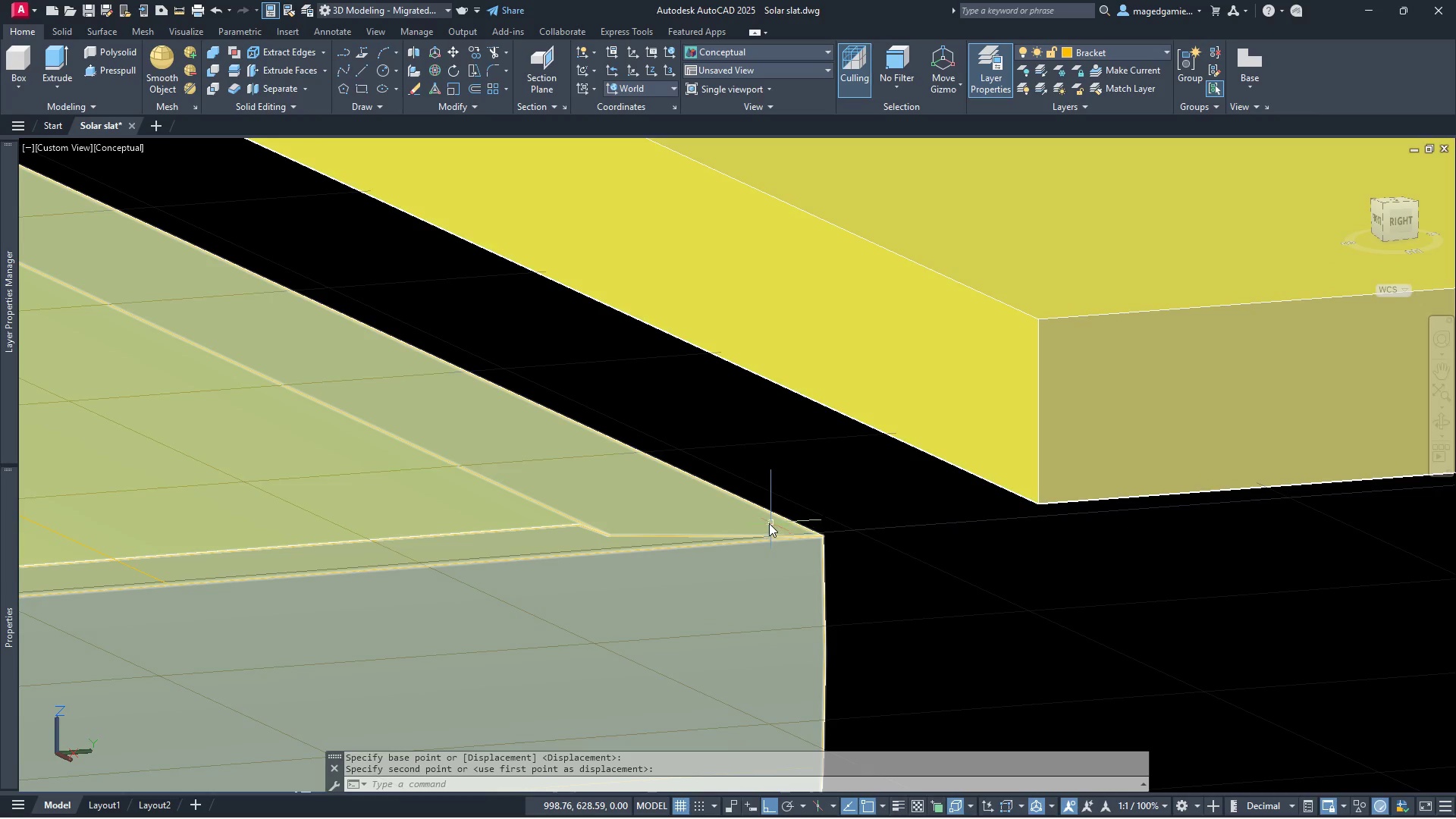 
scroll: coordinate [798, 523], scroll_direction: down, amount: 2.0
 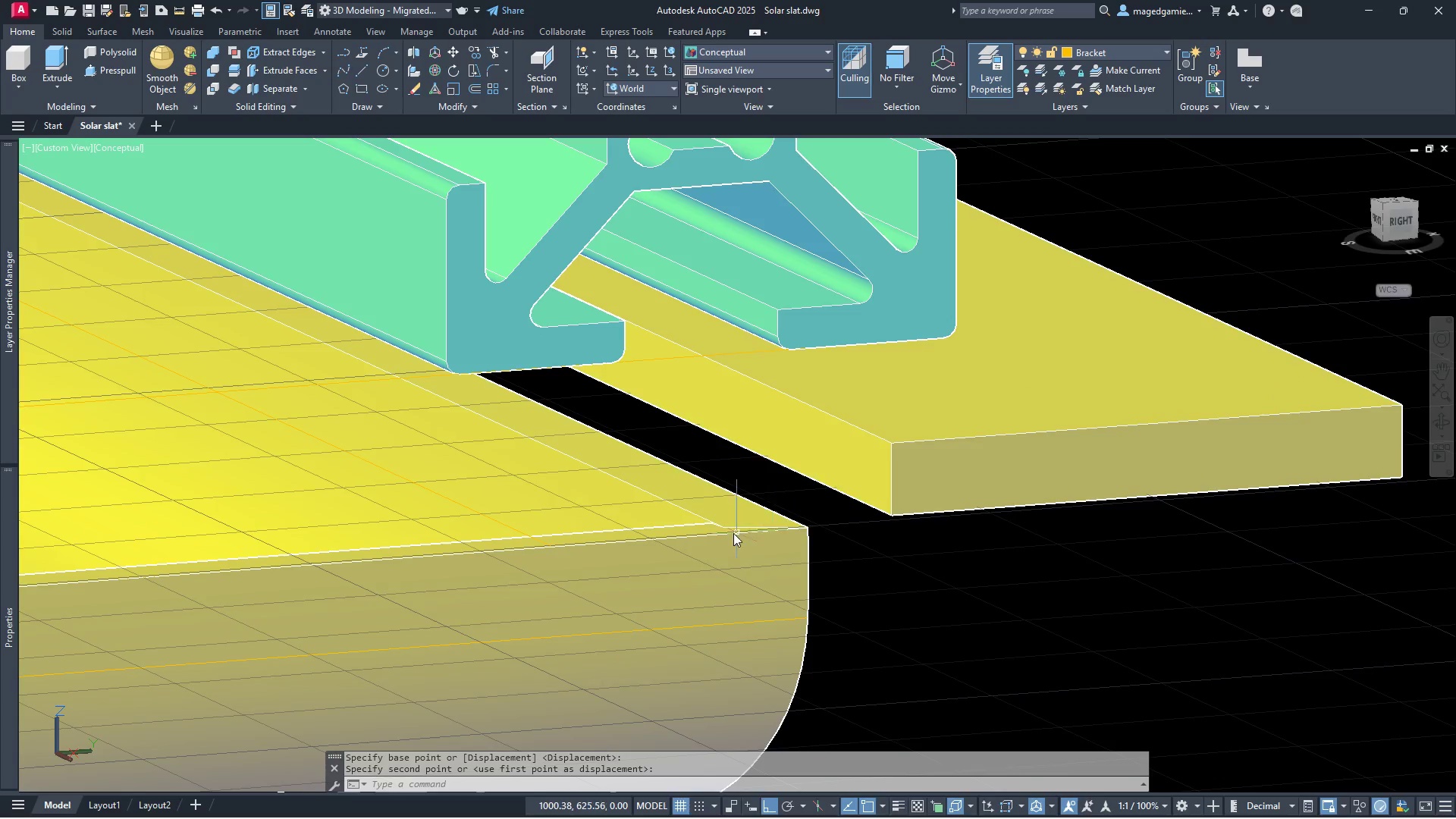 
scroll: coordinate [798, 521], scroll_direction: up, amount: 9.0
 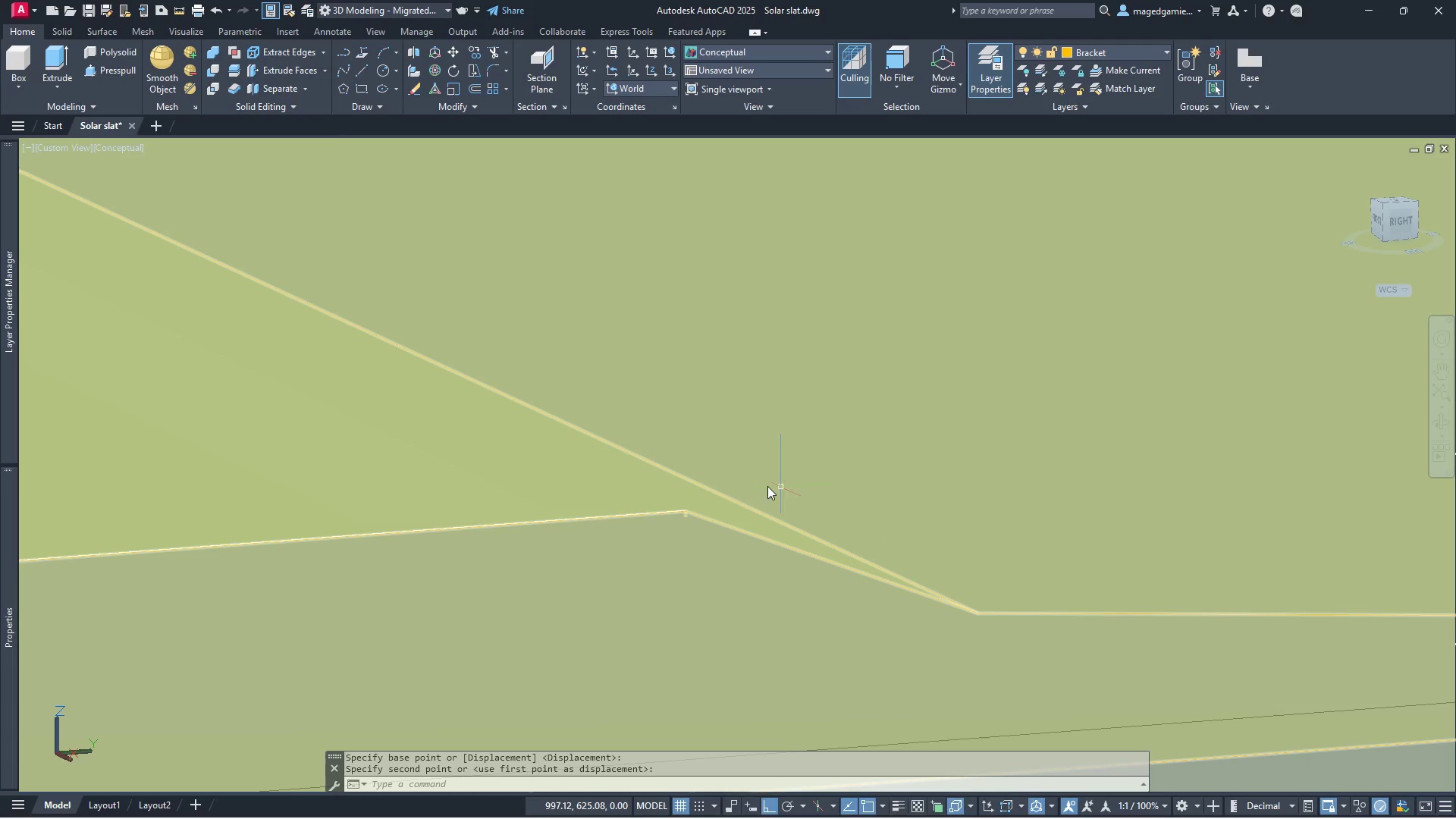 
scroll: coordinate [708, 472], scroll_direction: down, amount: 8.0
 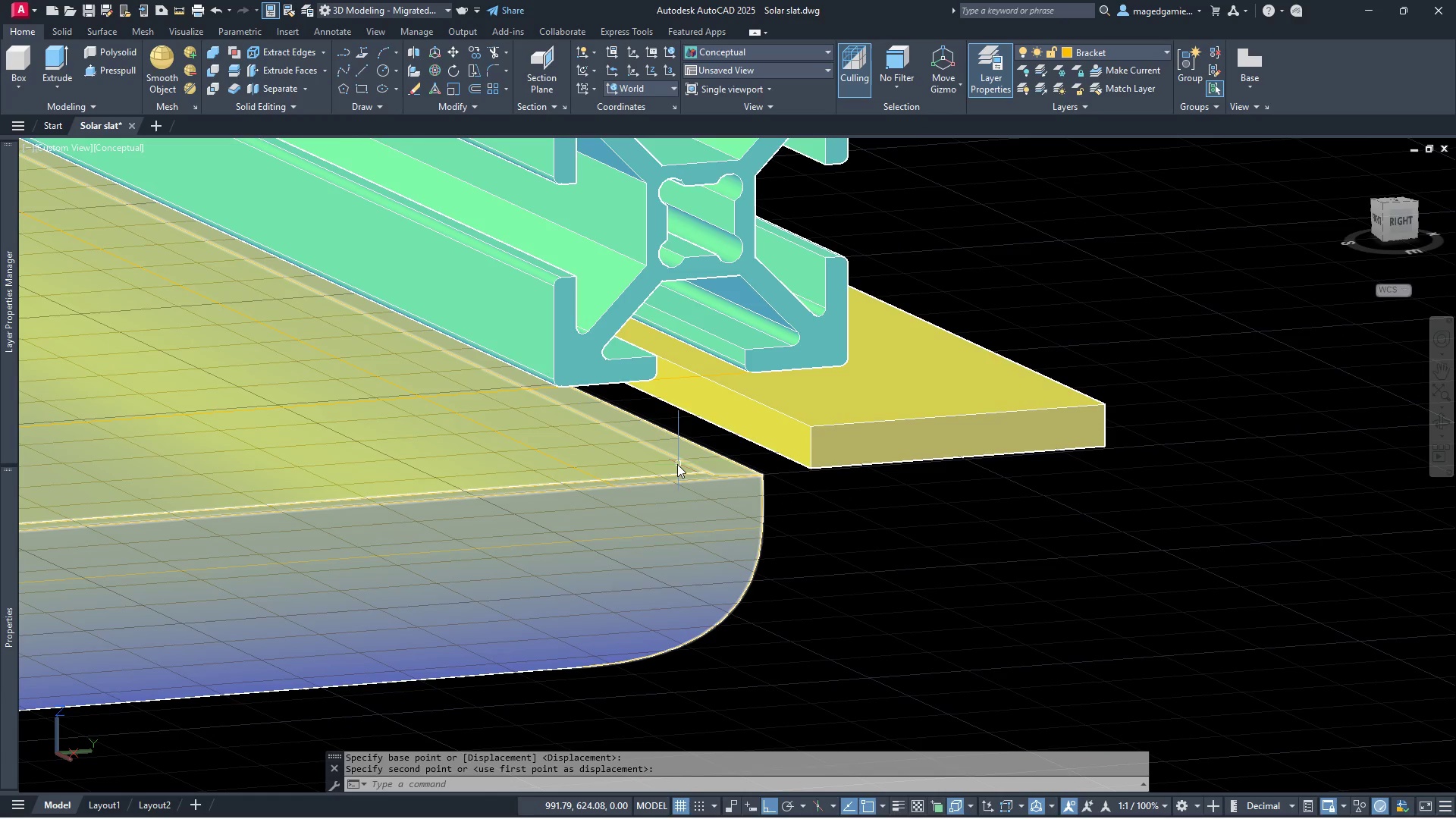 
scroll: coordinate [677, 464], scroll_direction: up, amount: 3.0
 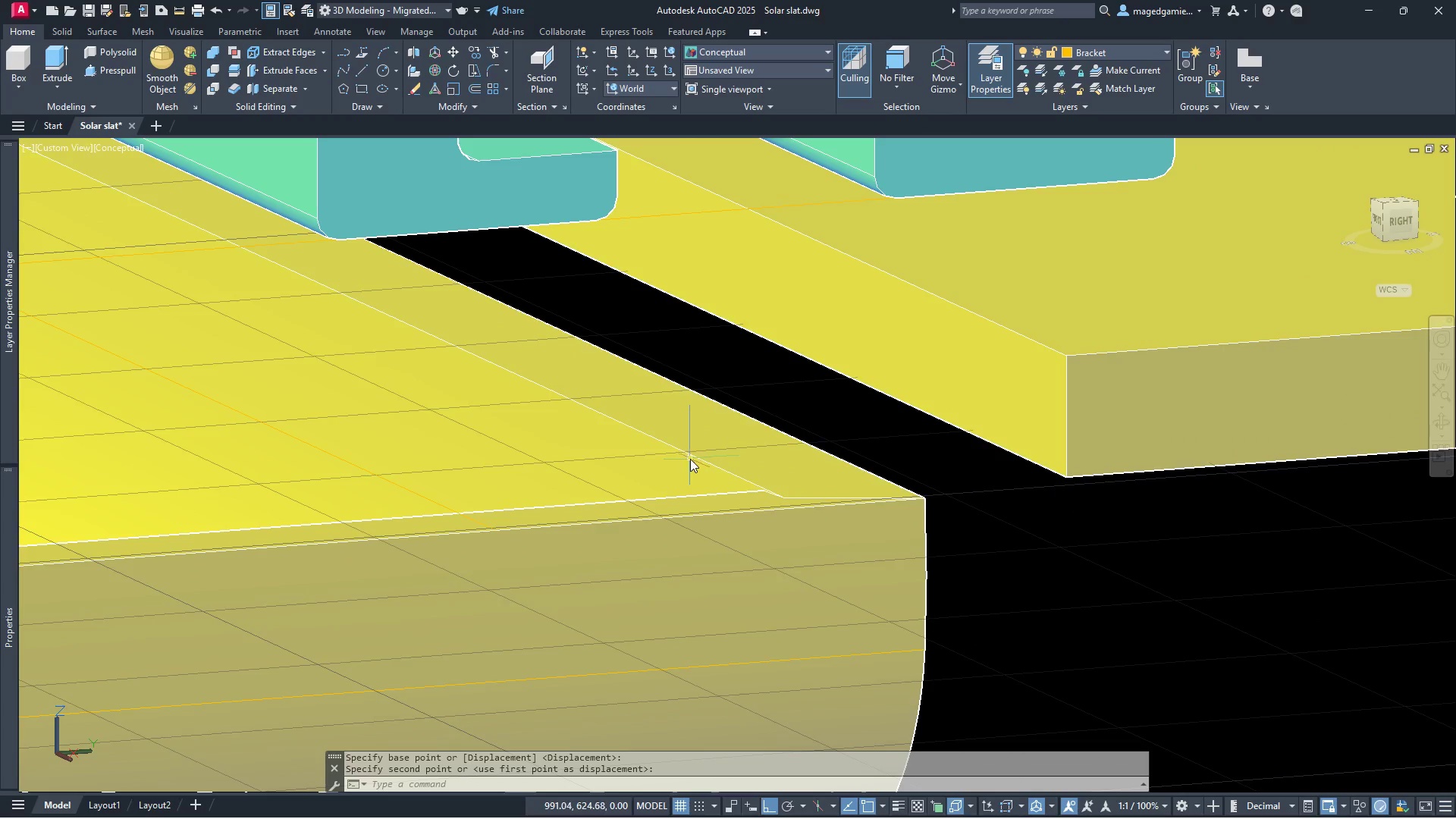 
scroll: coordinate [890, 465], scroll_direction: down, amount: 6.0
 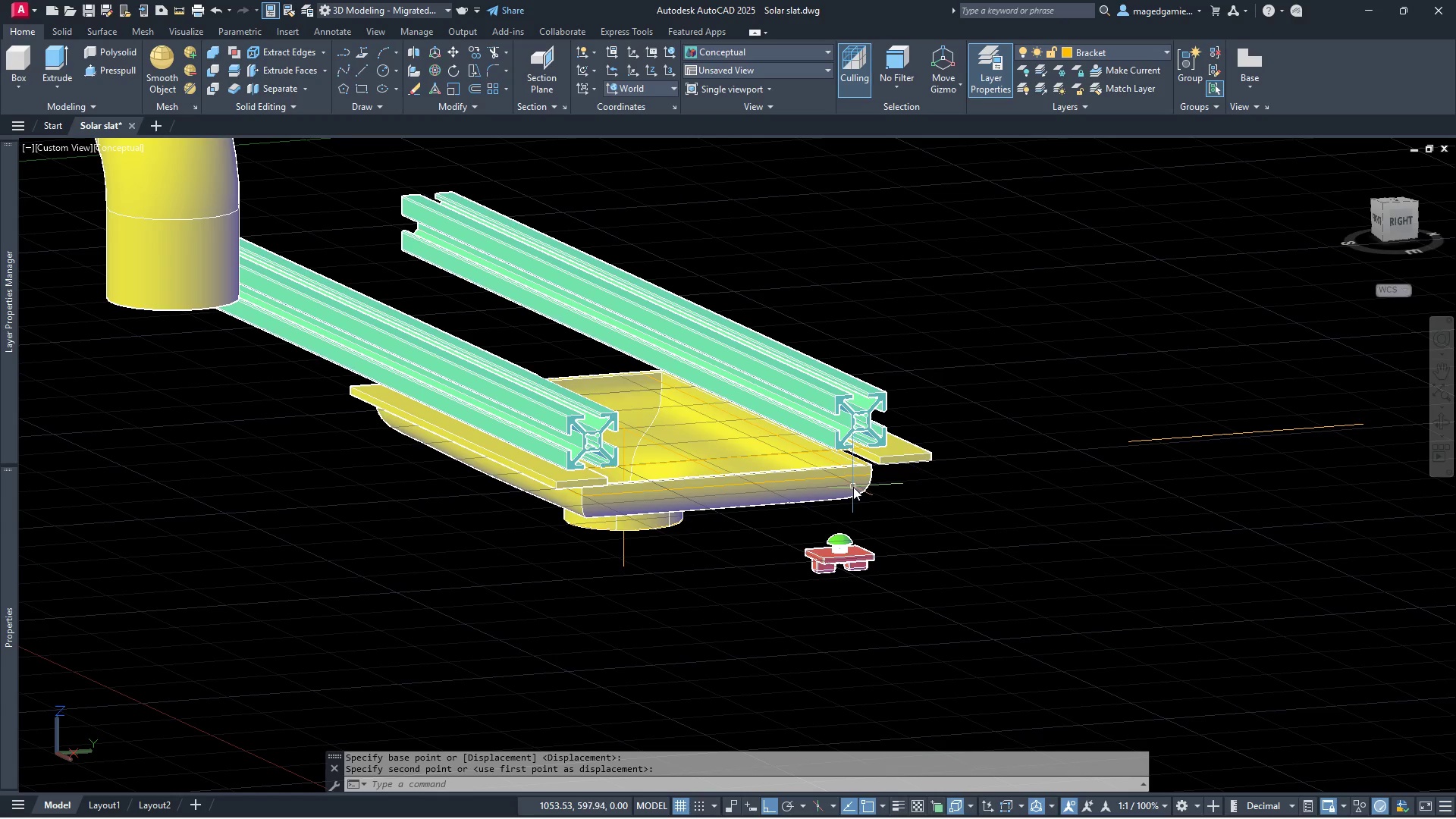 
scroll: coordinate [888, 453], scroll_direction: up, amount: 5.0
 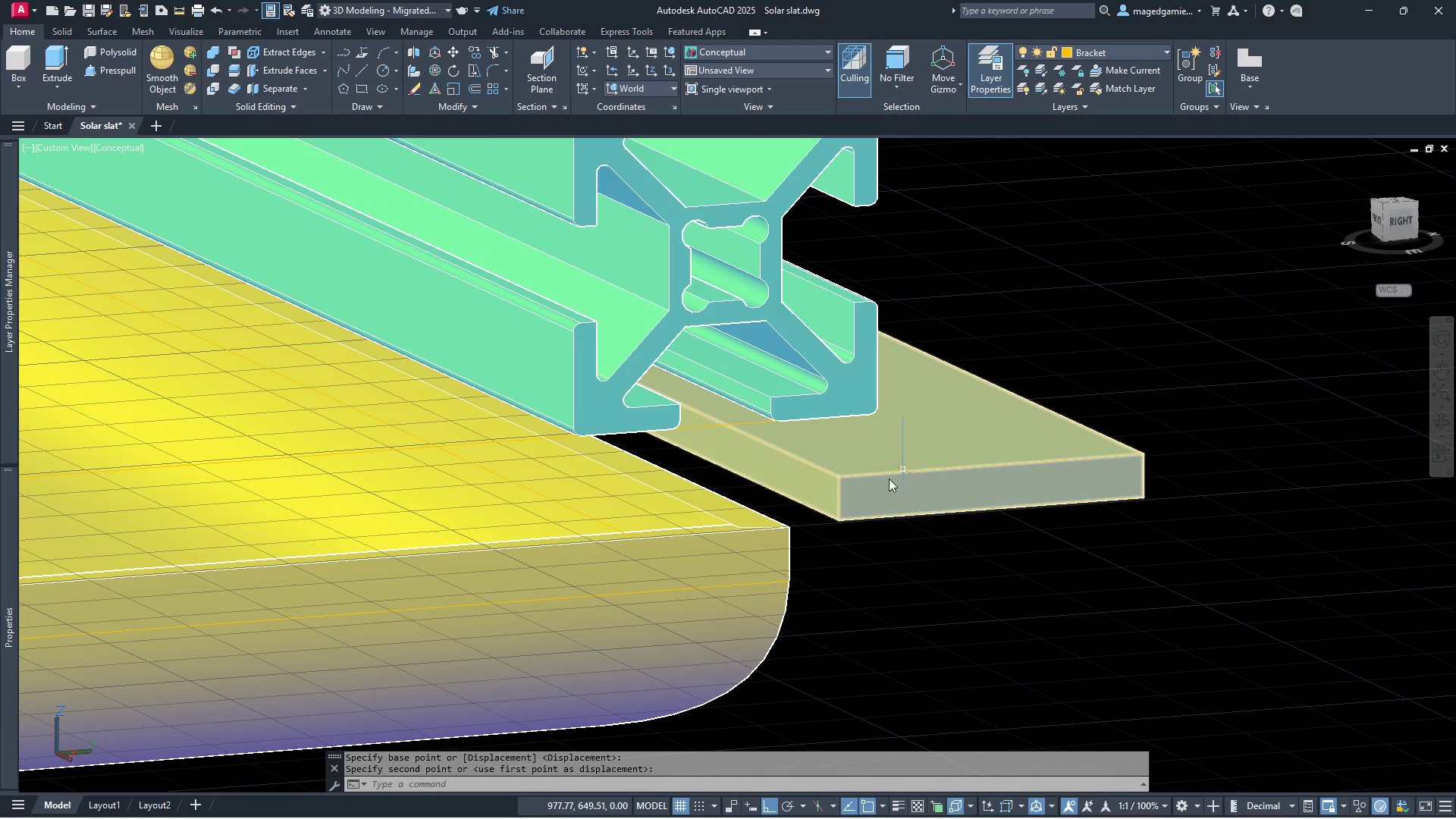 
scroll: coordinate [783, 486], scroll_direction: down, amount: 4.0
 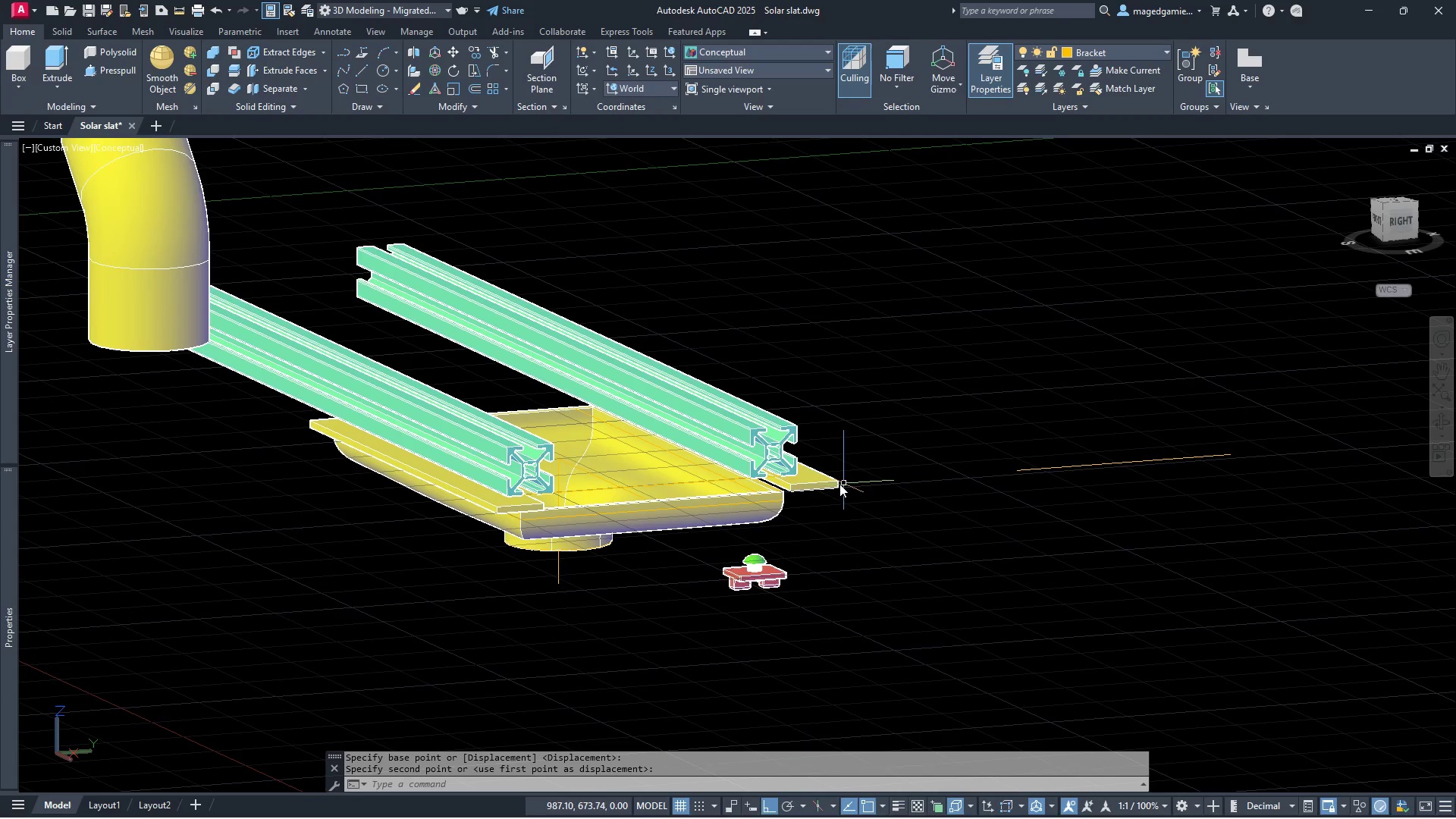 
left_click([836, 484])
 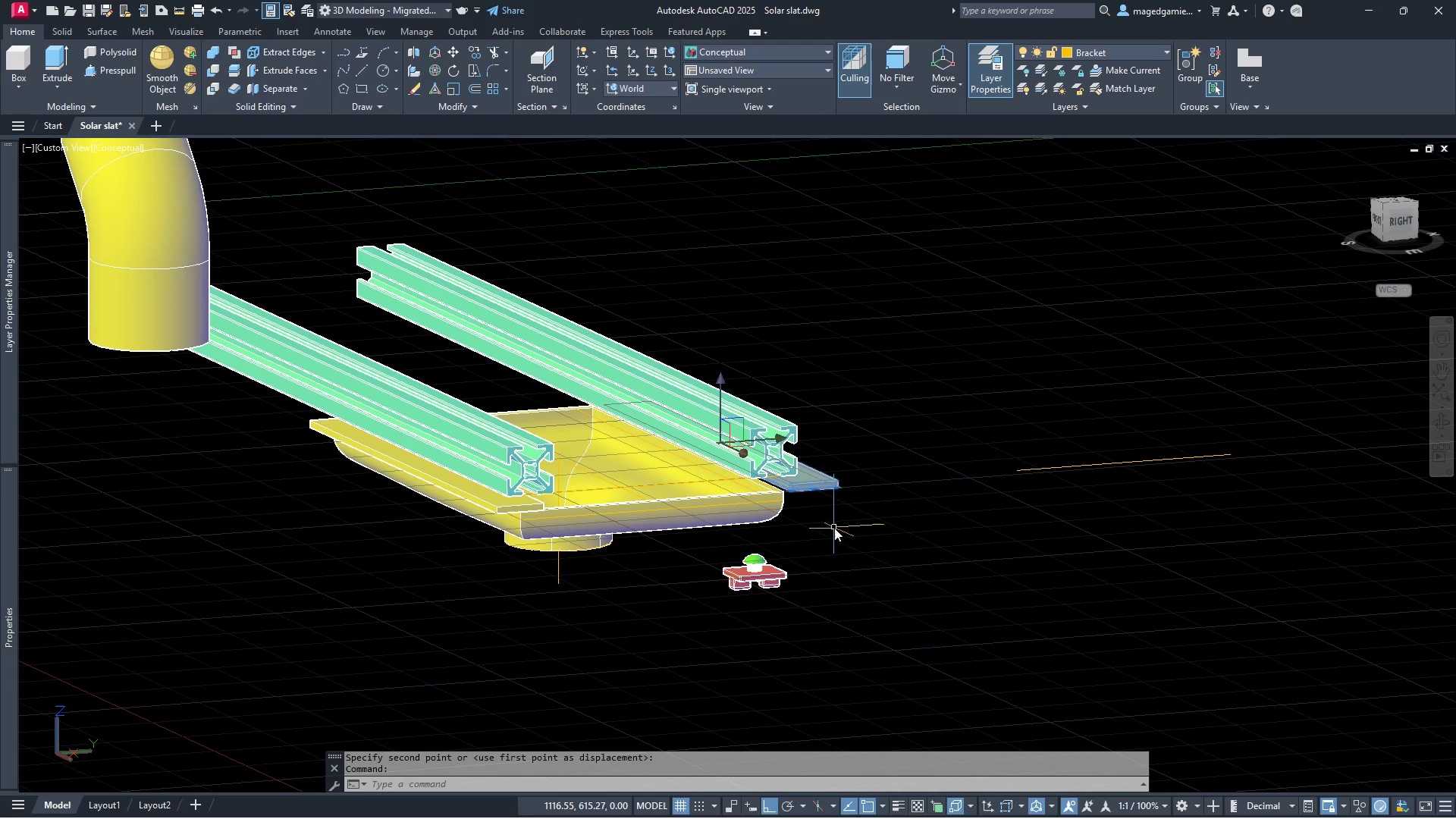 
mouse_move([18, 533])
 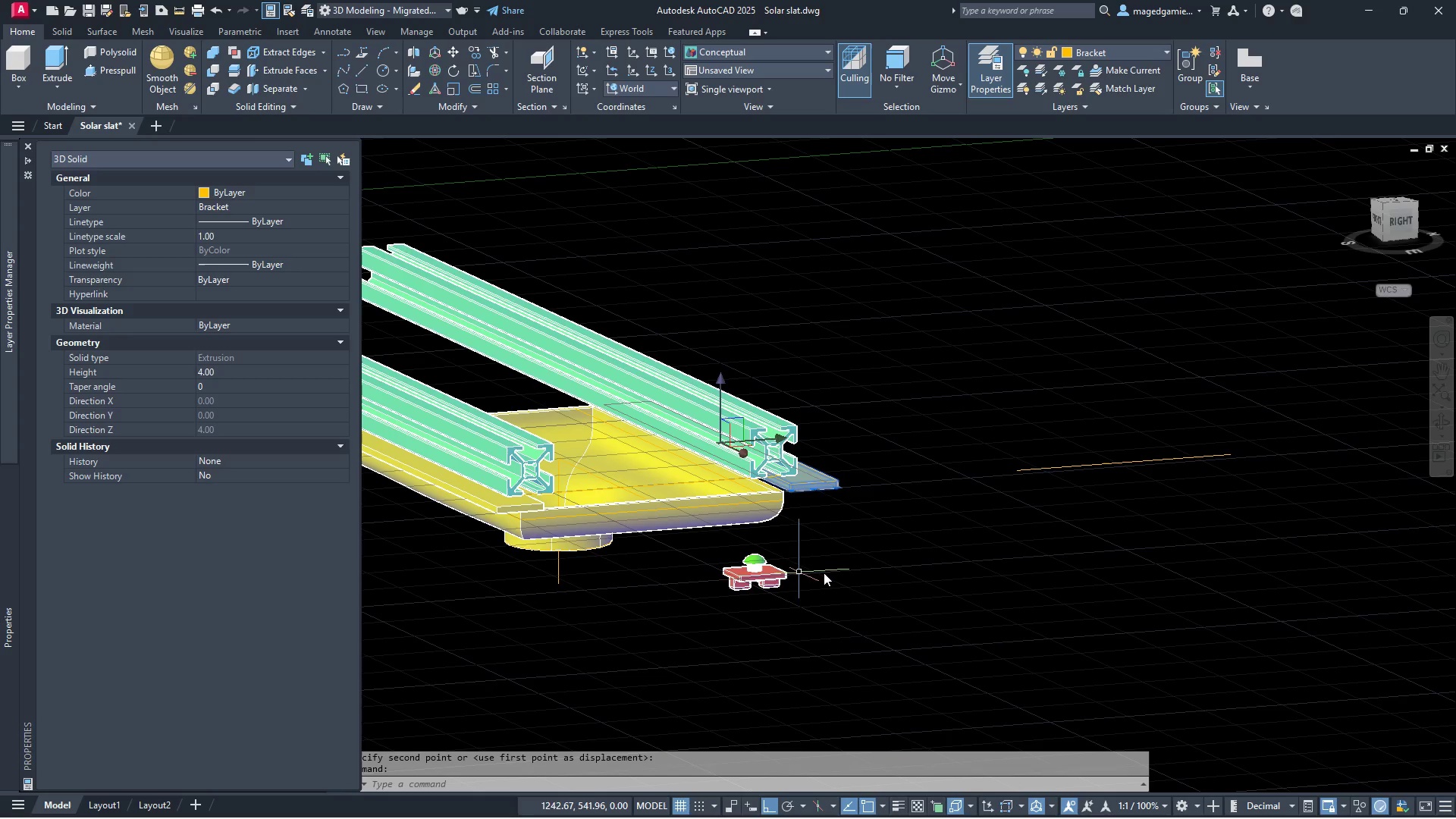 
key(Escape)
 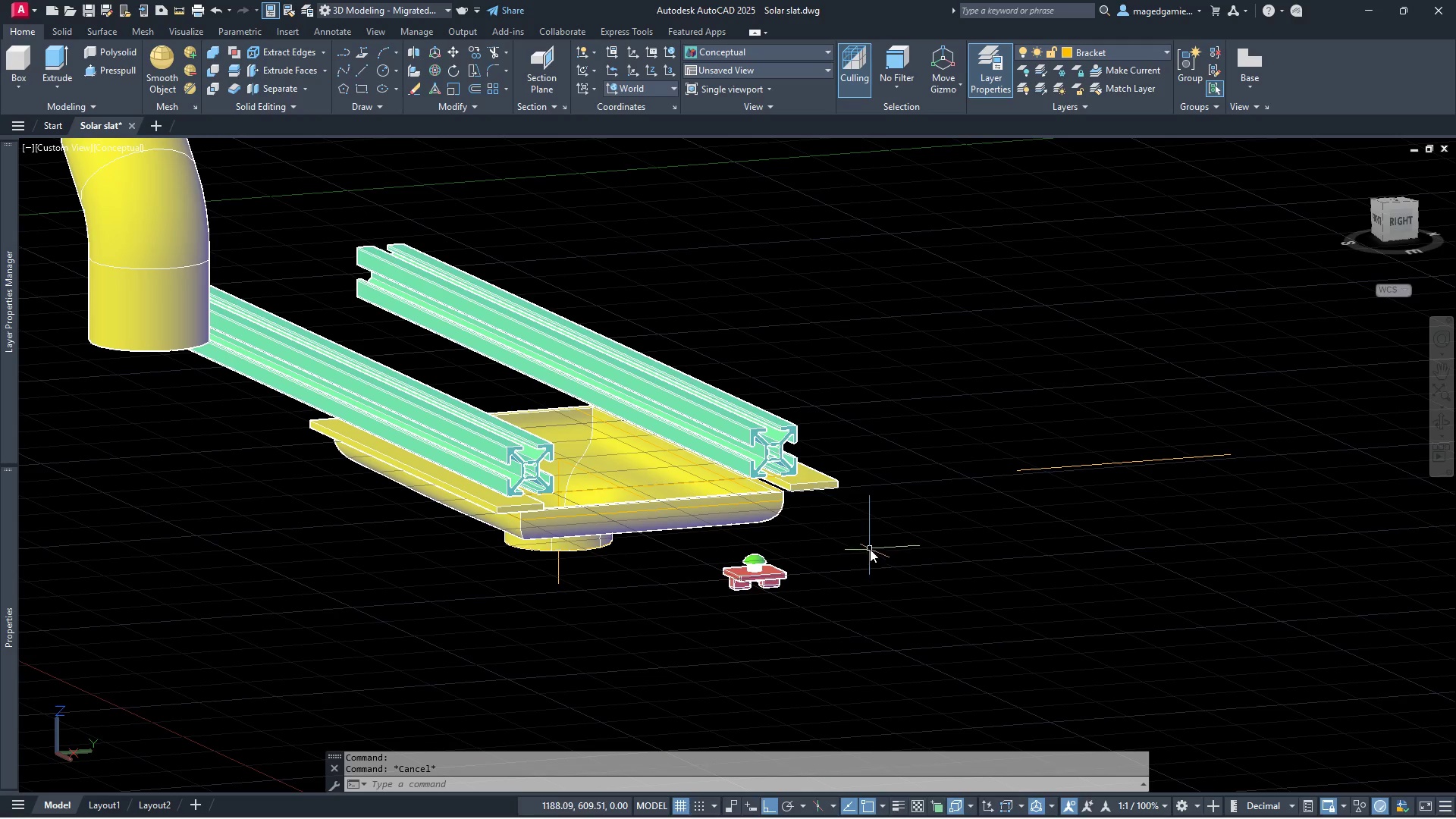 
scroll: coordinate [870, 548], scroll_direction: up, amount: 3.0
 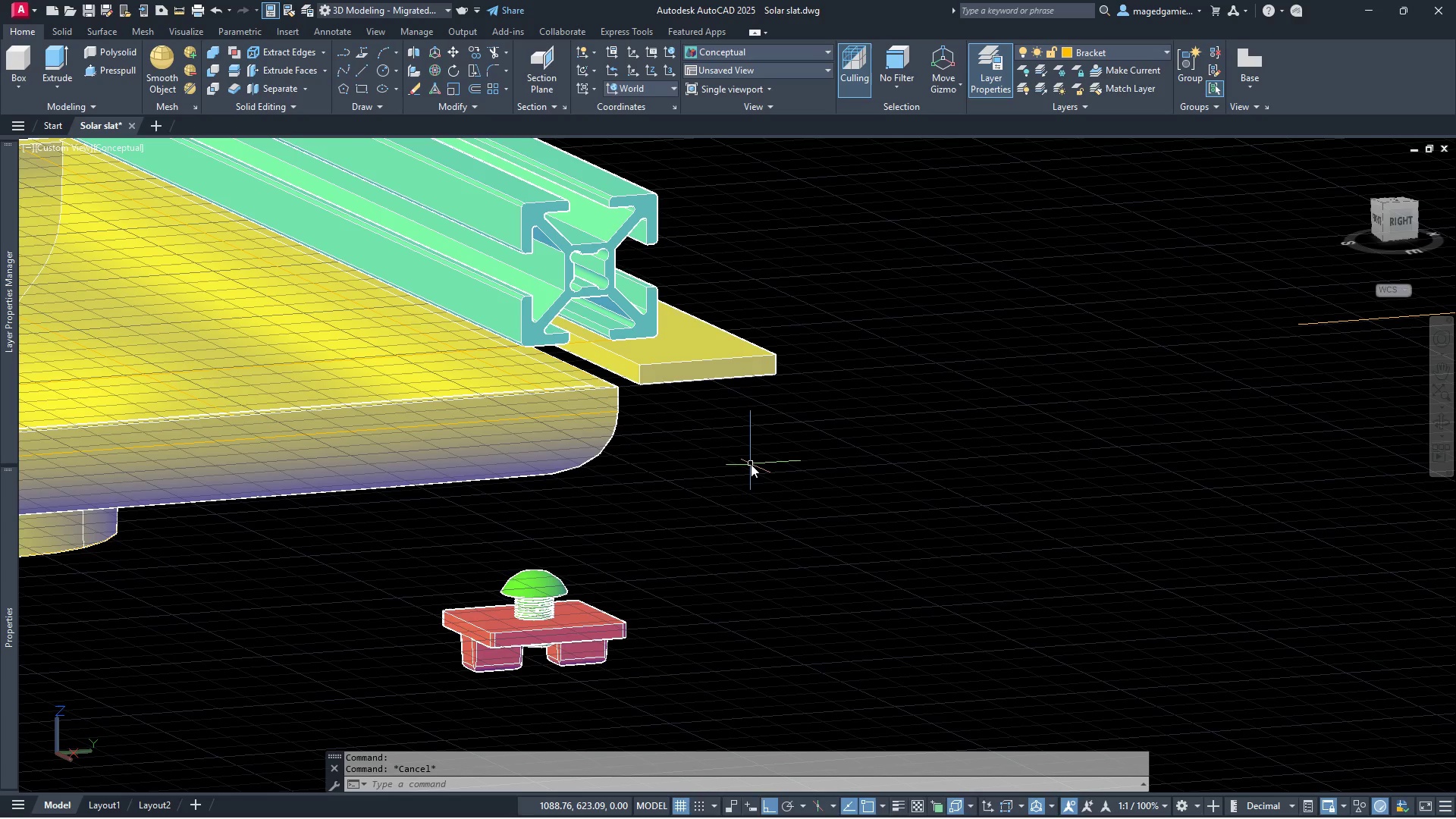 
wait(13.12)
 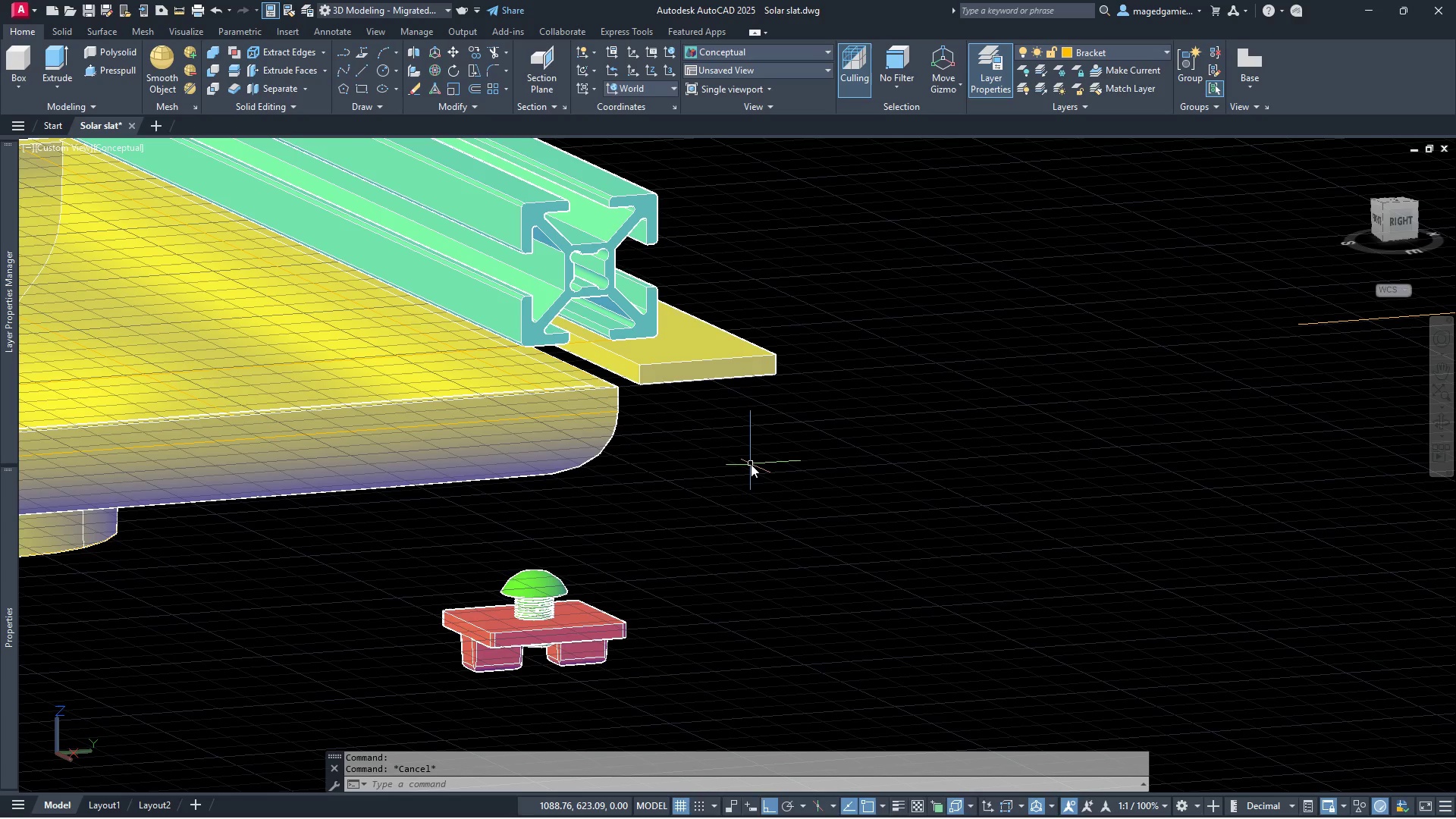 
scroll: coordinate [863, 430], scroll_direction: down, amount: 3.0
 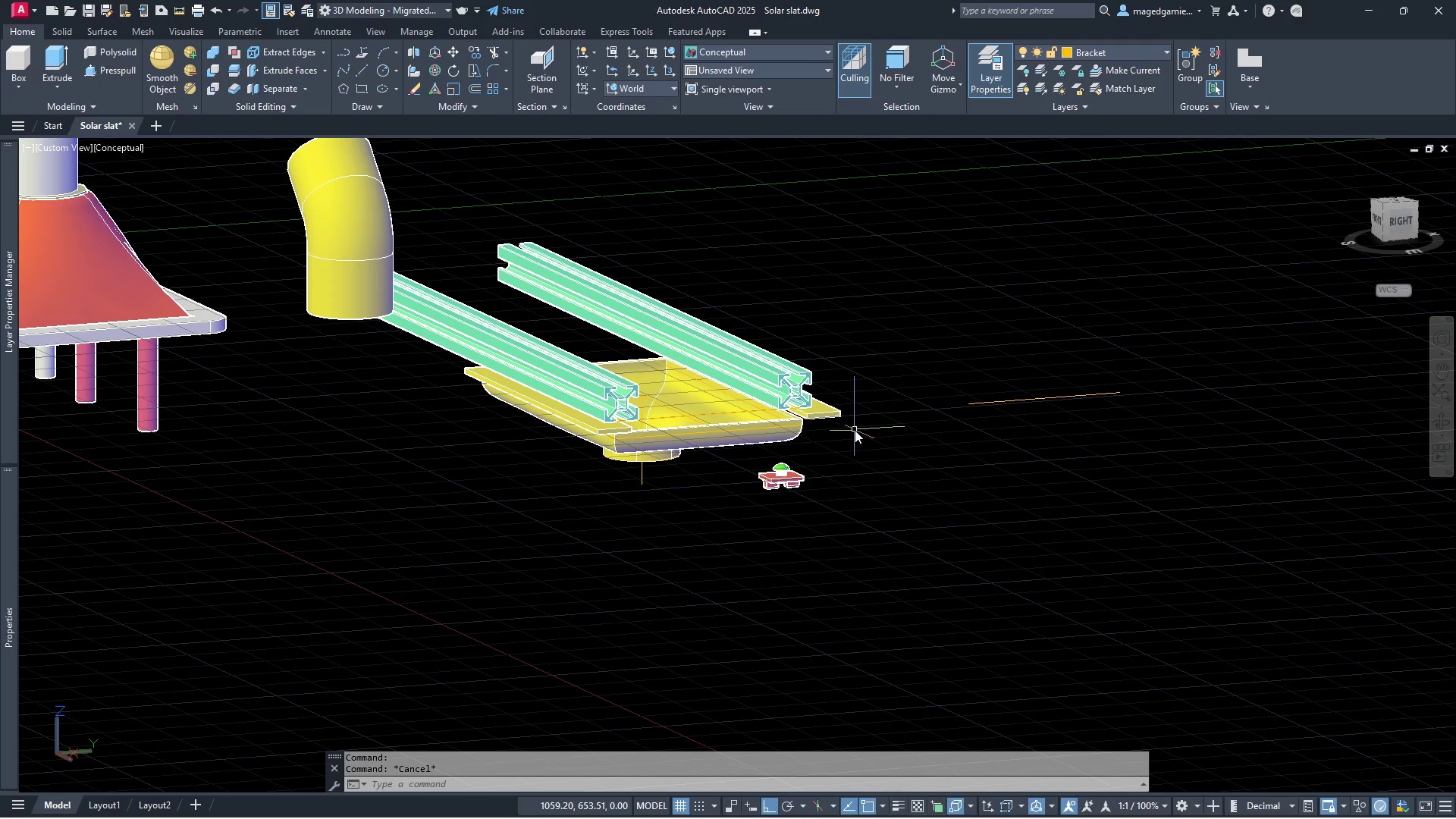 
scroll: coordinate [780, 451], scroll_direction: up, amount: 6.0
 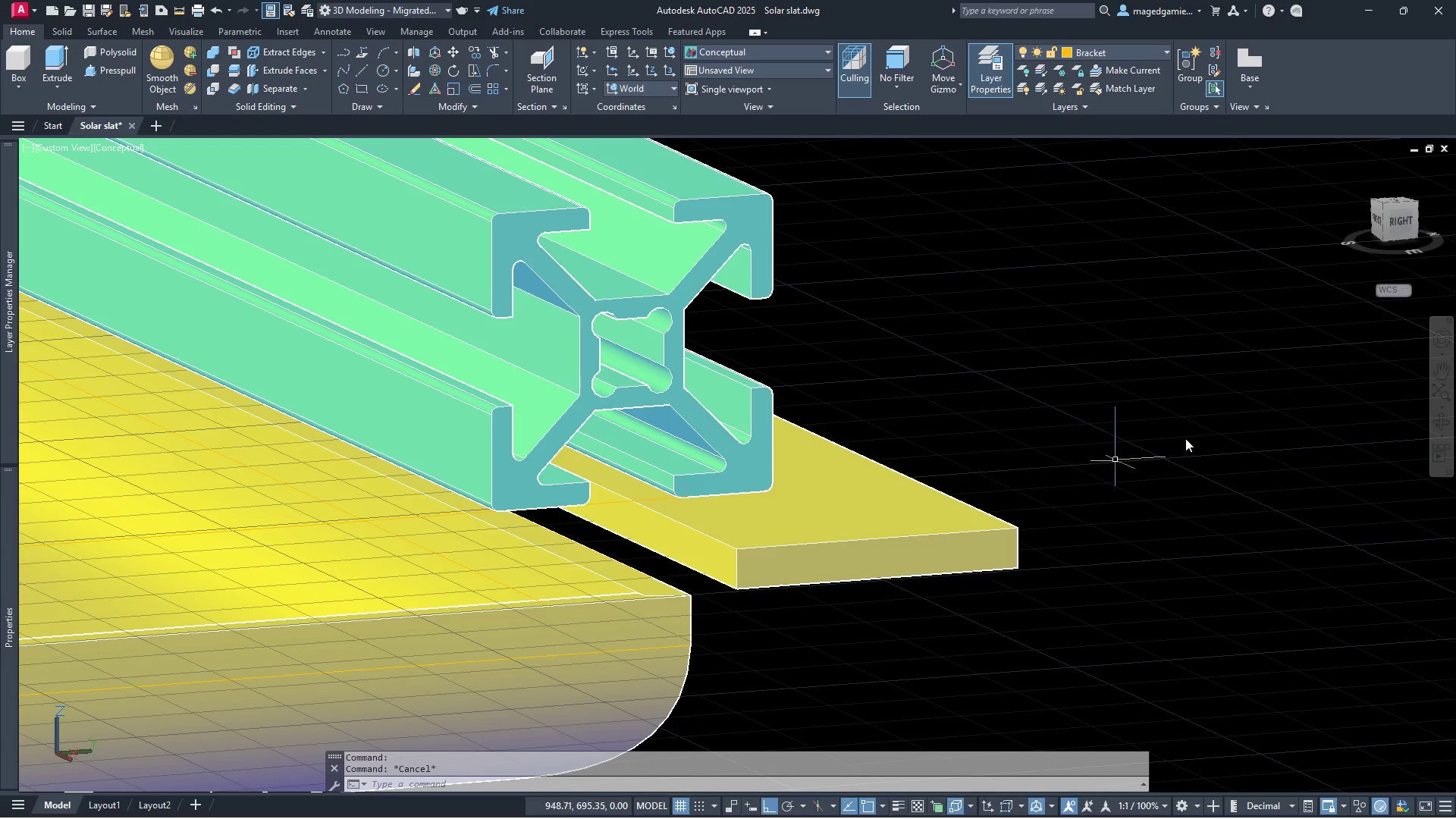 
wait(5.99)
 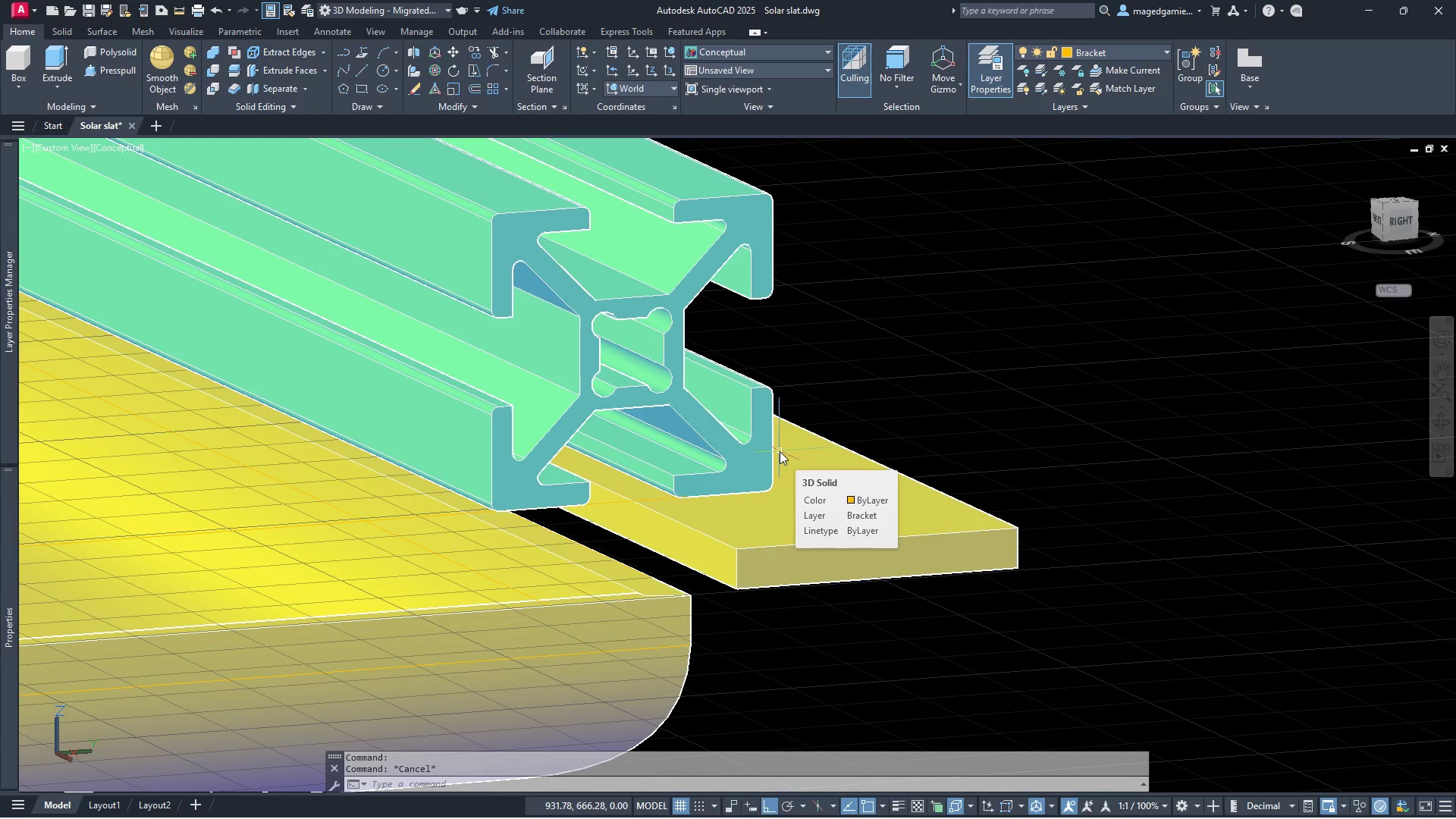 
left_click([1402, 219])
 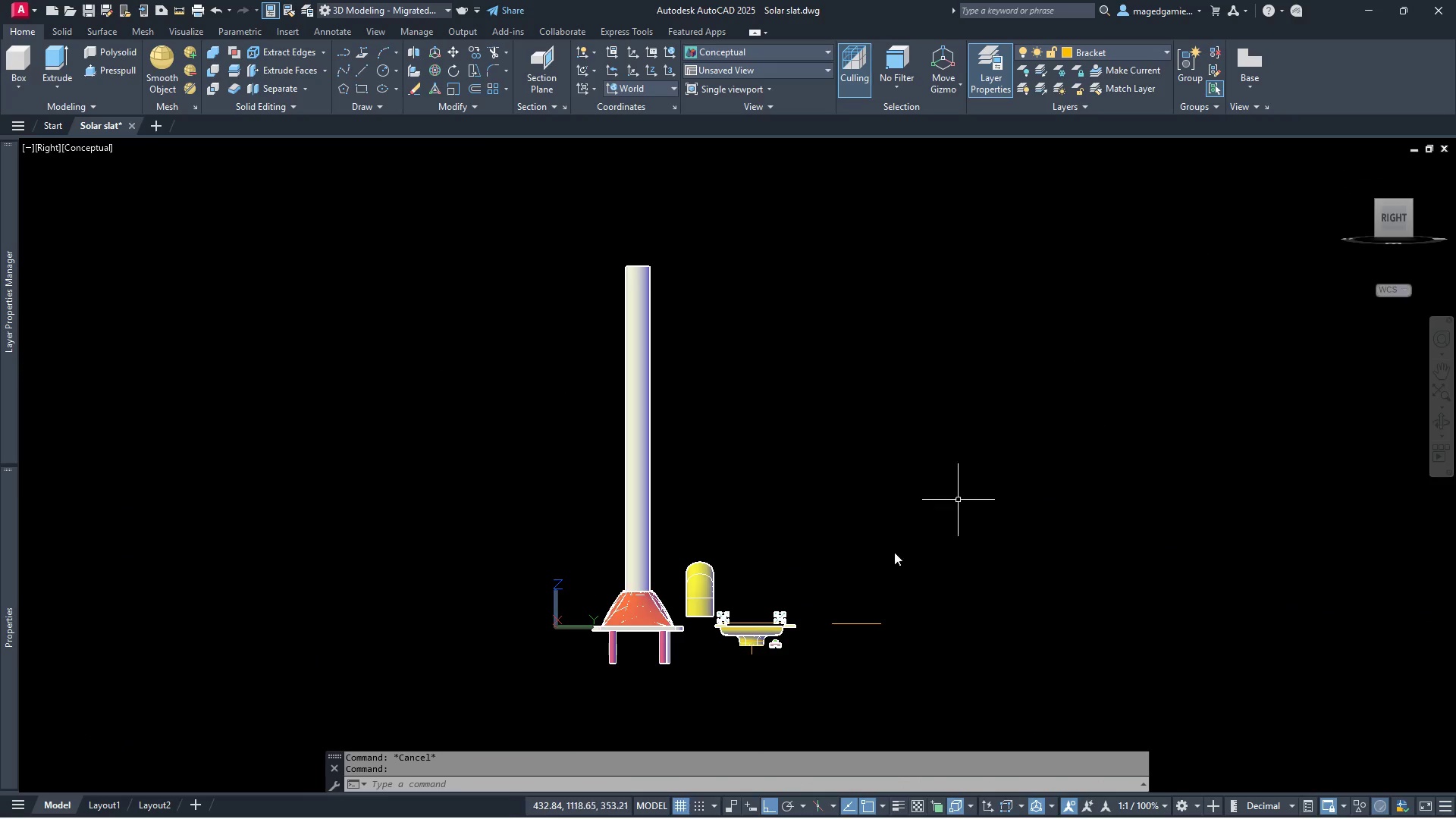 
scroll: coordinate [811, 588], scroll_direction: up, amount: 9.0
 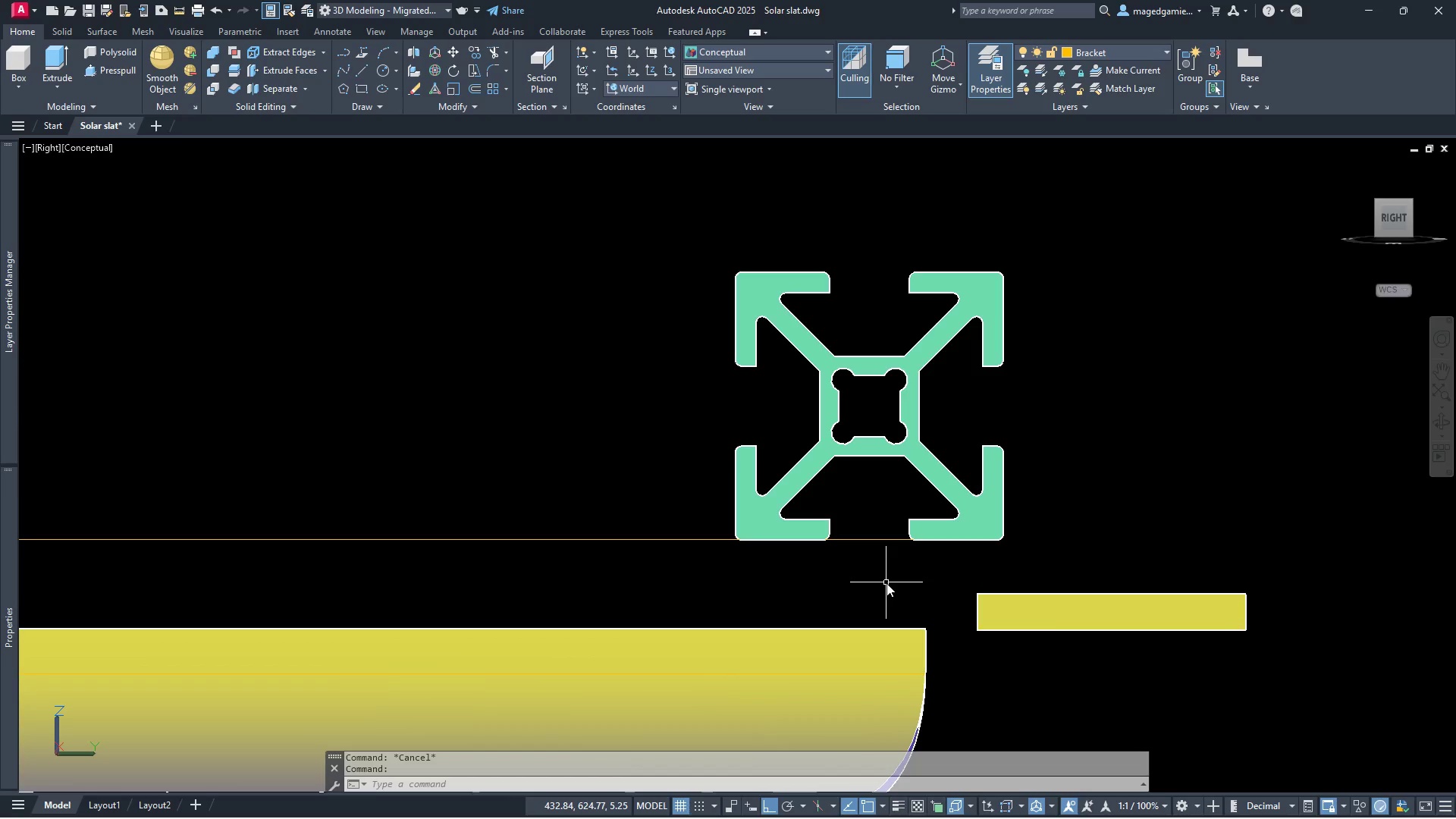 
wait(7.39)
 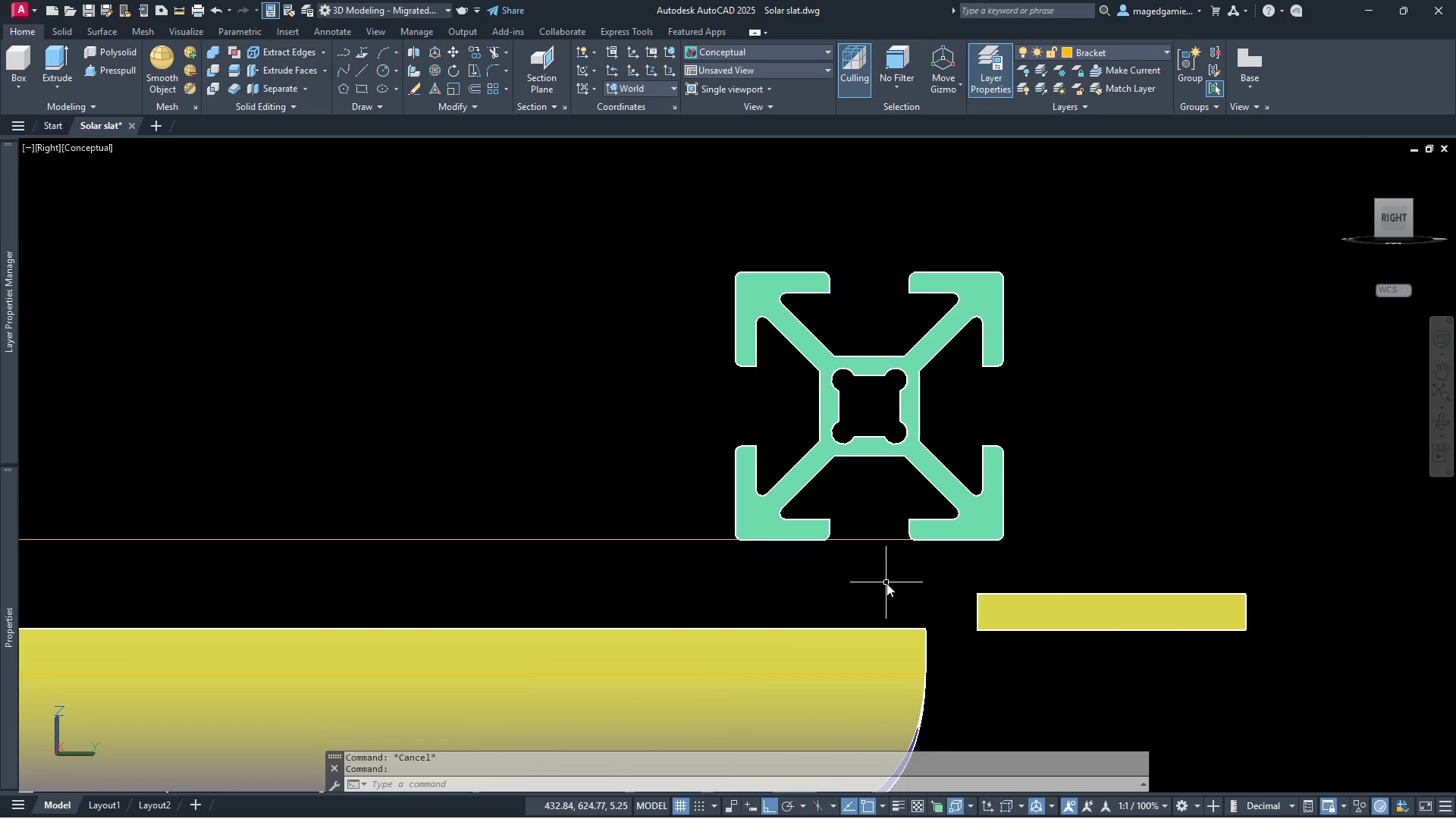 
scroll: coordinate [848, 534], scroll_direction: up, amount: 3.0
 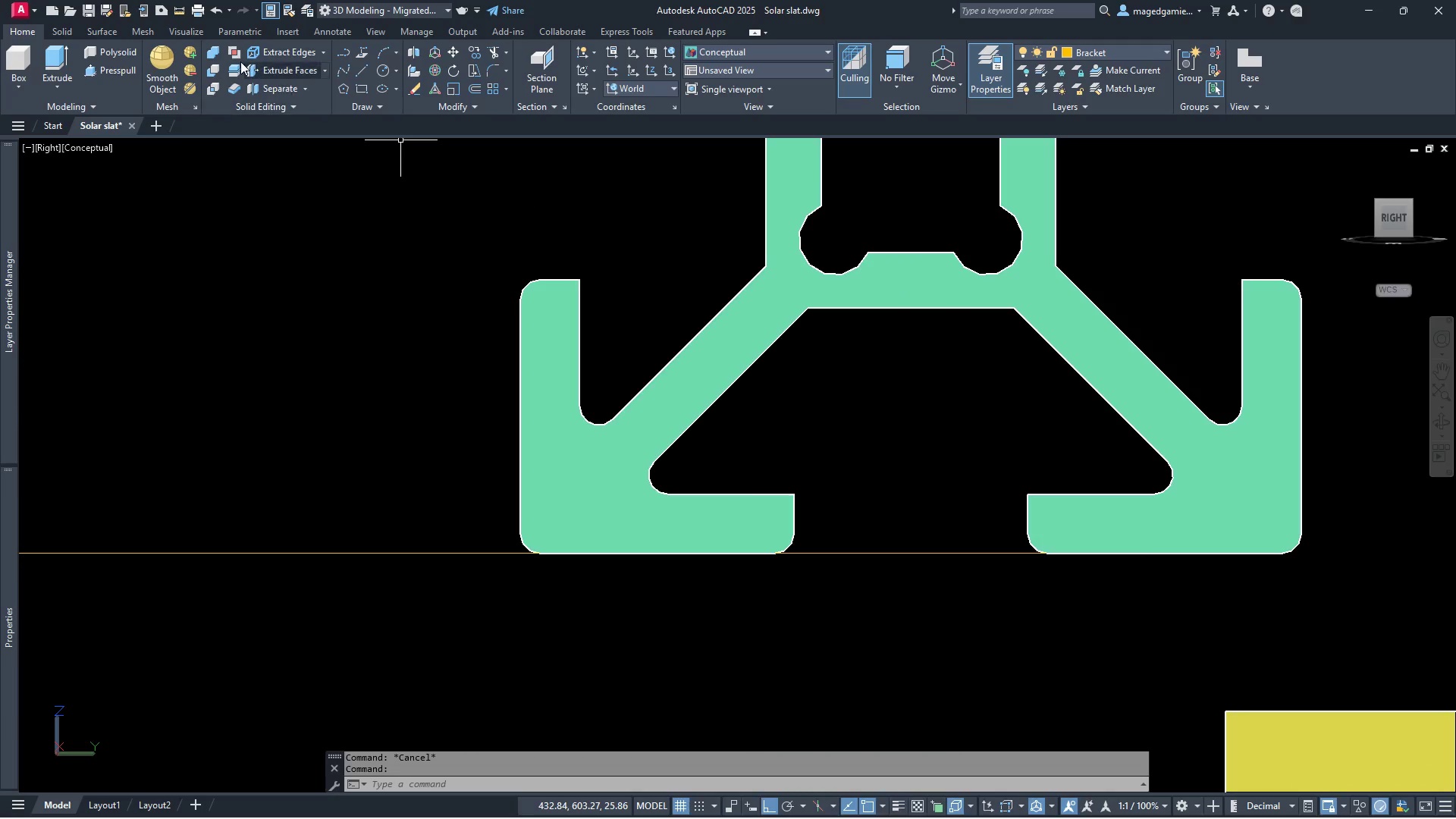 
left_click([177, 10])
 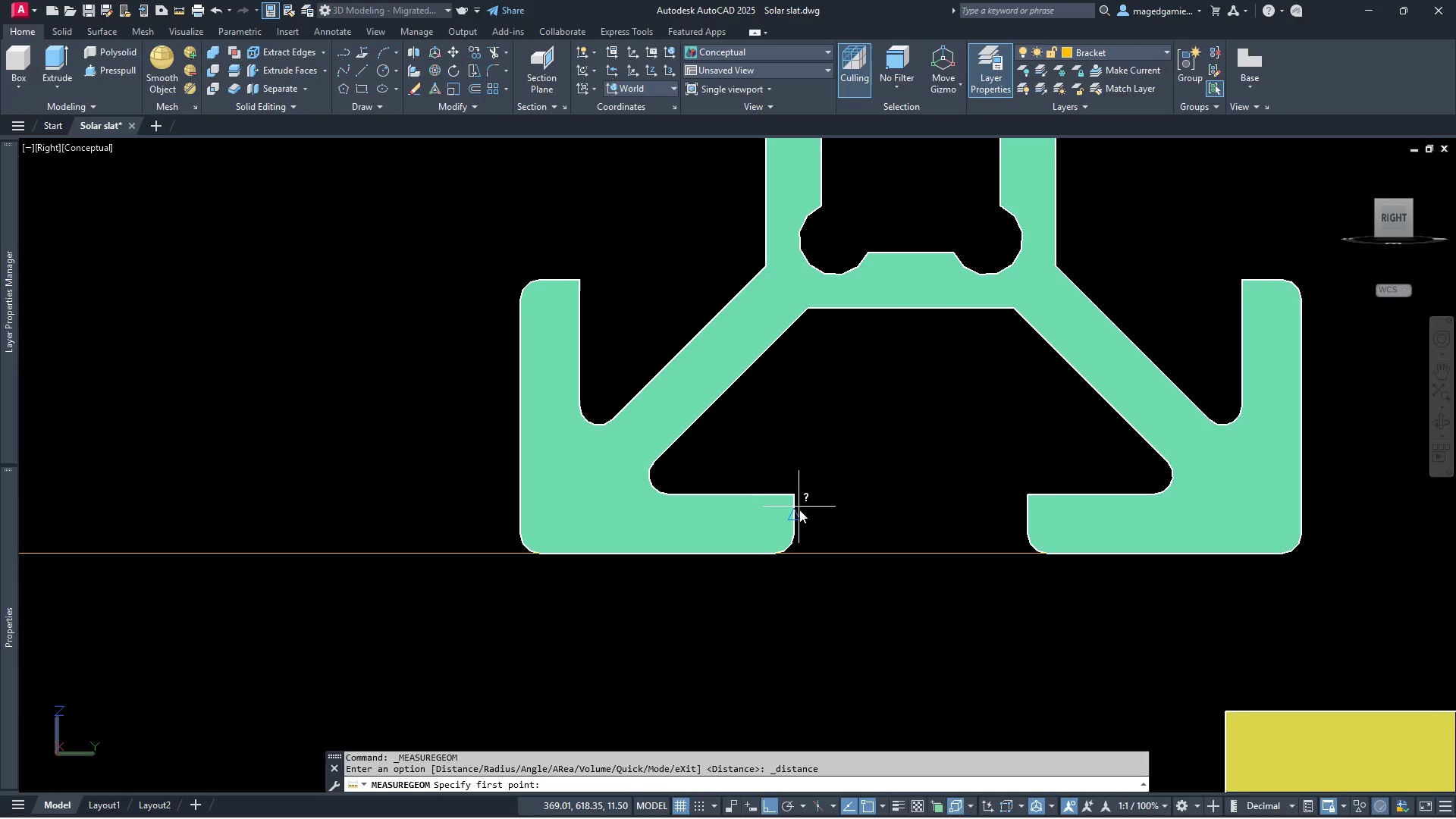 
left_click([799, 513])
 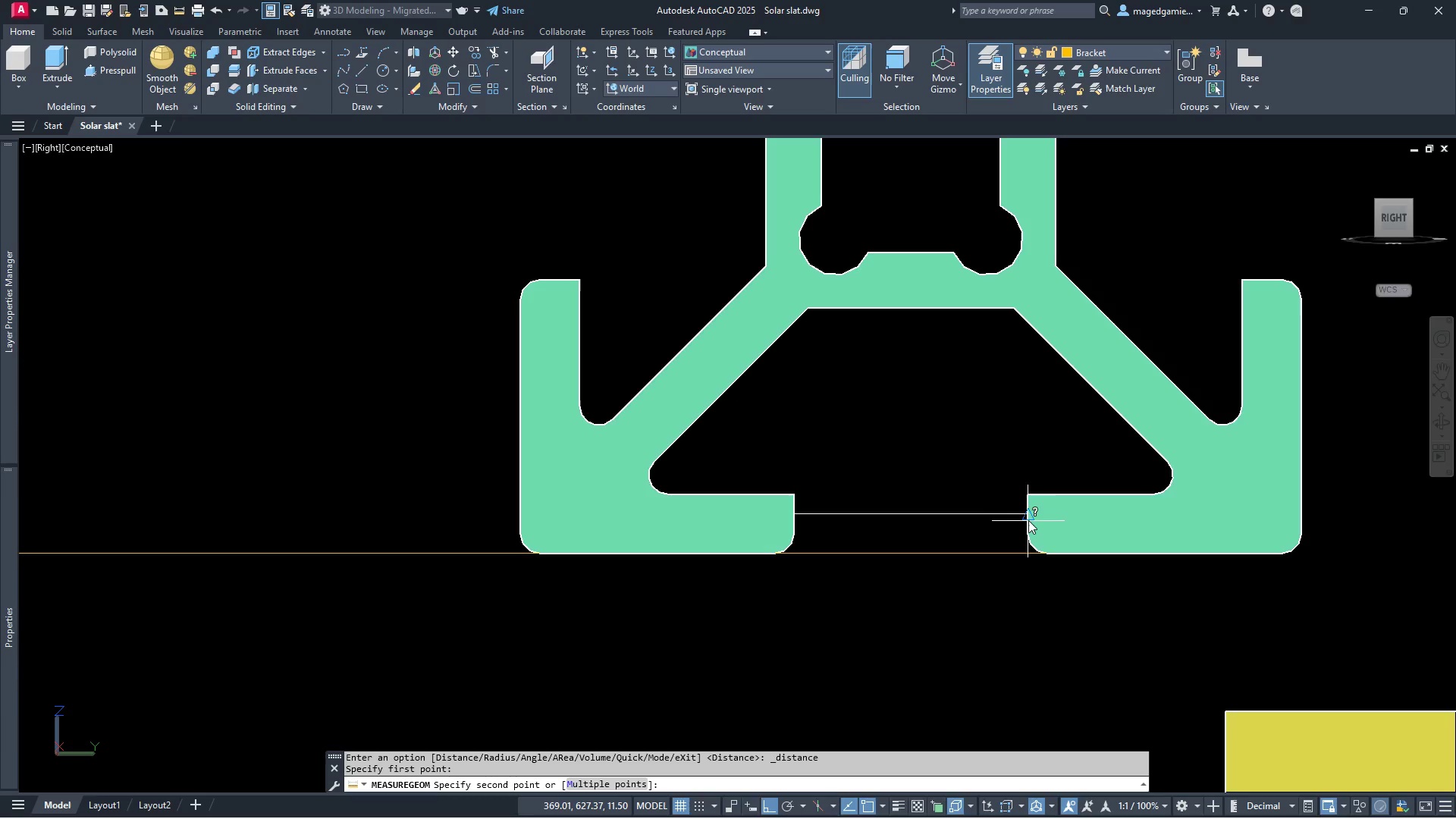 
left_click([1027, 516])
 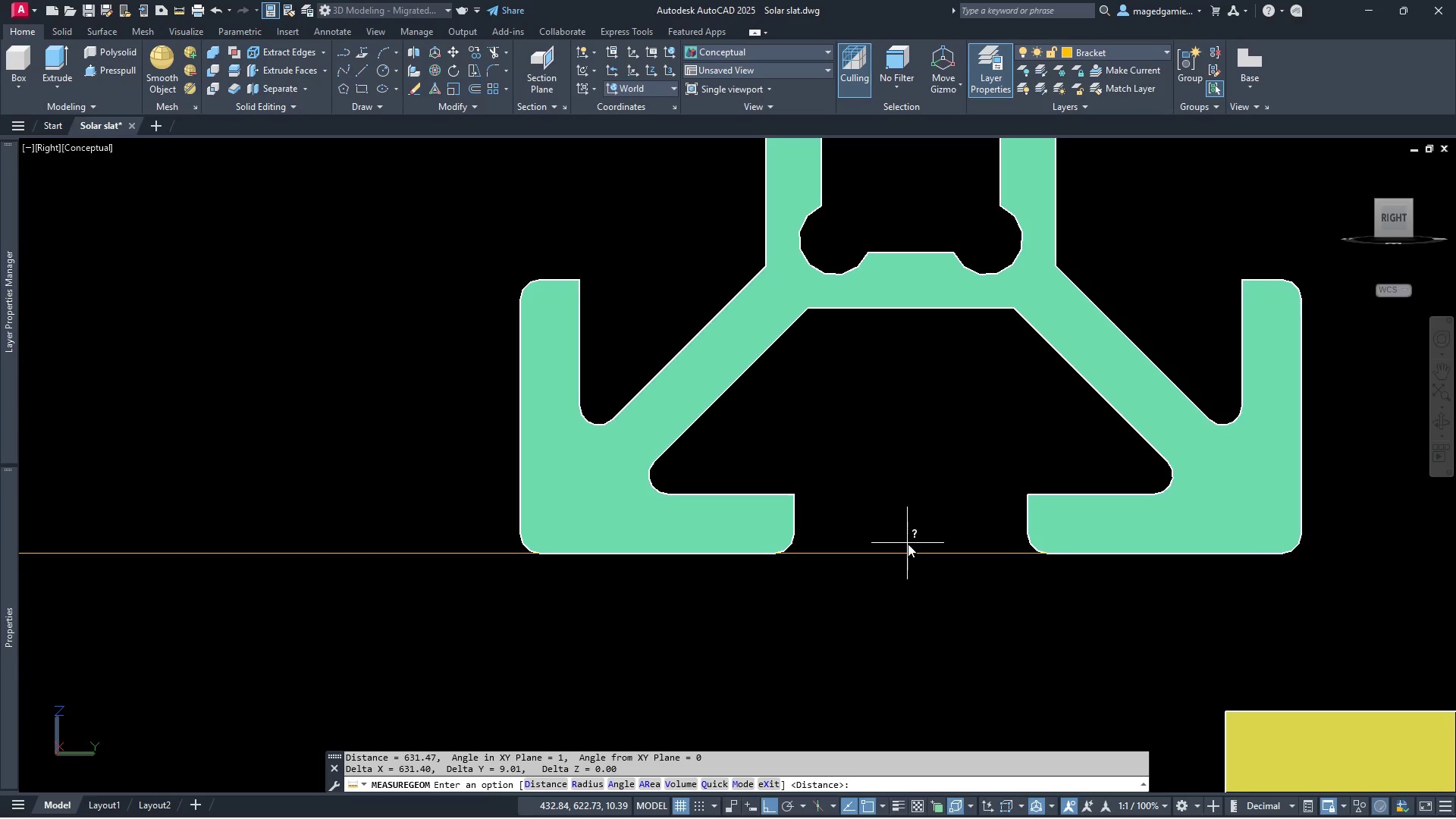 
wait(7.67)
 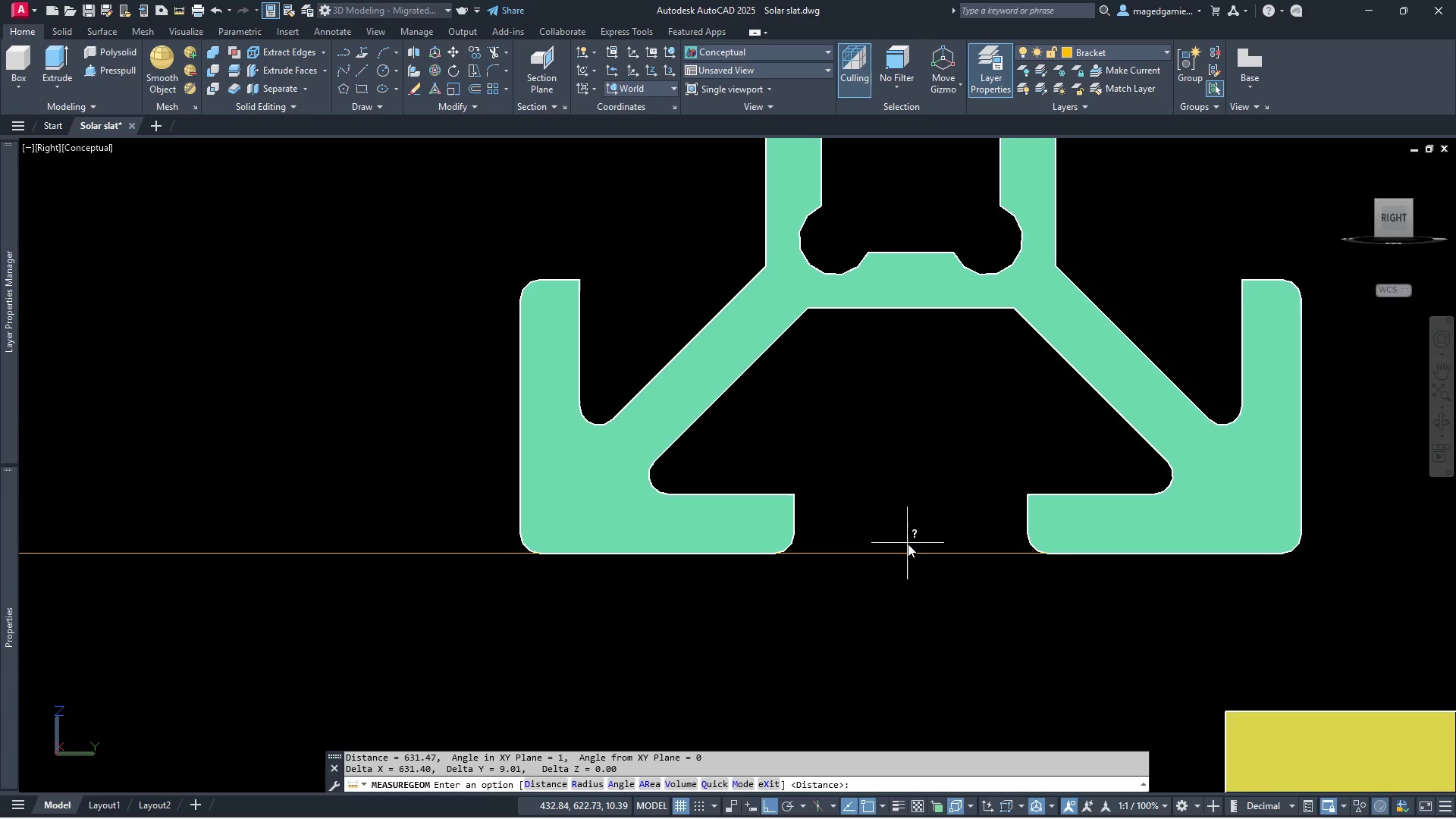 
scroll: coordinate [778, 534], scroll_direction: down, amount: 2.0
 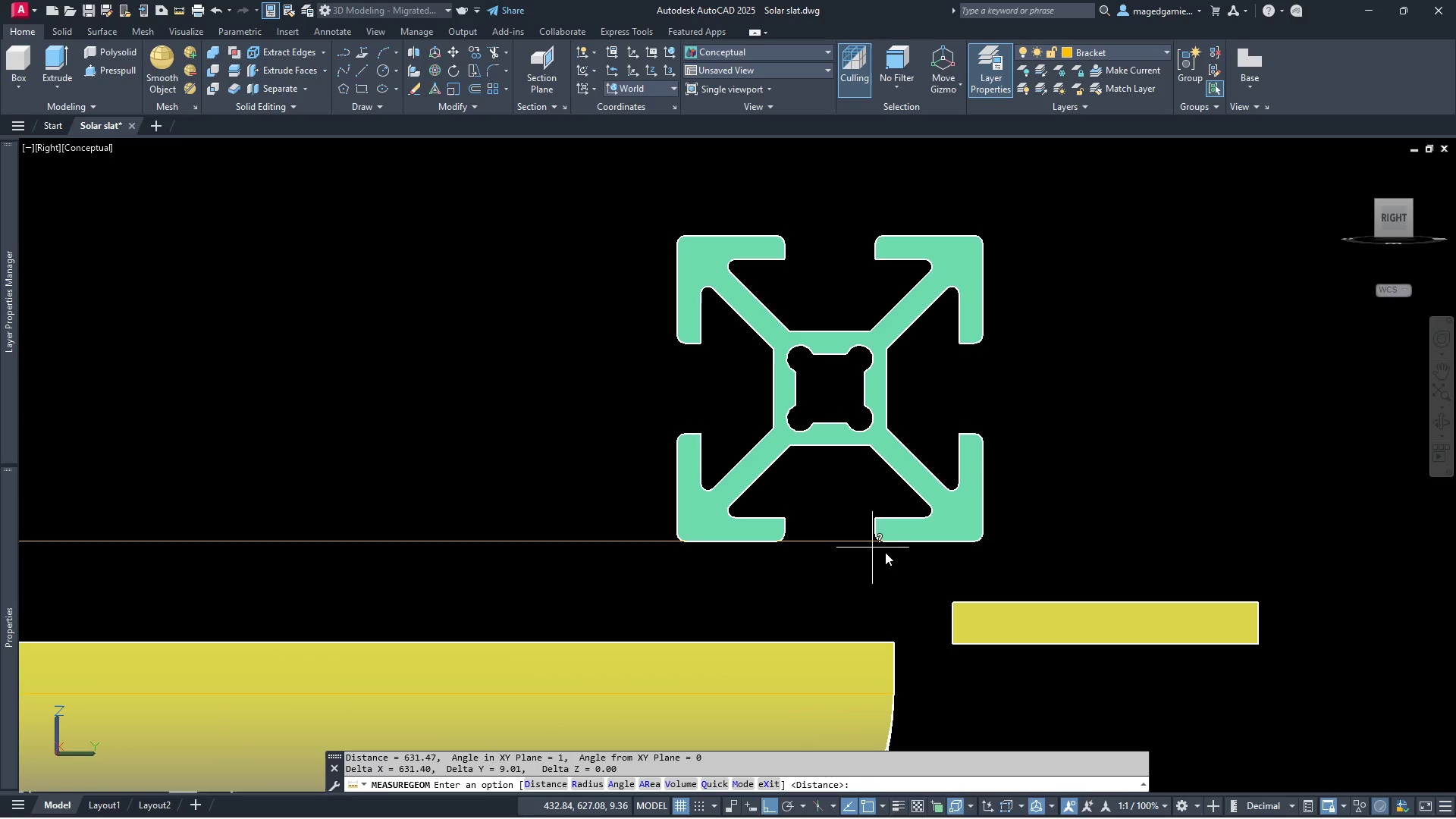 
scroll: coordinate [979, 639], scroll_direction: up, amount: 1.0
 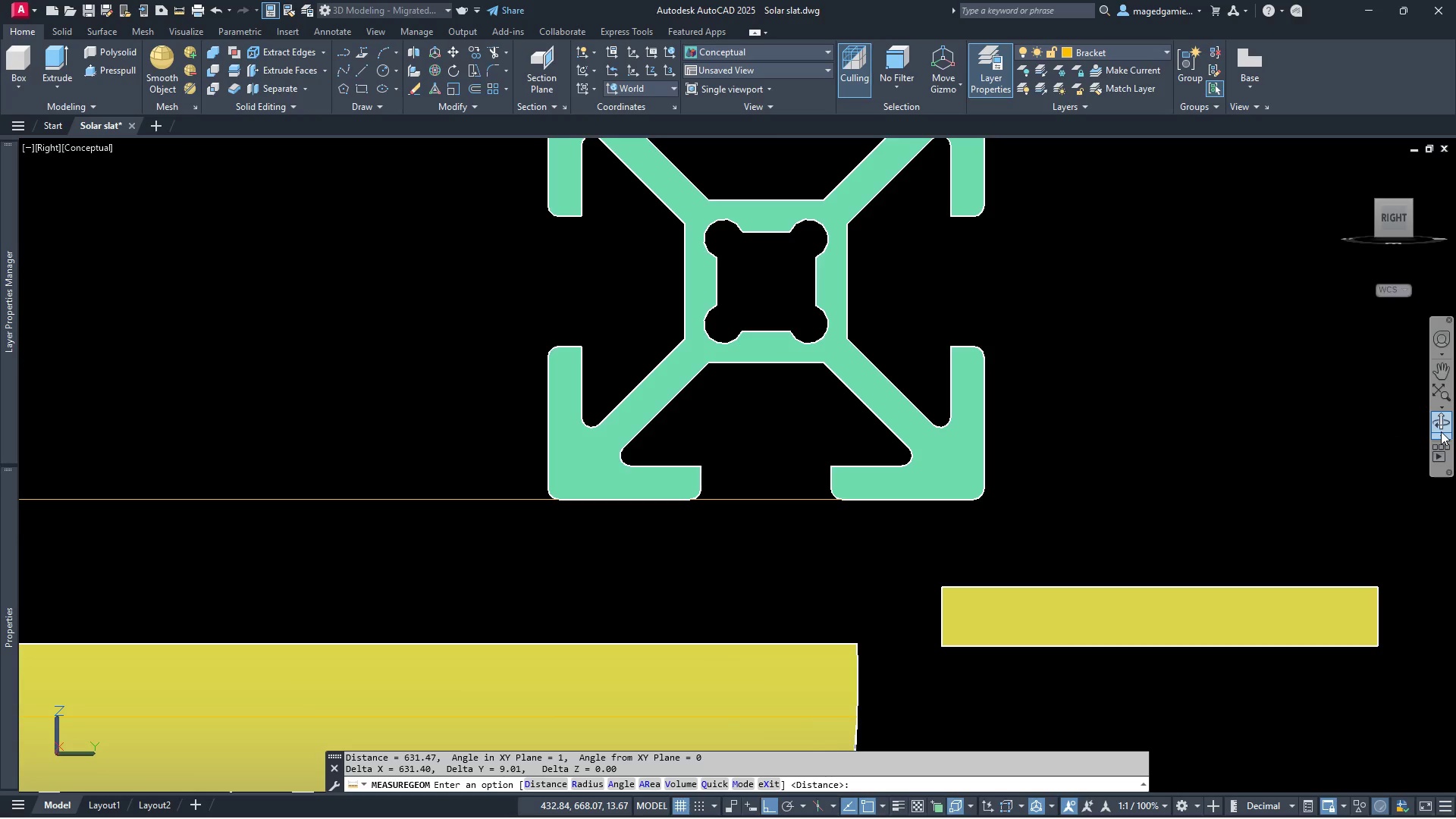 
left_click([1443, 418])
 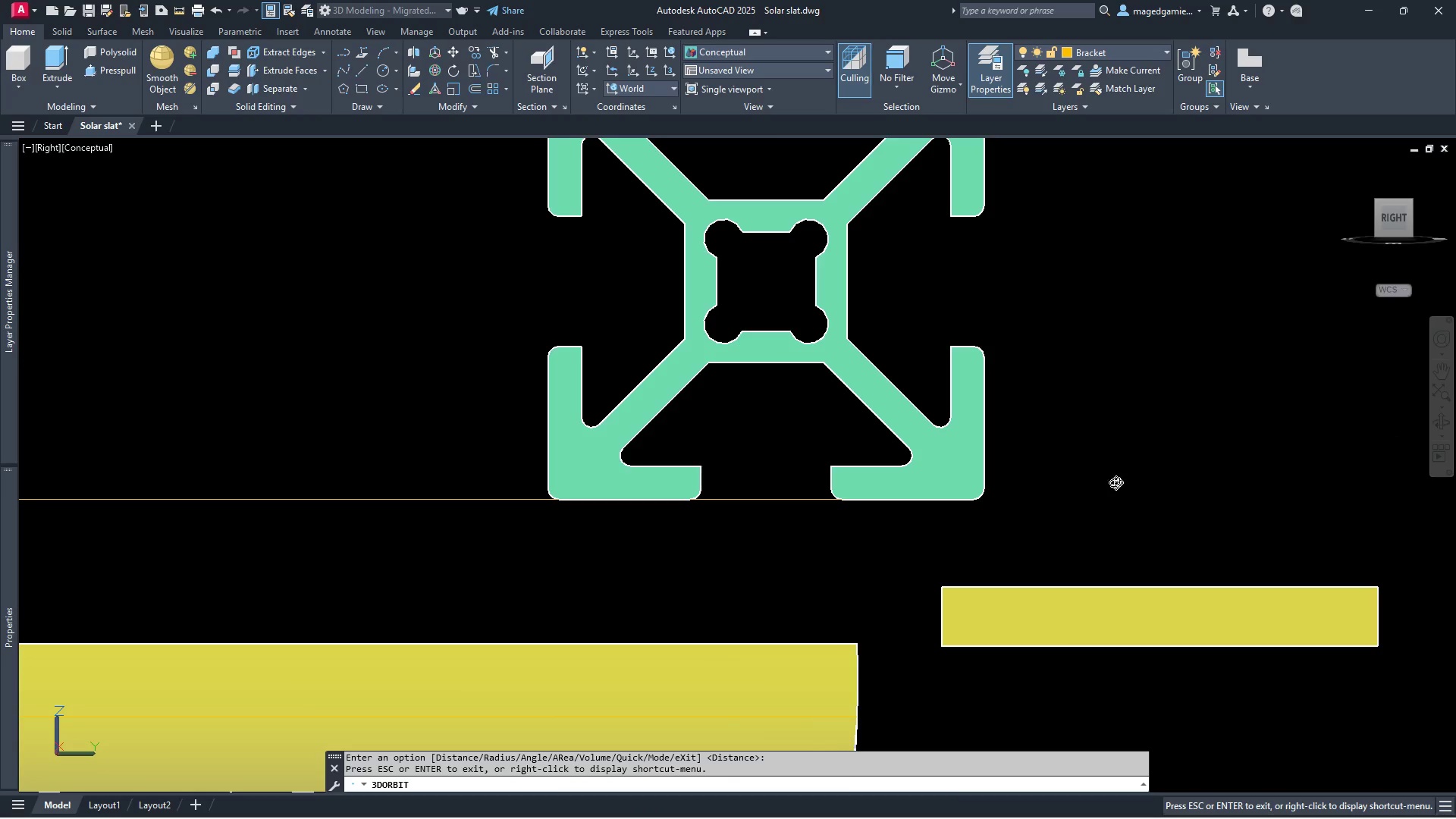 
left_click_drag(start_coordinate=[1125, 491], to_coordinate=[1165, 492])
 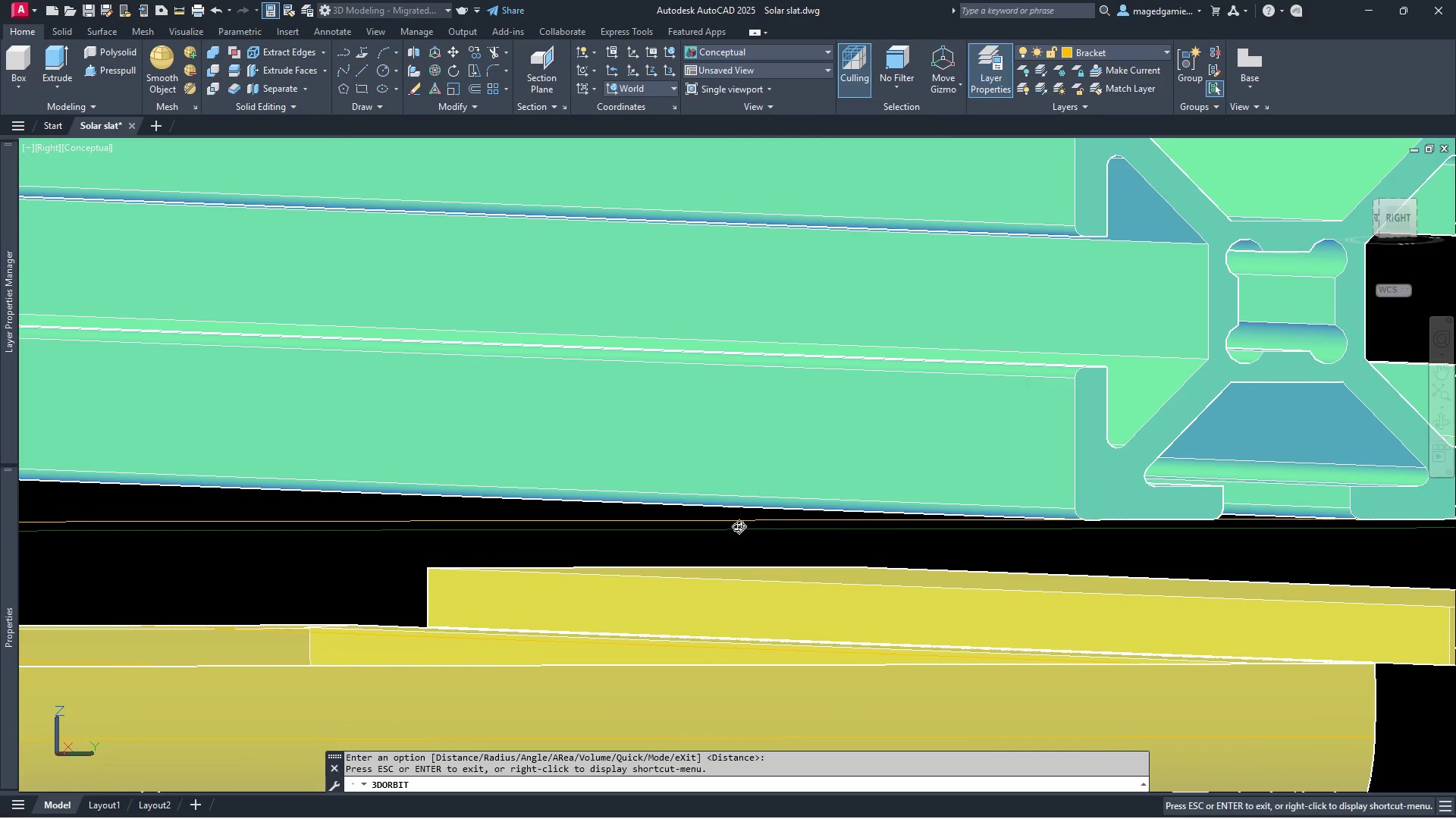 
left_click_drag(start_coordinate=[582, 562], to_coordinate=[568, 574])
 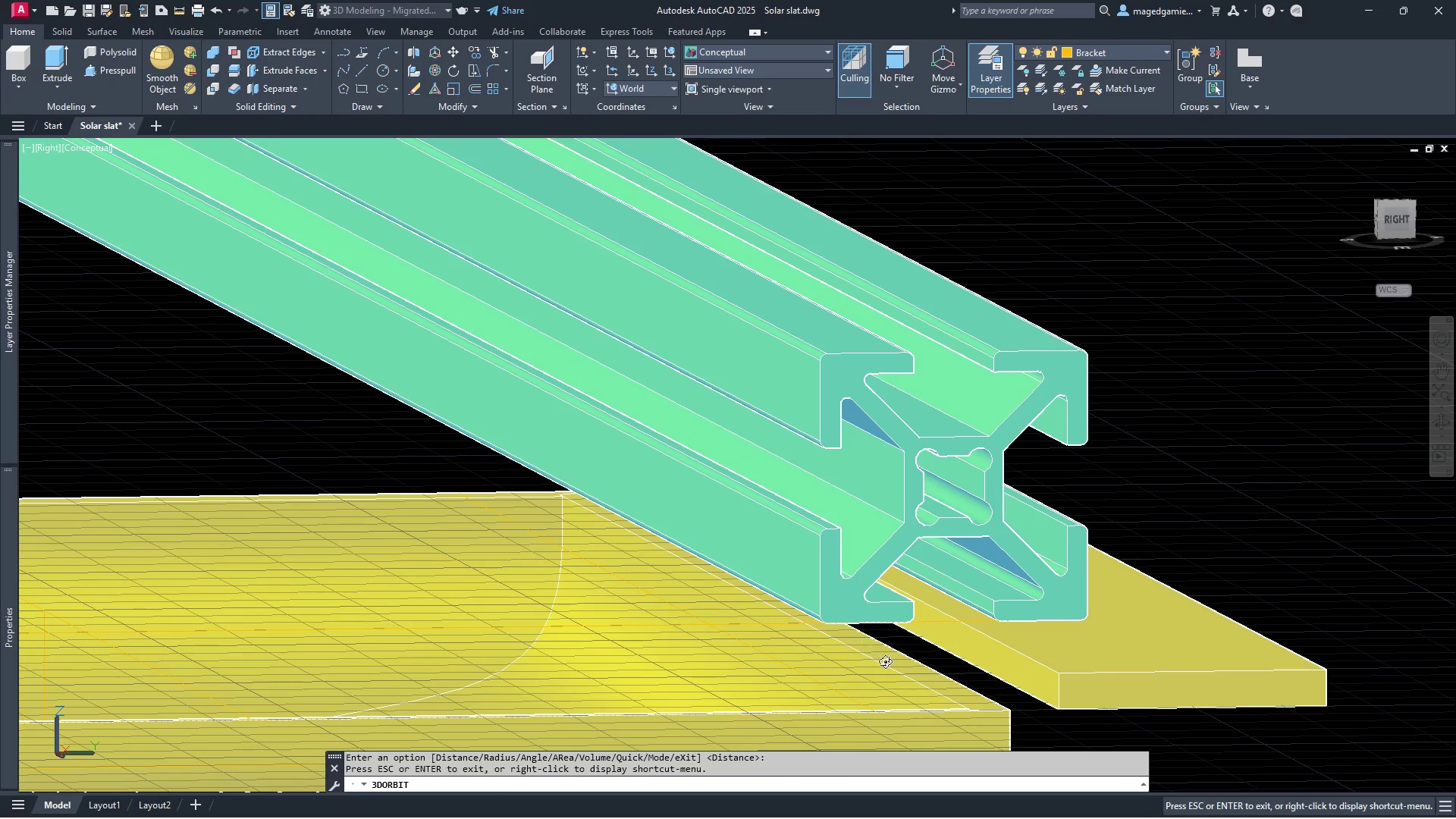 
scroll: coordinate [695, 526], scroll_direction: down, amount: 5.0
 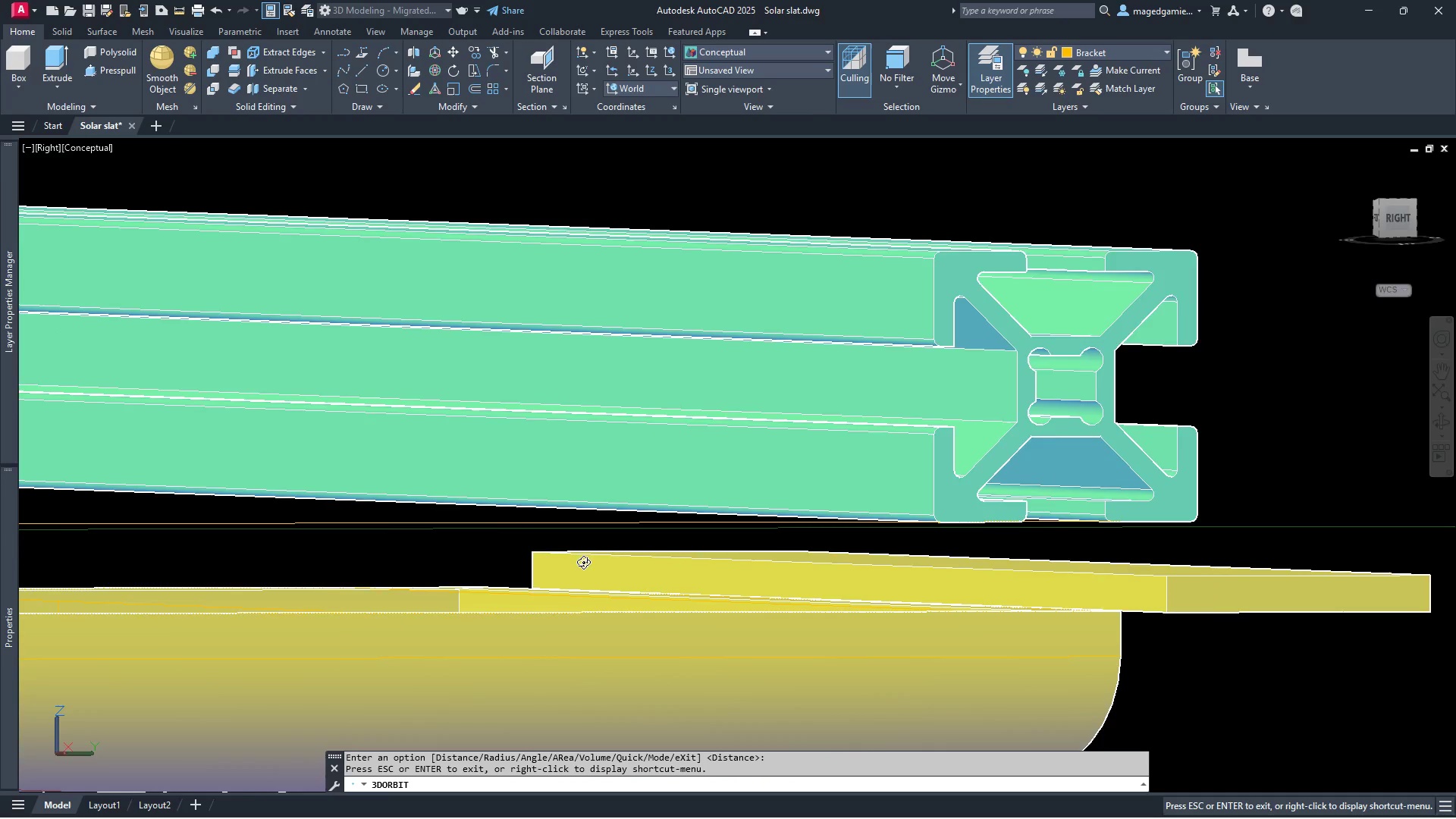 
scroll: coordinate [996, 695], scroll_direction: up, amount: 18.0
 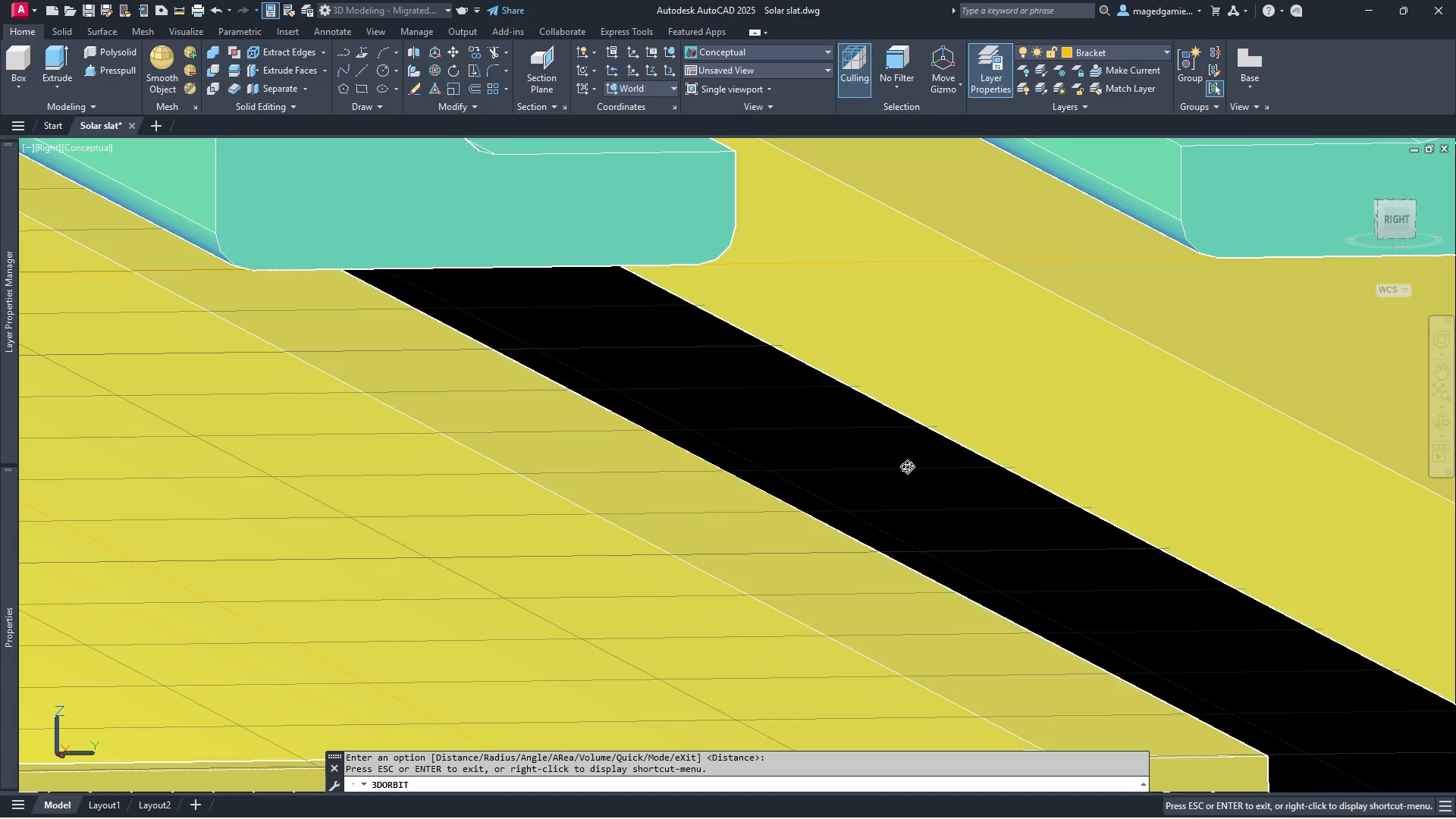 
scroll: coordinate [846, 387], scroll_direction: down, amount: 3.0
 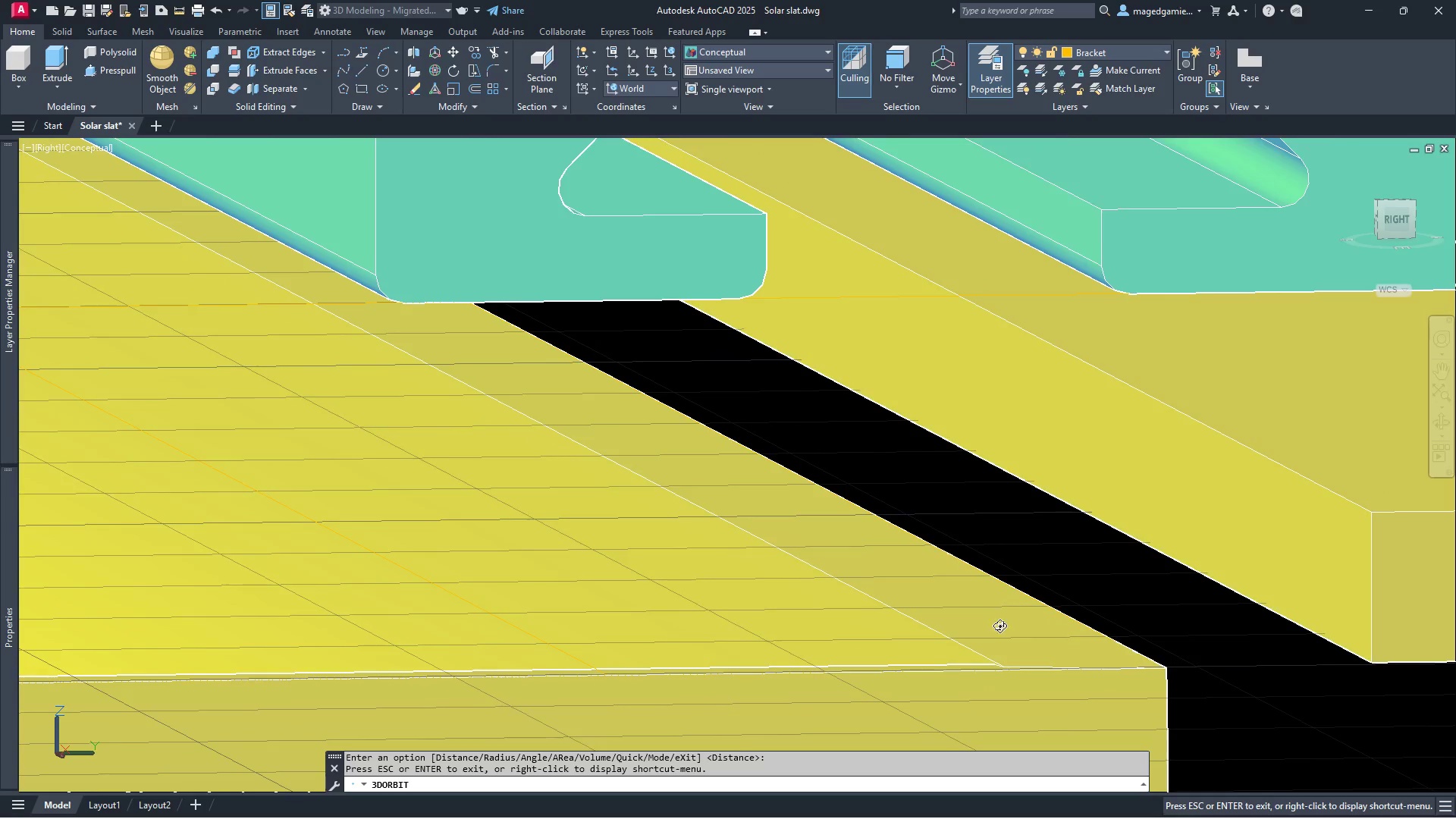 
key(Escape)
 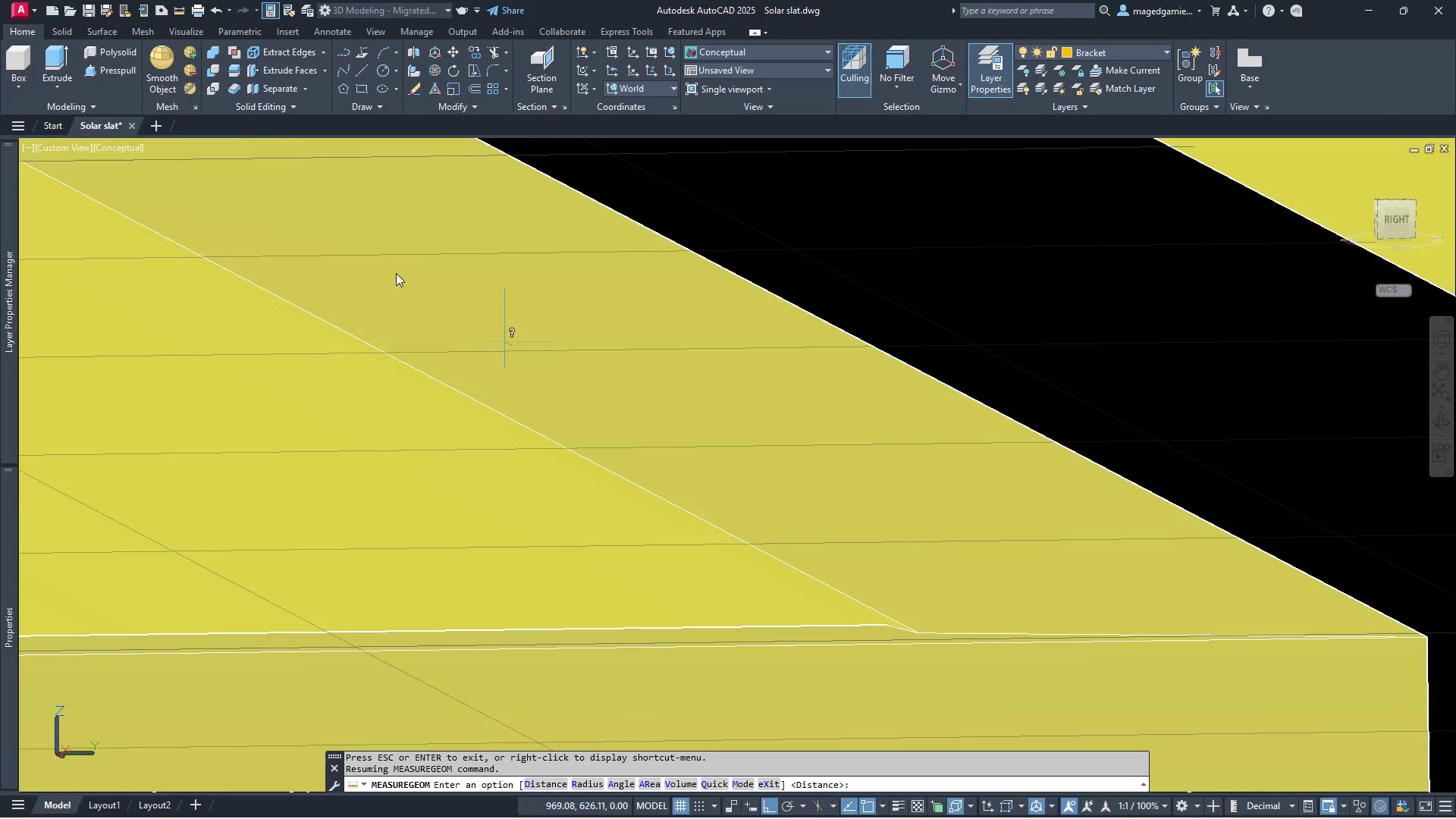 
scroll: coordinate [1044, 679], scroll_direction: up, amount: 12.0
 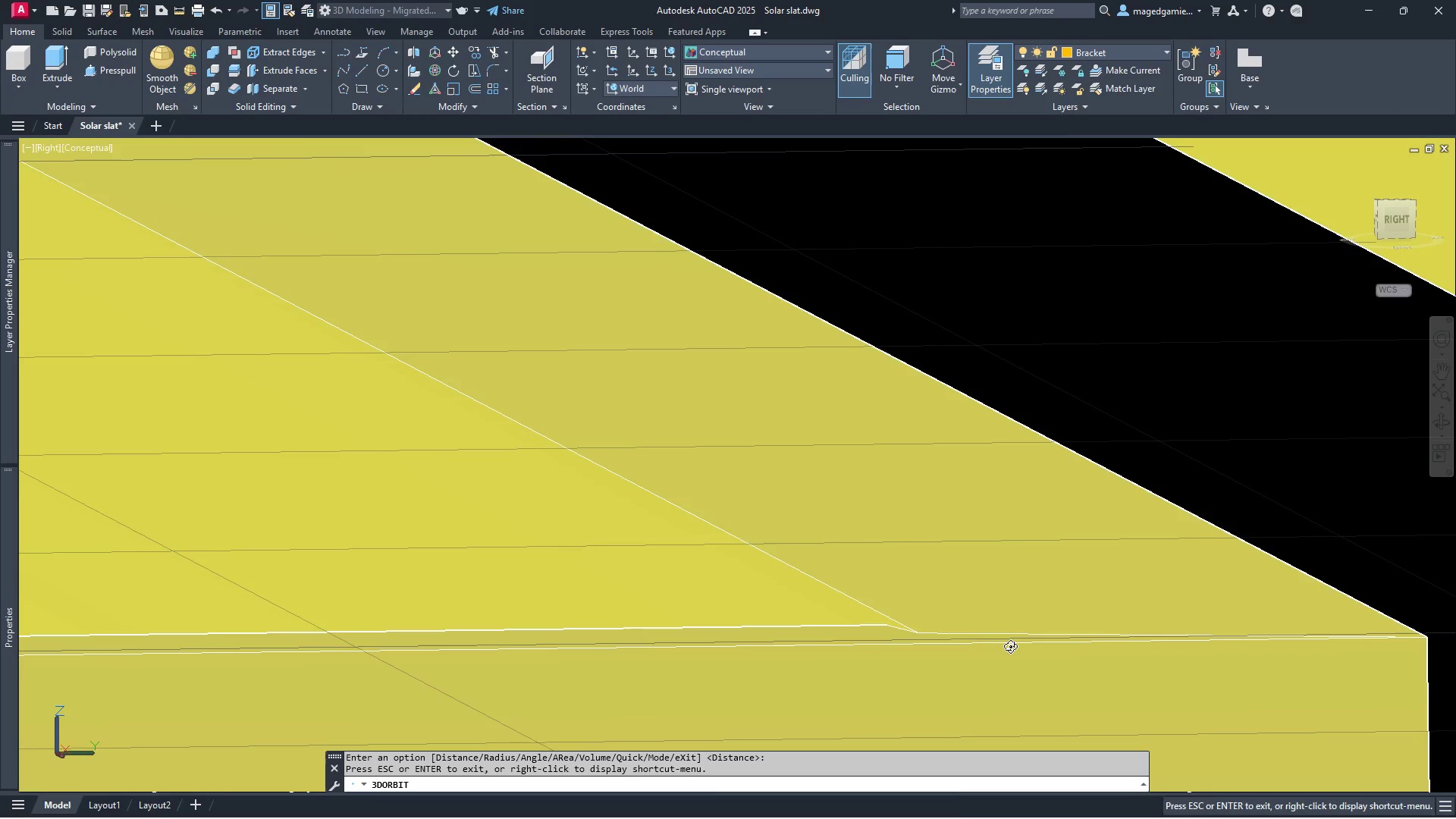 
wait(5.67)
 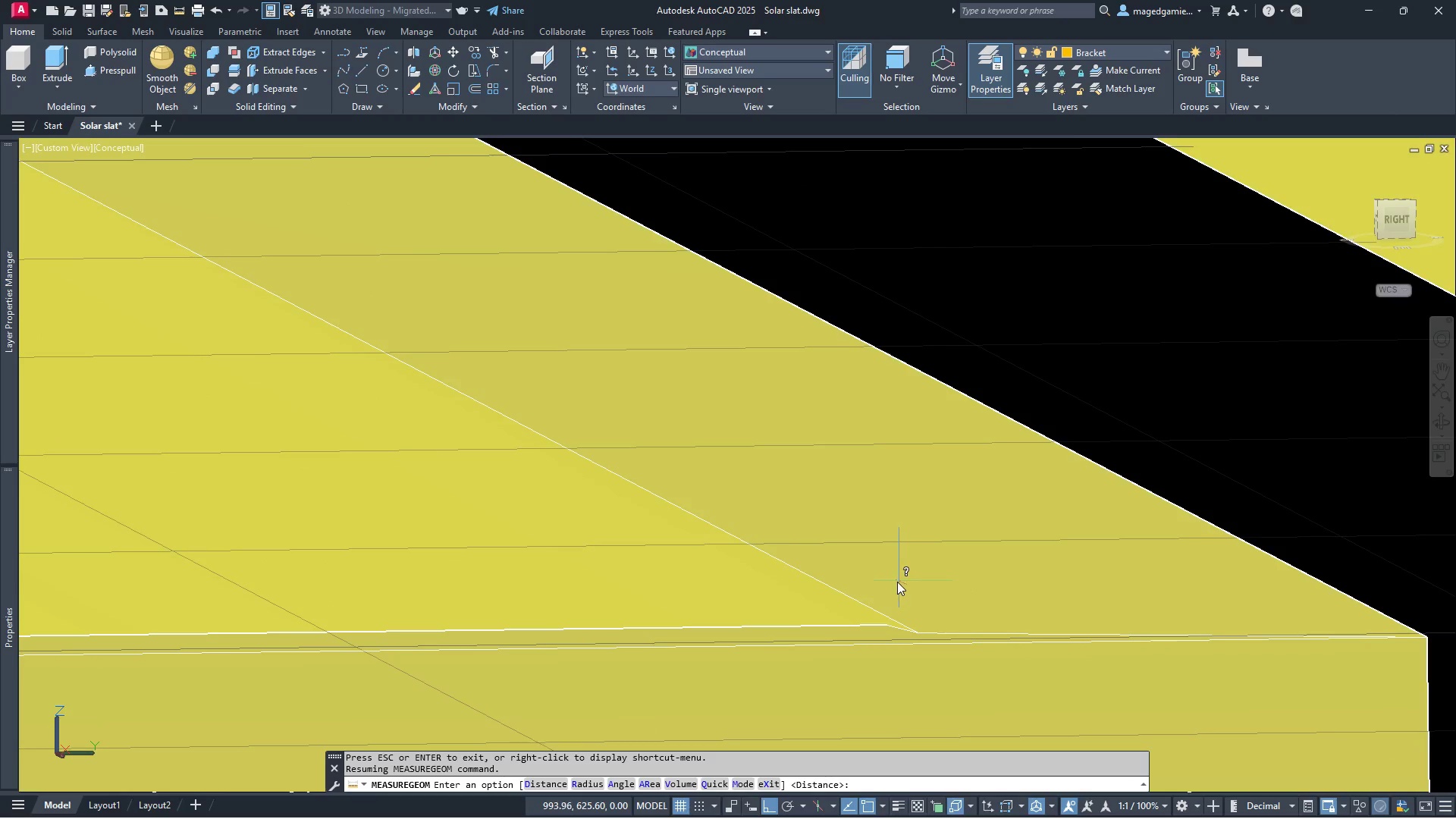 
left_click([453, 49])
 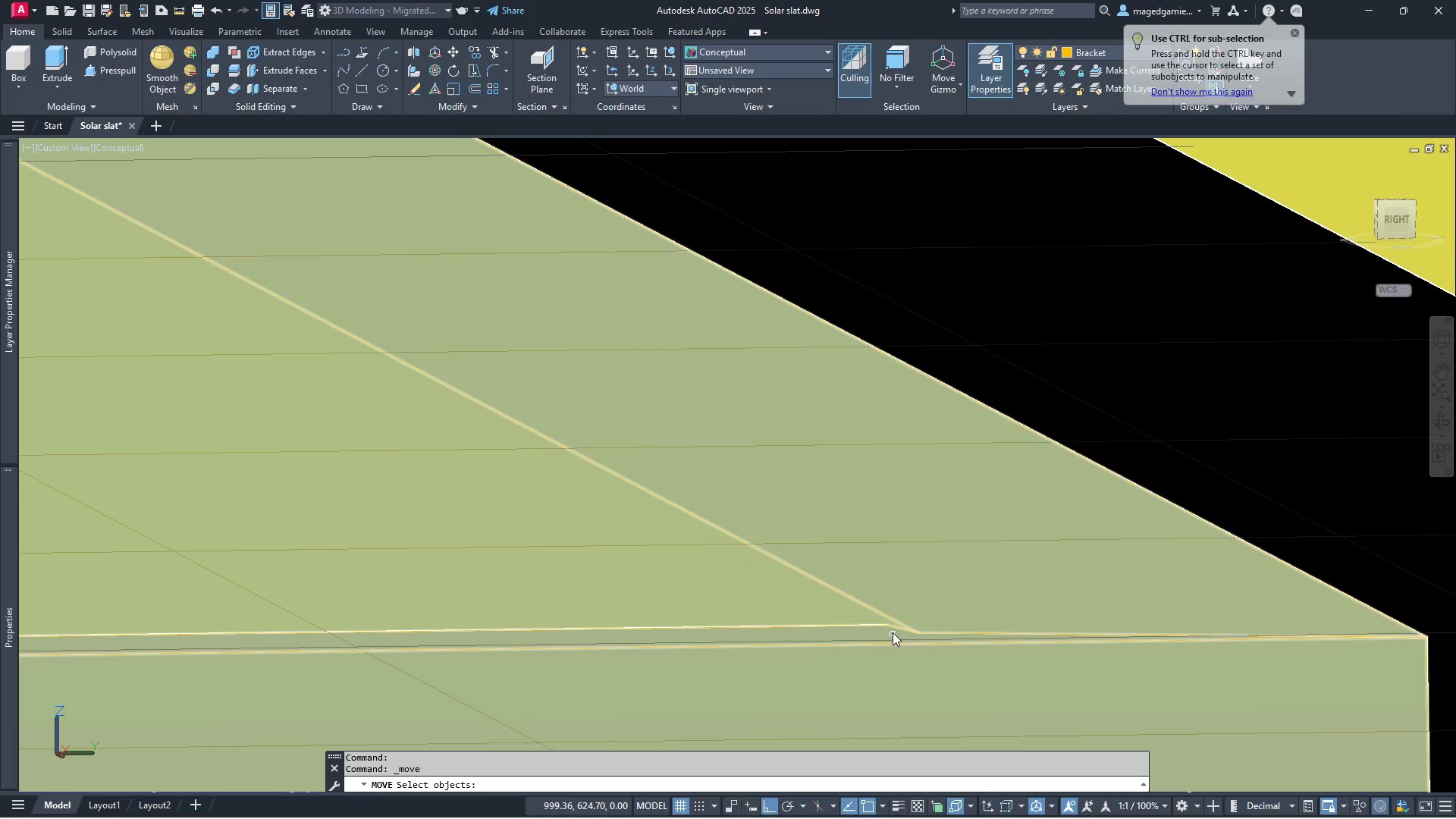 
left_click([887, 628])
 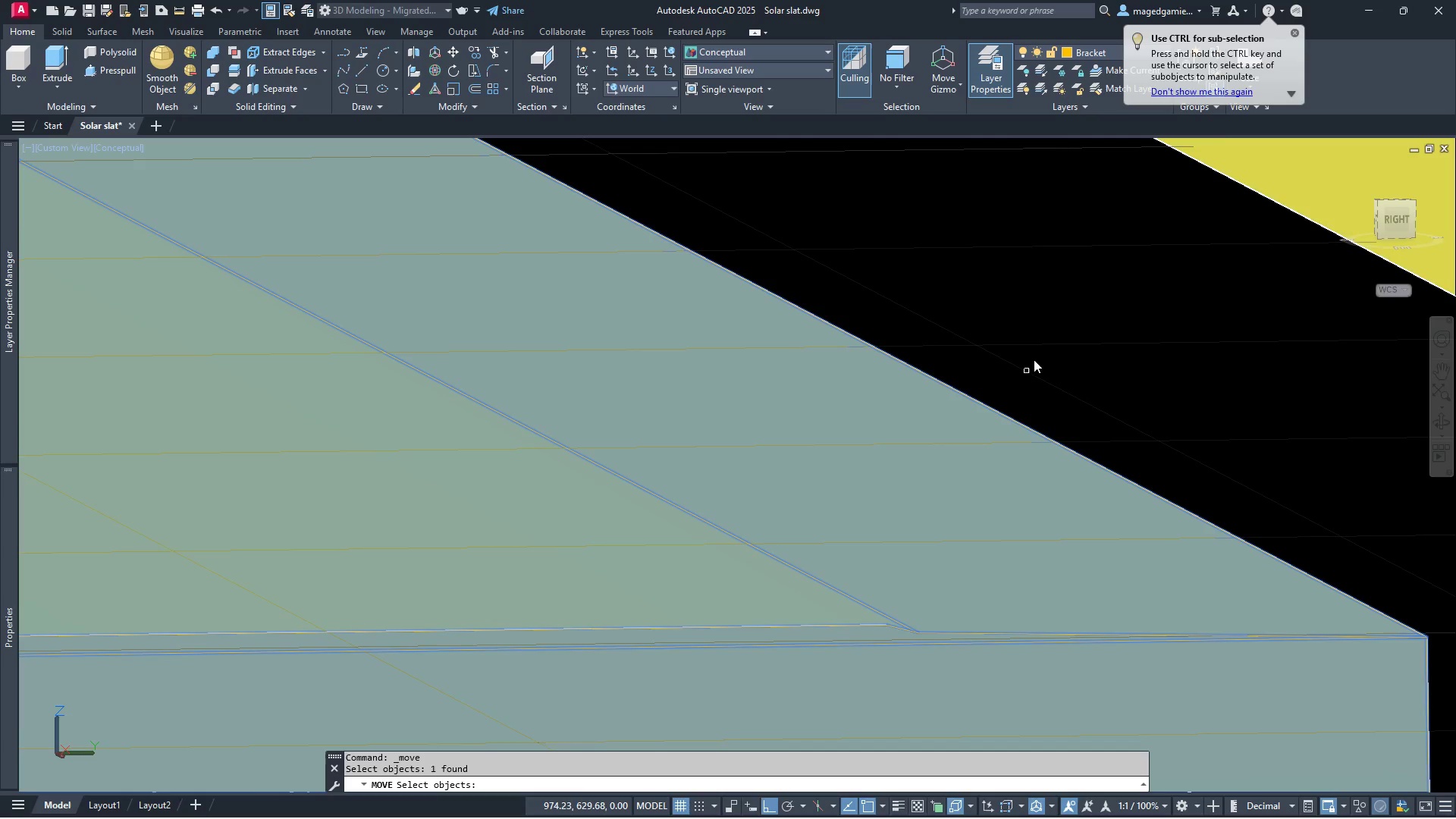 
right_click([1056, 314])
 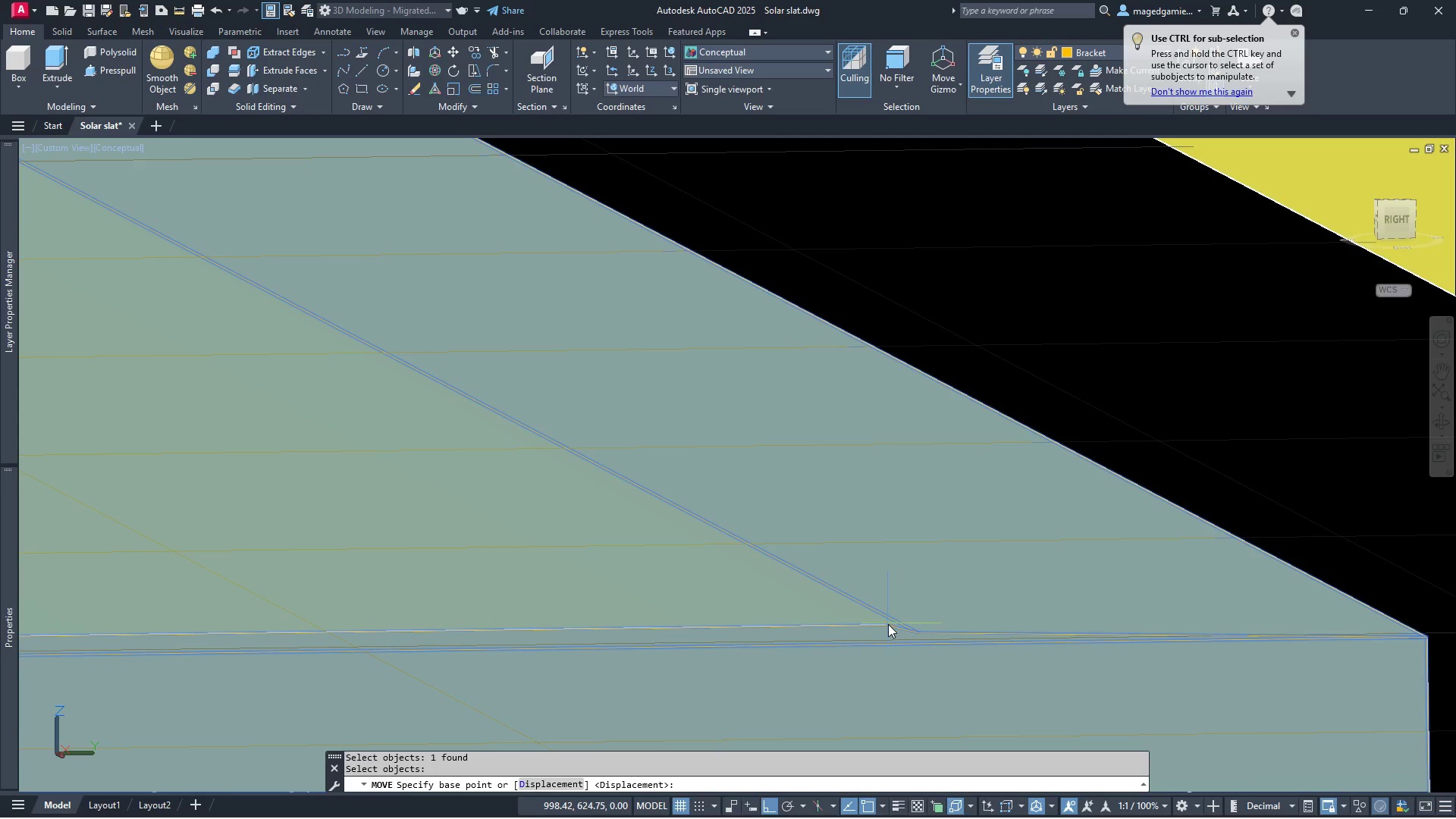 
scroll: coordinate [880, 637], scroll_direction: up, amount: 5.0
 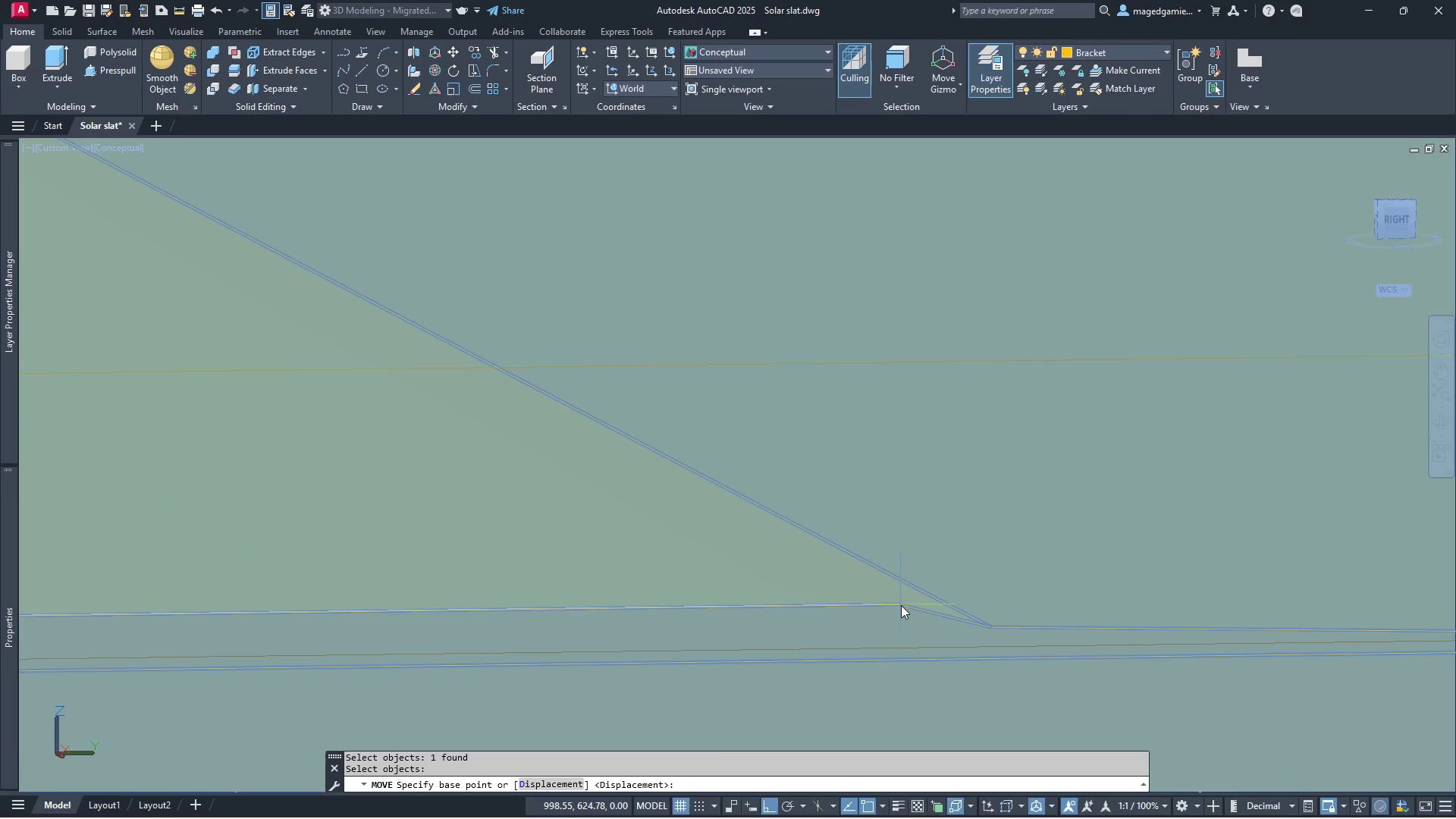 
wait(8.67)
 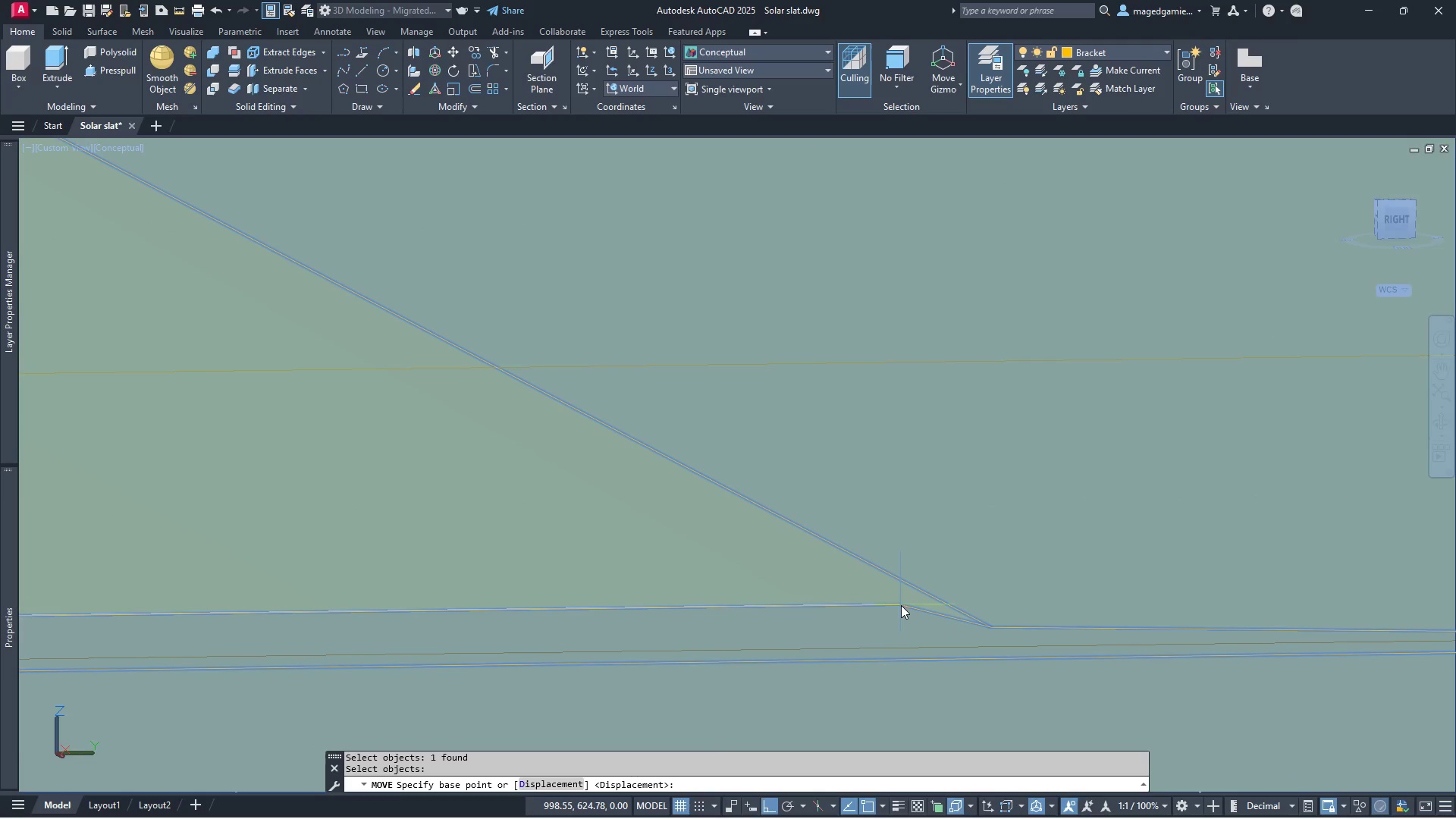 
left_click([902, 608])
 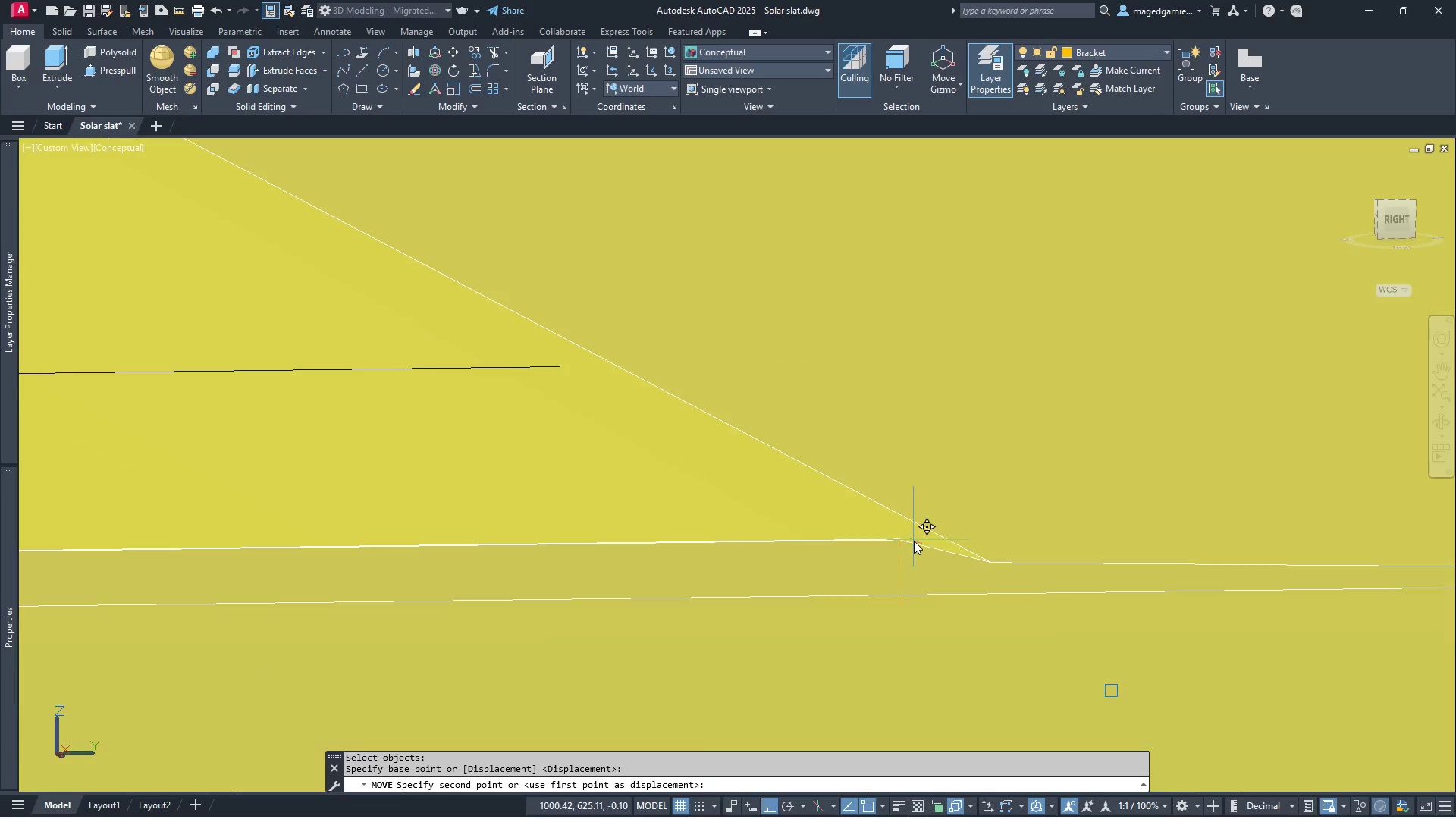 
scroll: coordinate [754, 530], scroll_direction: down, amount: 6.0
 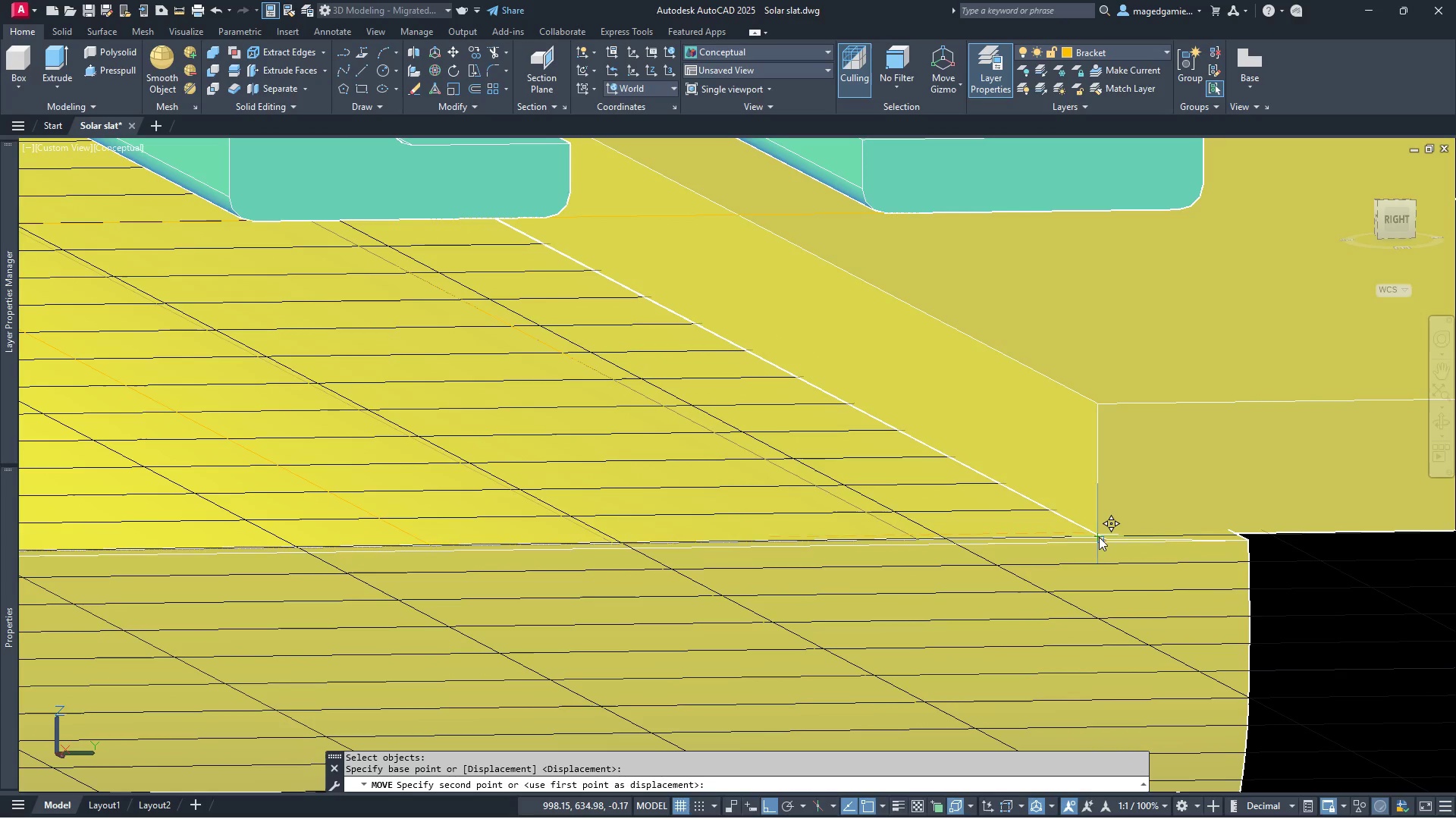 
left_click([1099, 537])
 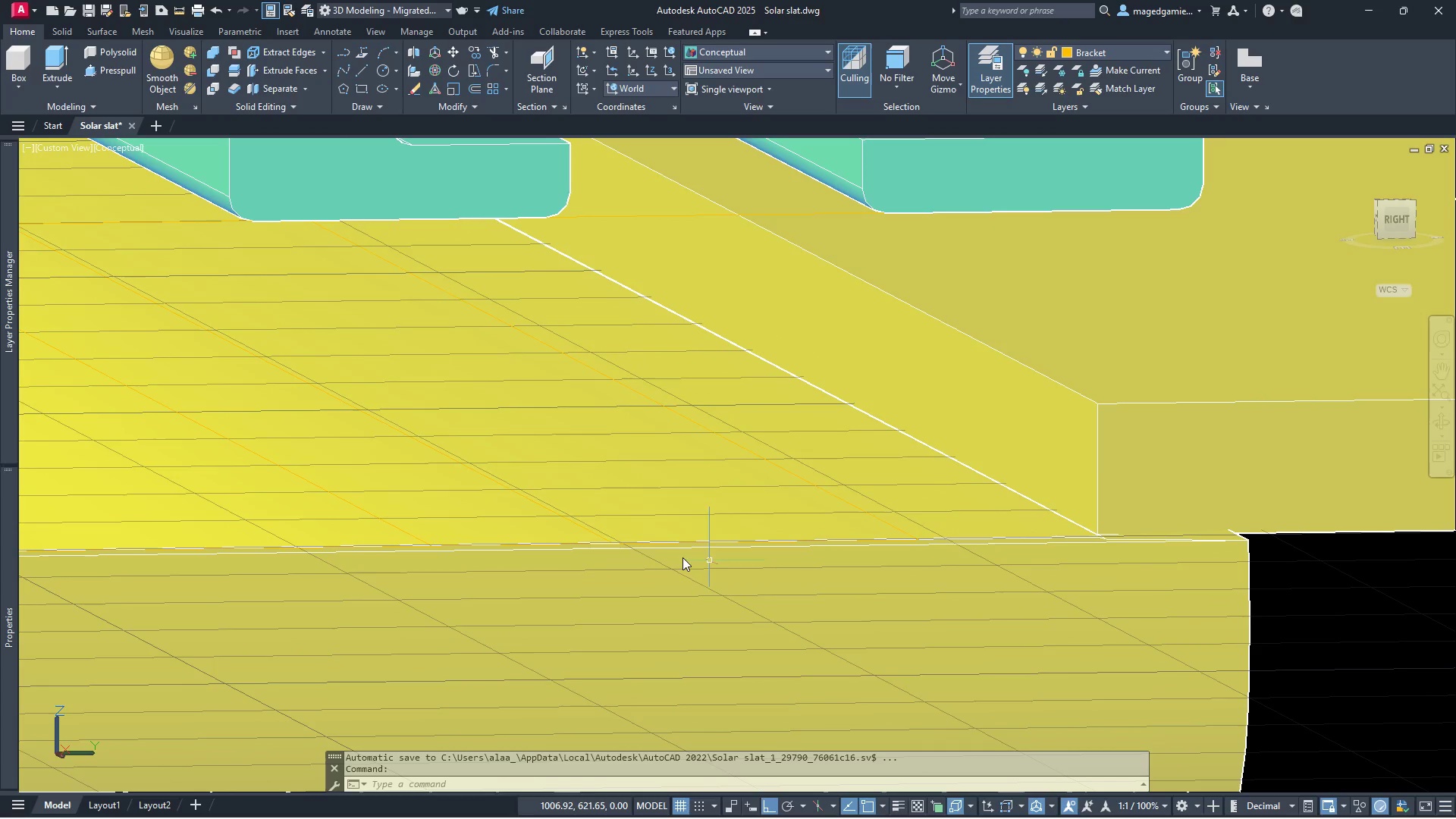 
scroll: coordinate [553, 534], scroll_direction: down, amount: 3.0
 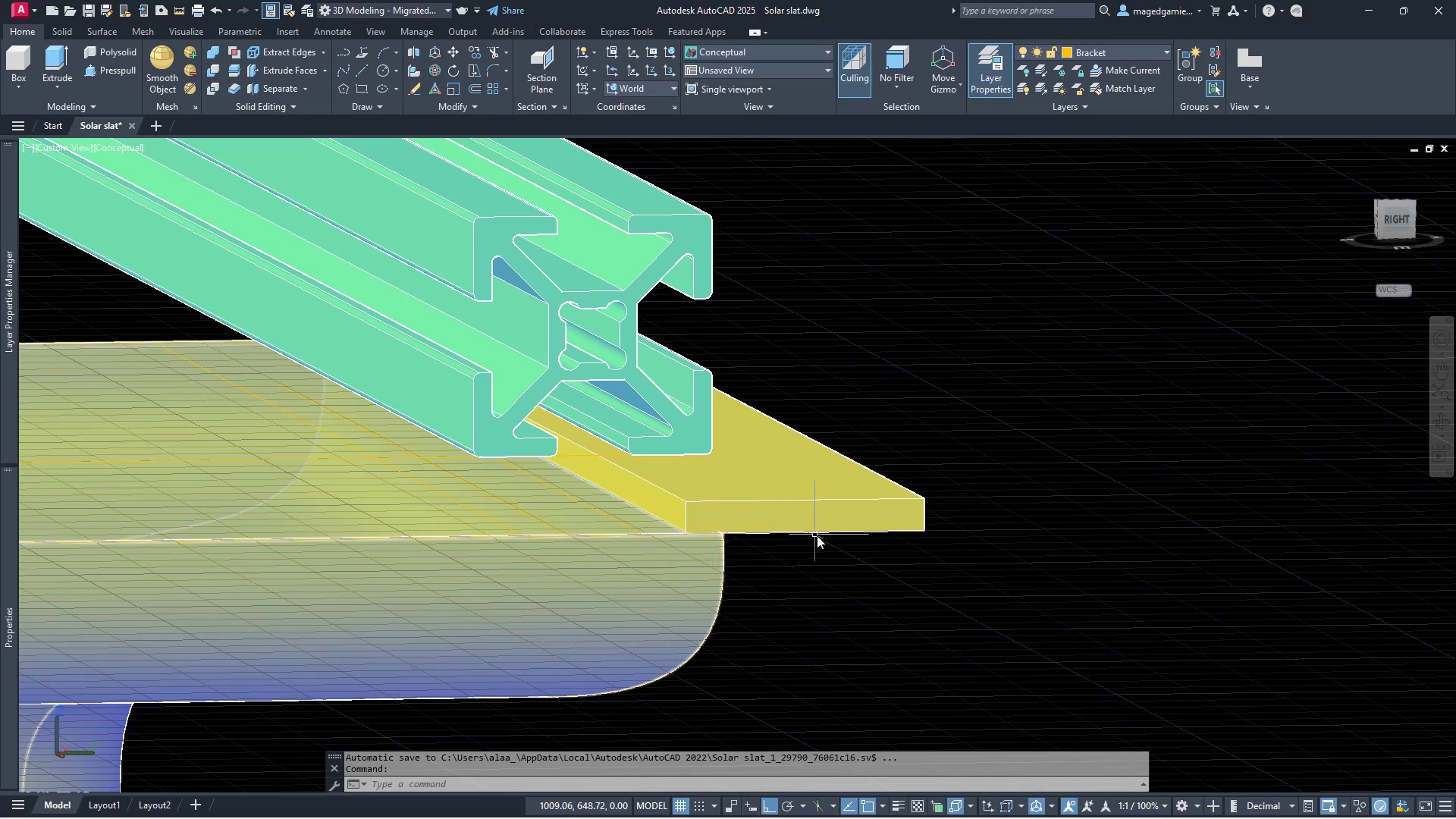 
scroll: coordinate [820, 532], scroll_direction: up, amount: 3.0
 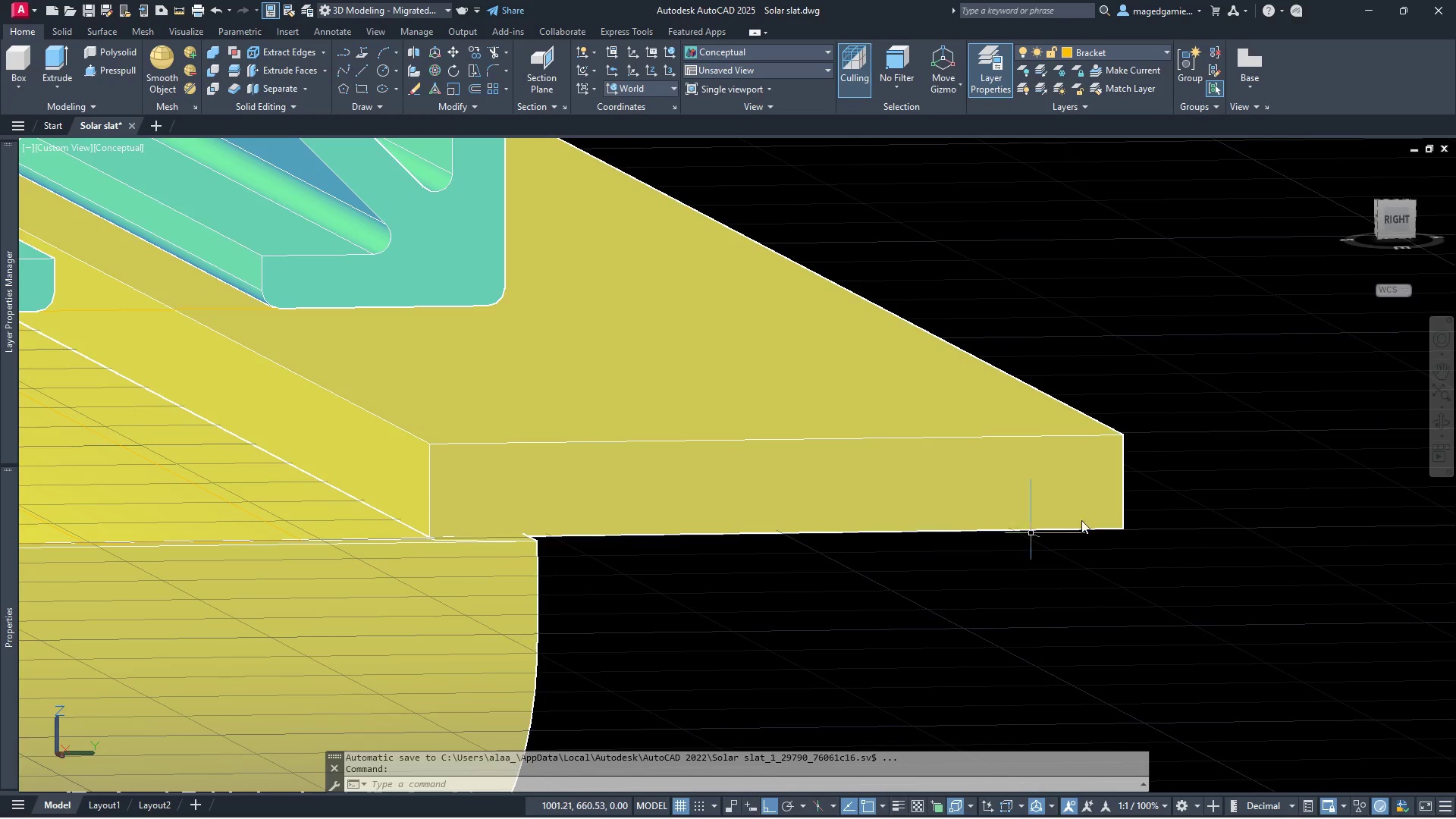 
scroll: coordinate [1154, 494], scroll_direction: down, amount: 3.0
 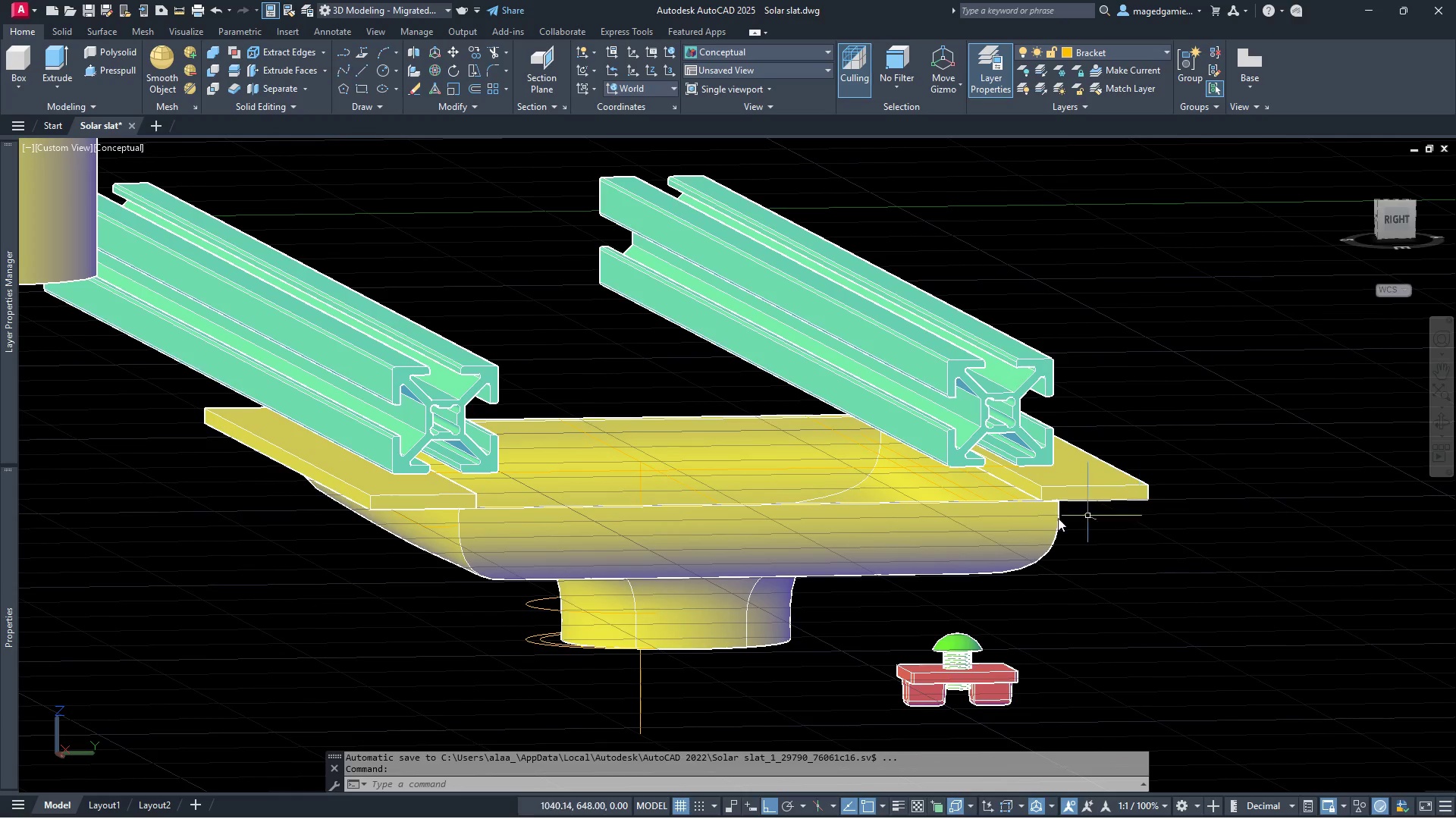 
scroll: coordinate [512, 506], scroll_direction: up, amount: 5.0
 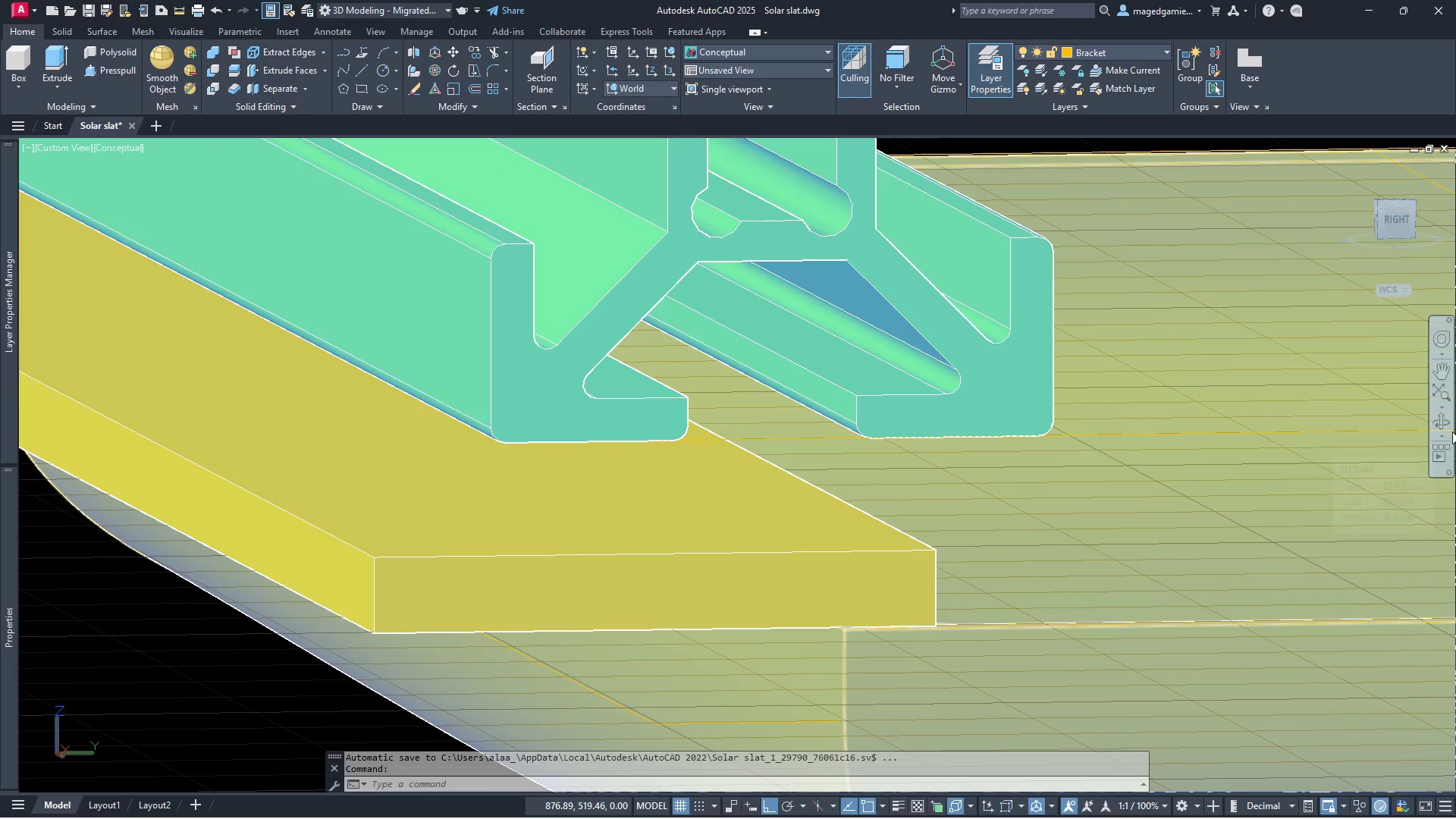 
left_click([1448, 421])
 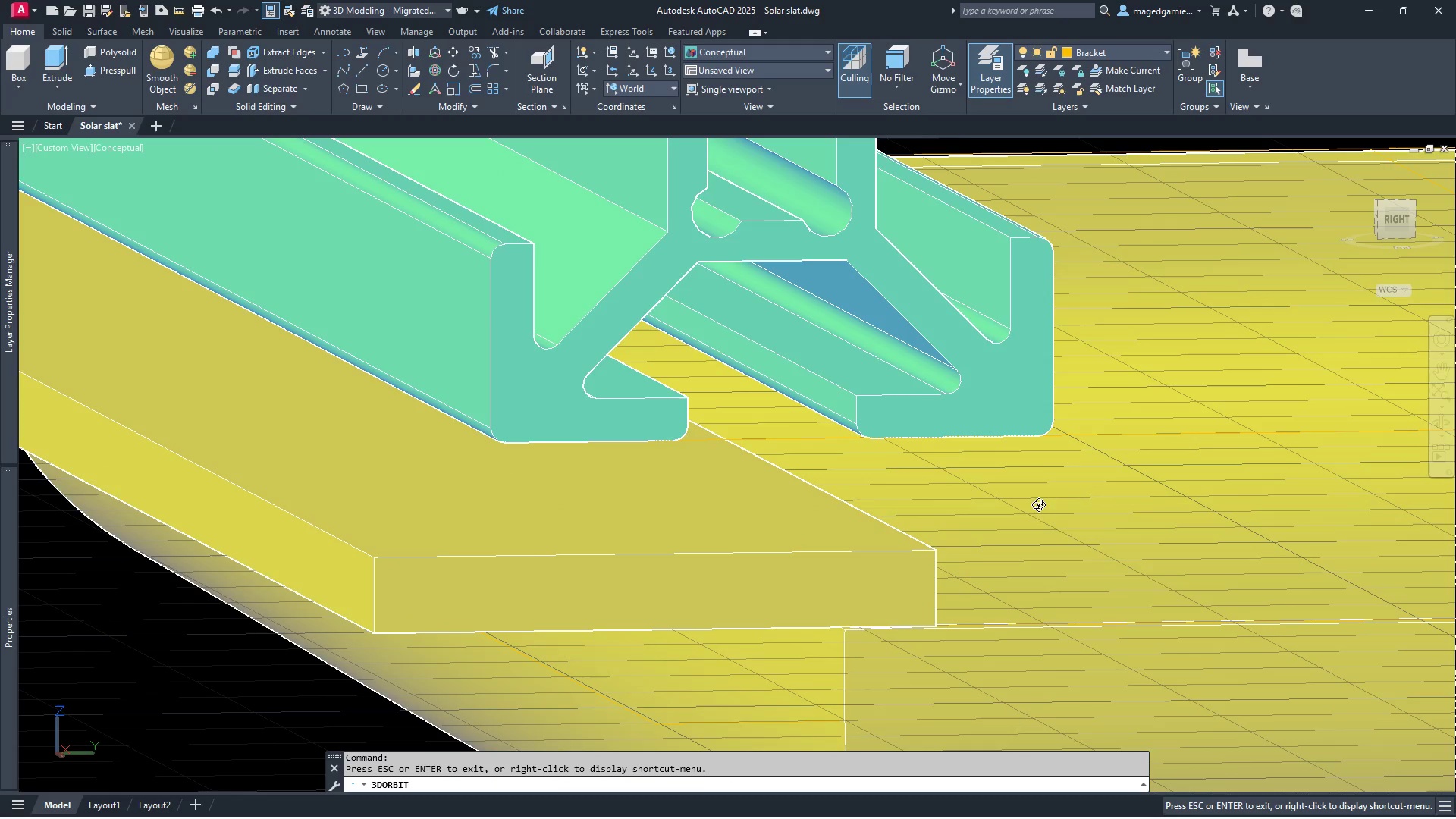 
left_click_drag(start_coordinate=[1021, 513], to_coordinate=[920, 518])
 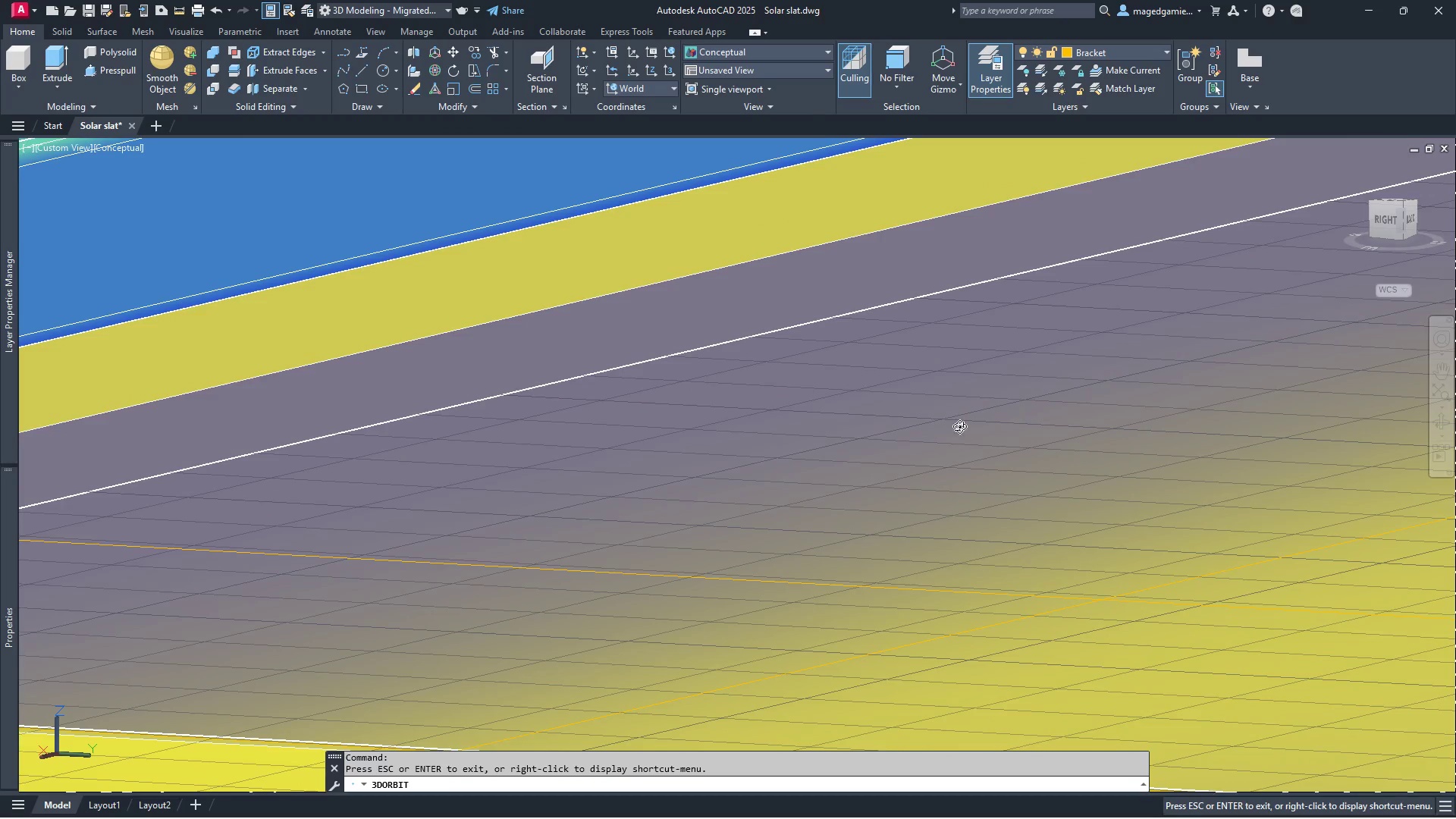 
scroll: coordinate [898, 480], scroll_direction: down, amount: 10.0
 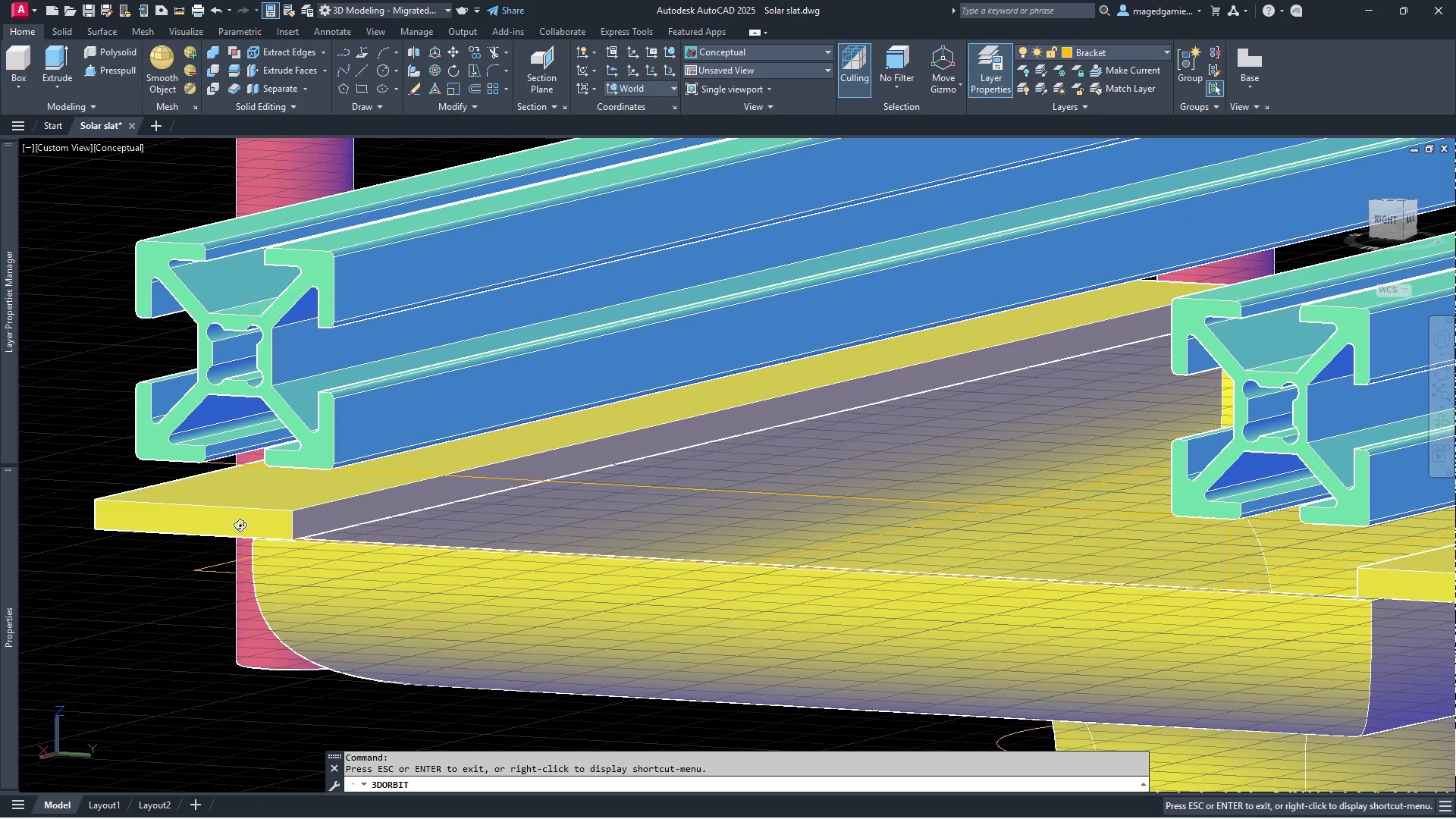 
scroll: coordinate [242, 545], scroll_direction: up, amount: 7.0
 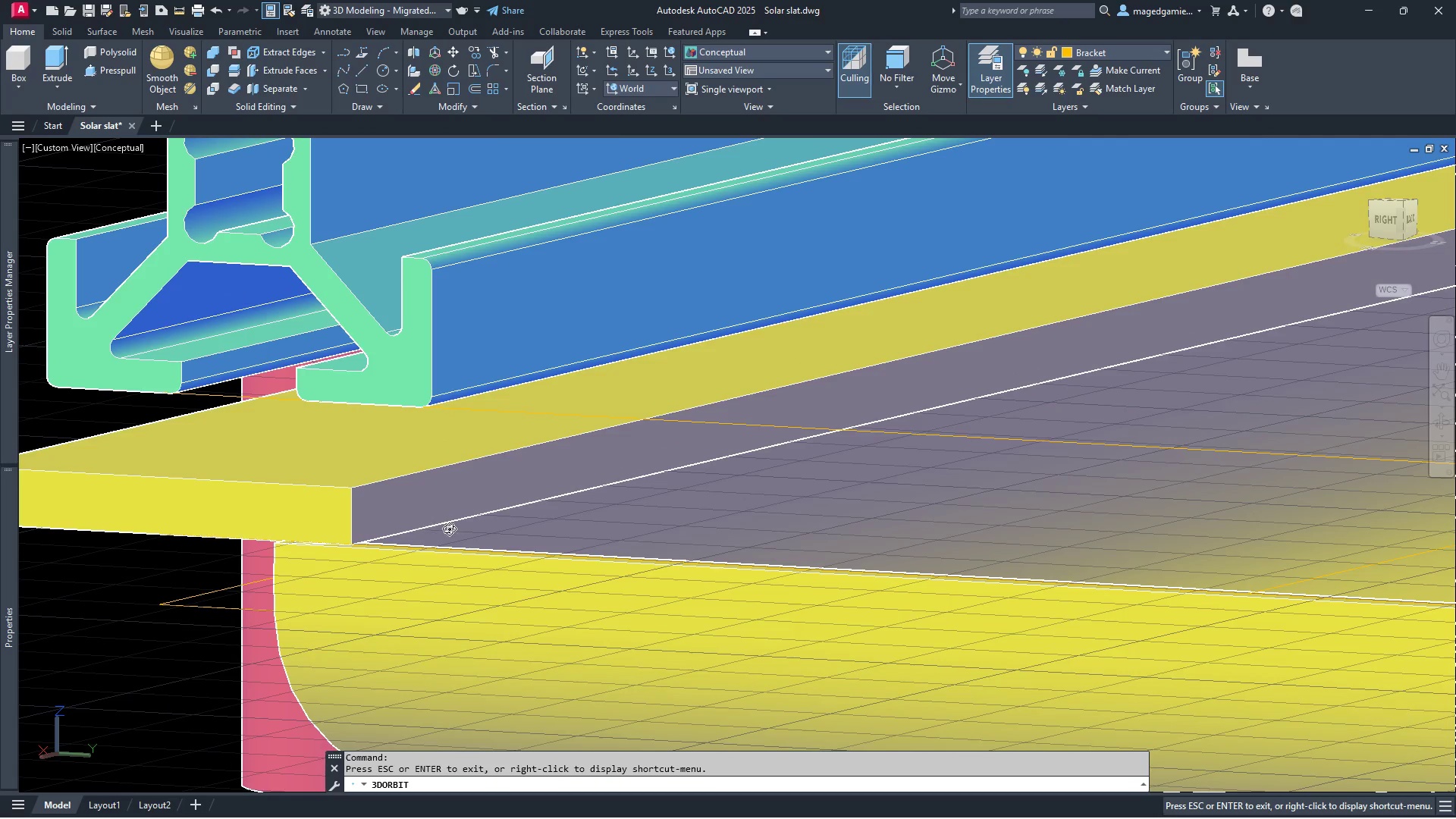 
key(Escape)
 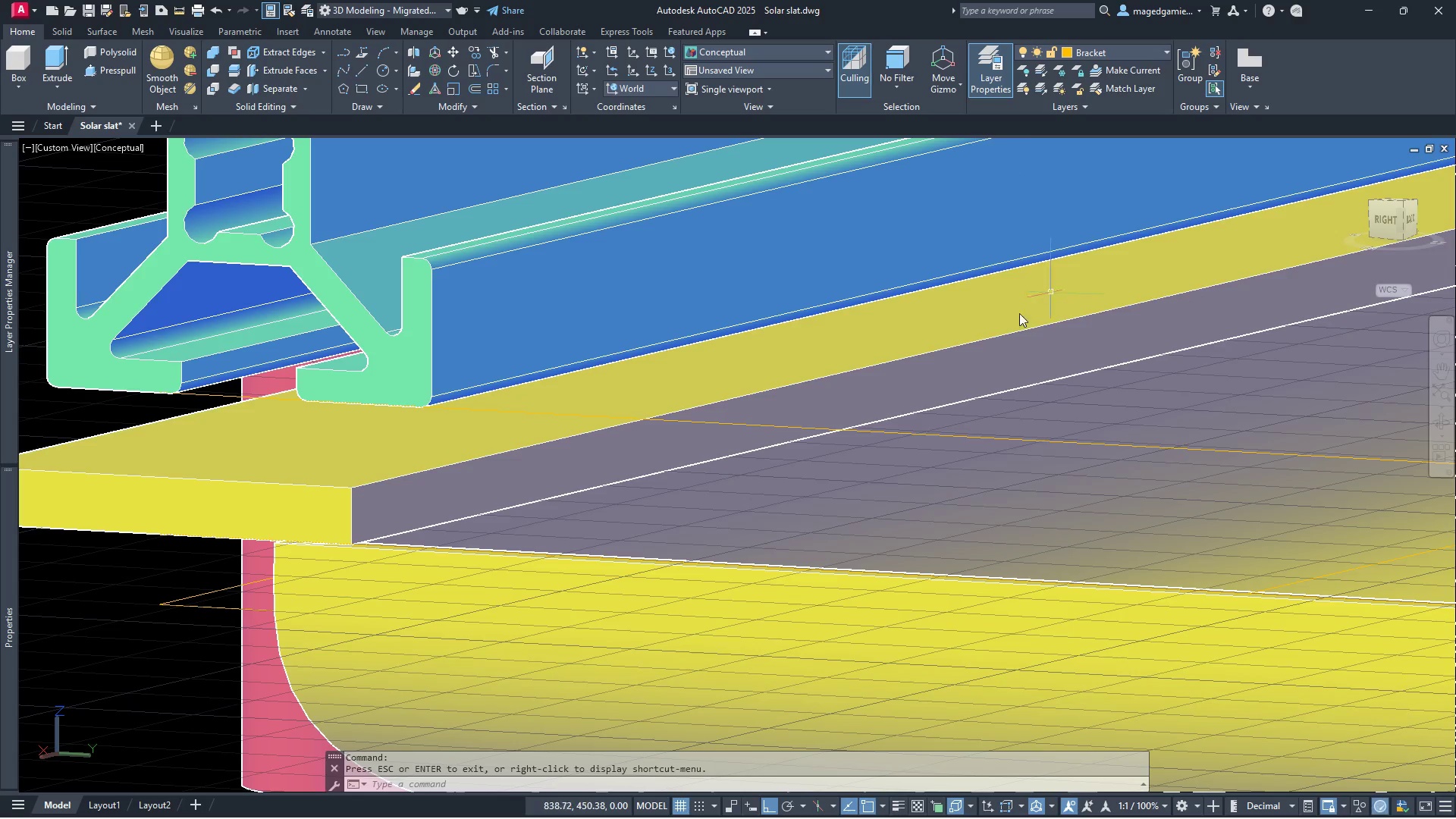 
scroll: coordinate [654, 369], scroll_direction: down, amount: 3.0
 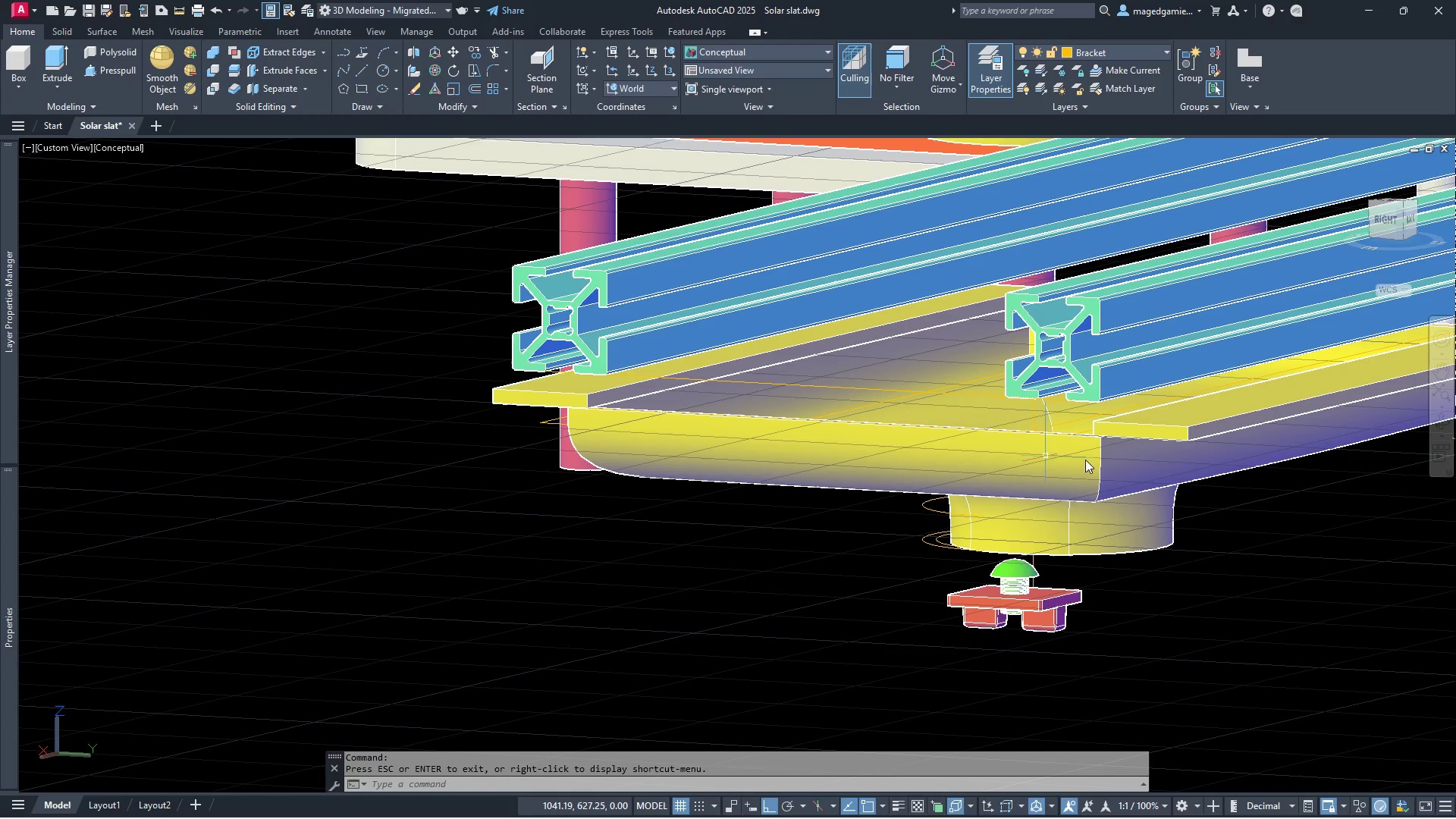 
scroll: coordinate [1072, 431], scroll_direction: up, amount: 6.0
 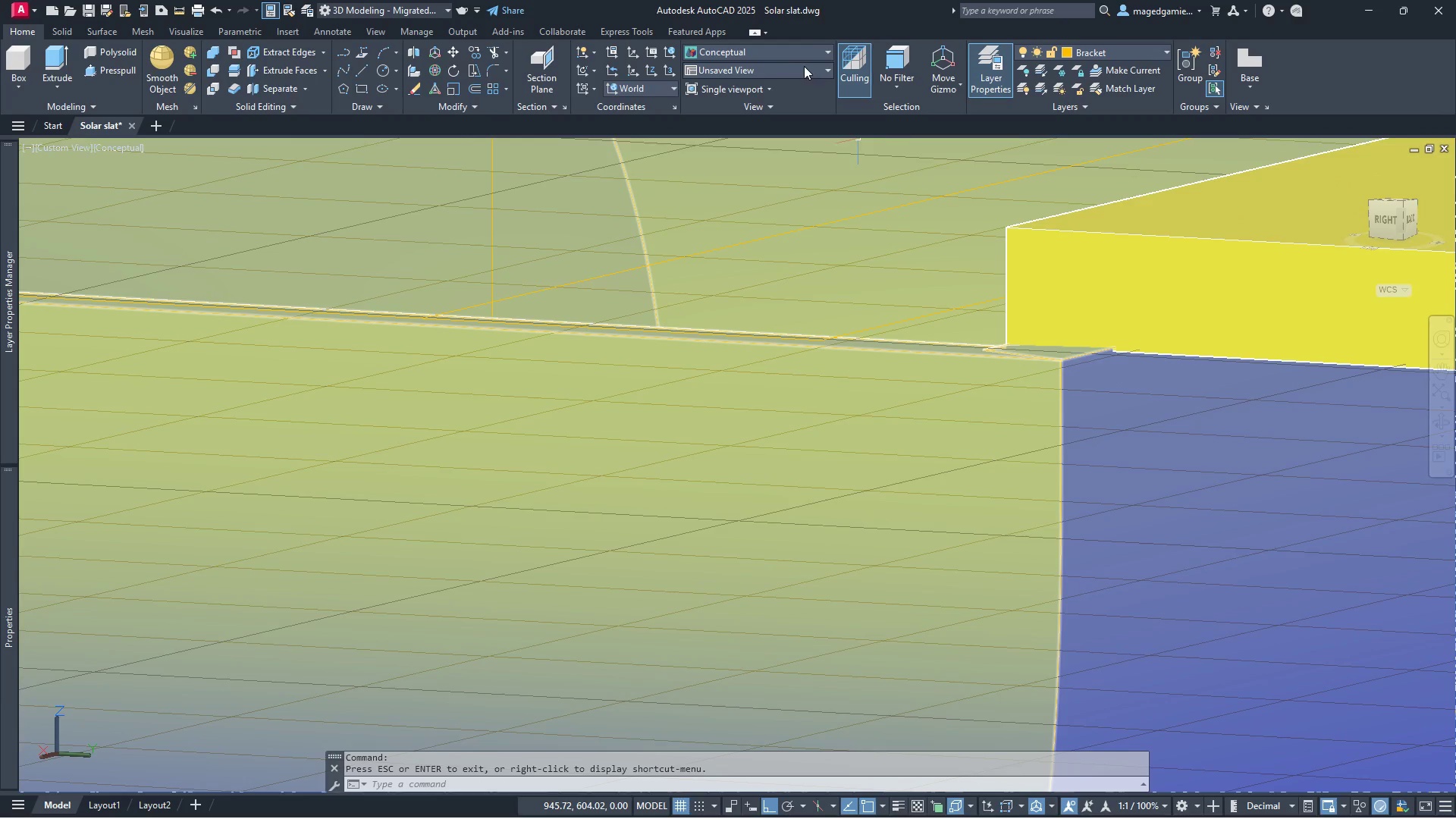 
wait(5.53)
 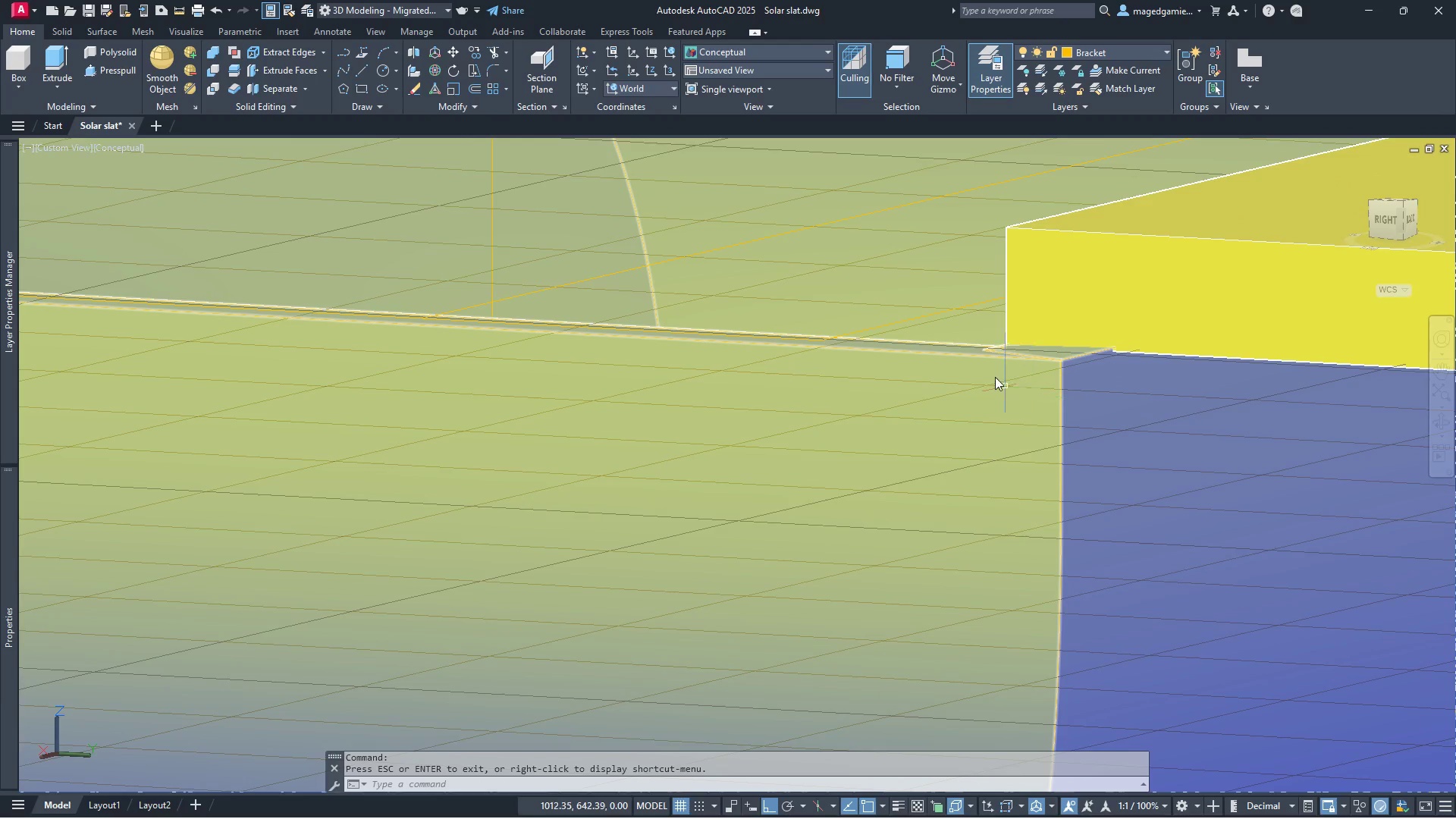 
left_click([215, 51])
 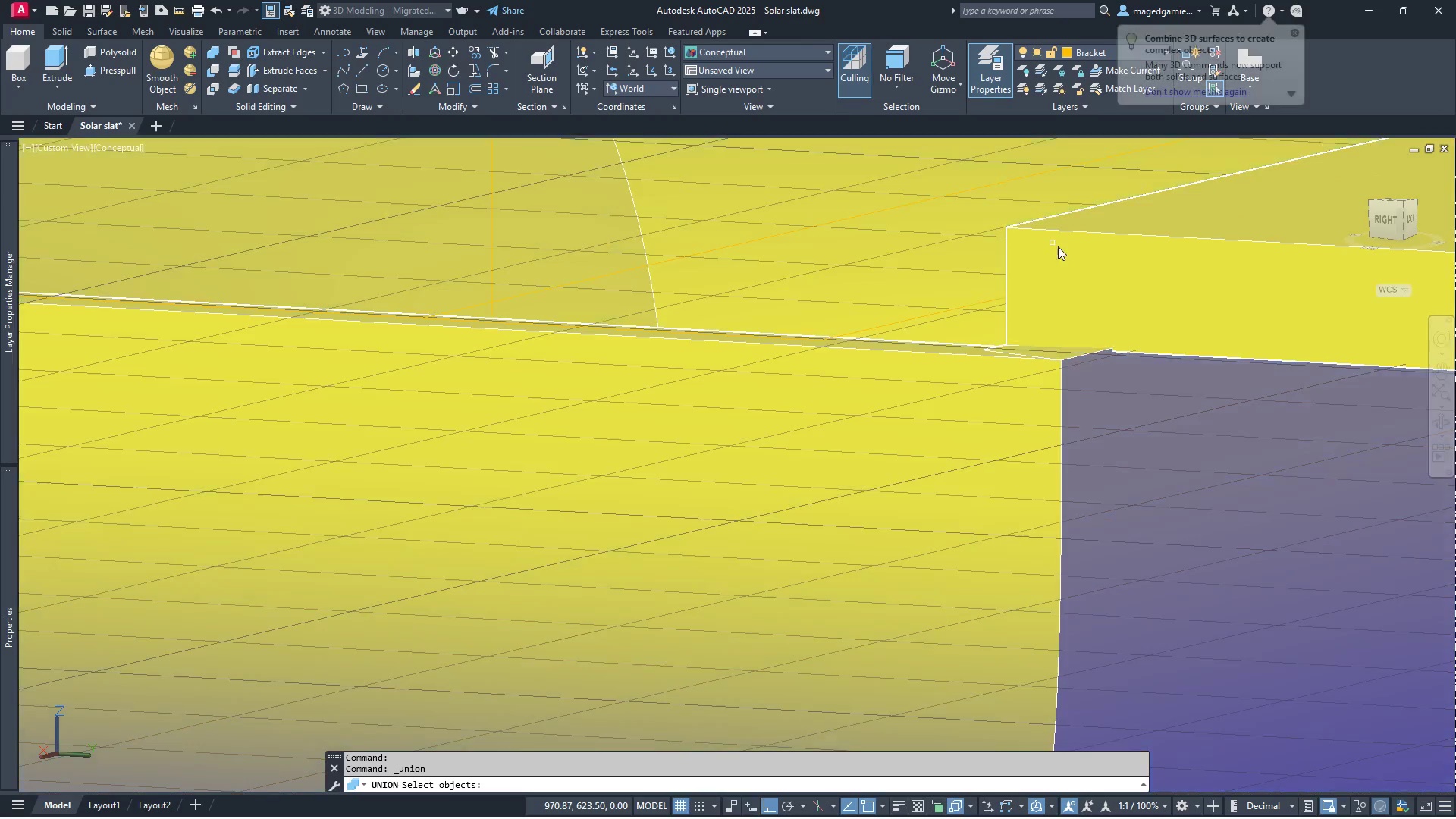 
left_click([1073, 262])
 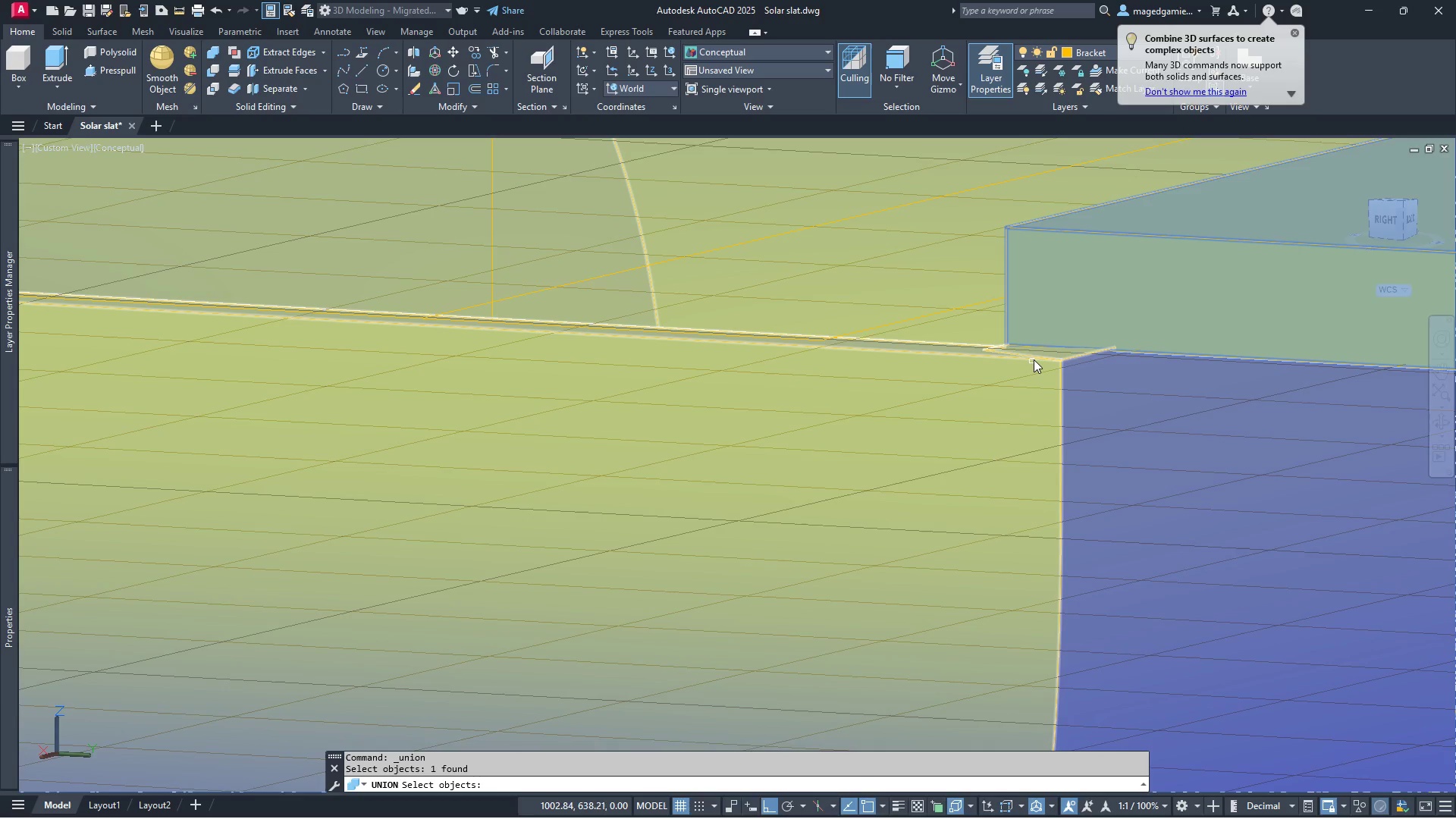 
left_click([1034, 359])
 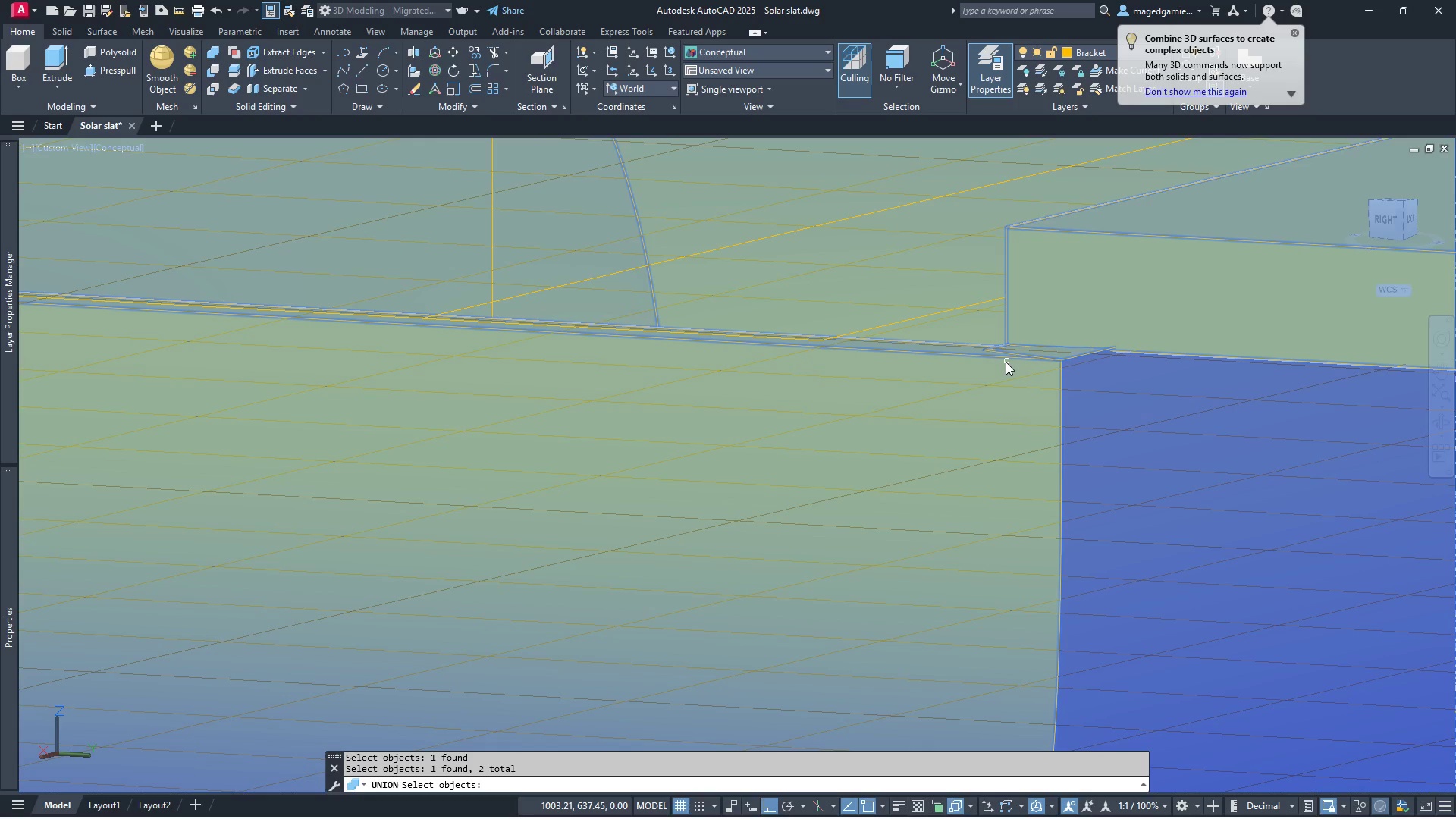 
right_click([966, 368])
 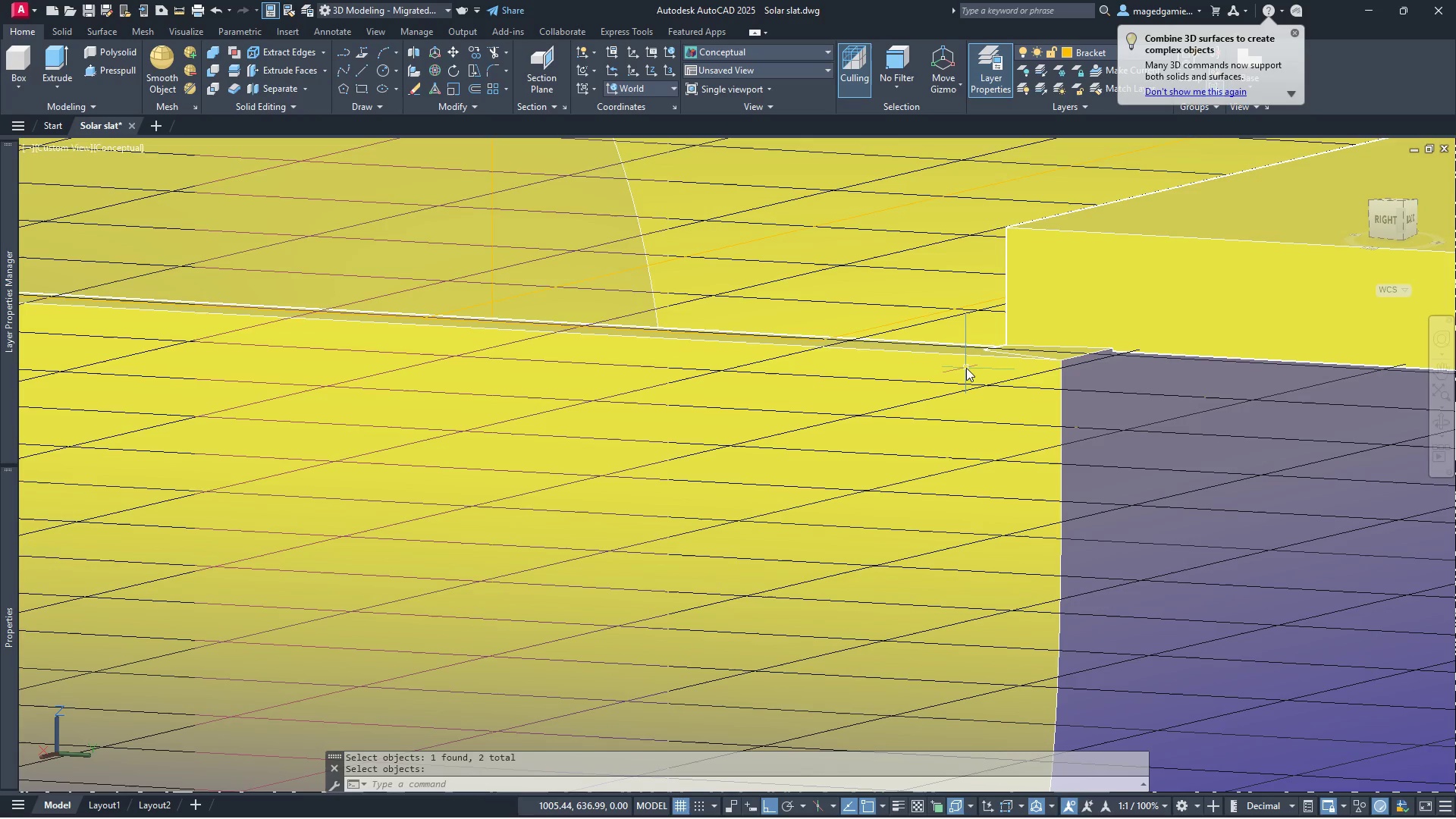 
scroll: coordinate [820, 416], scroll_direction: down, amount: 2.0
 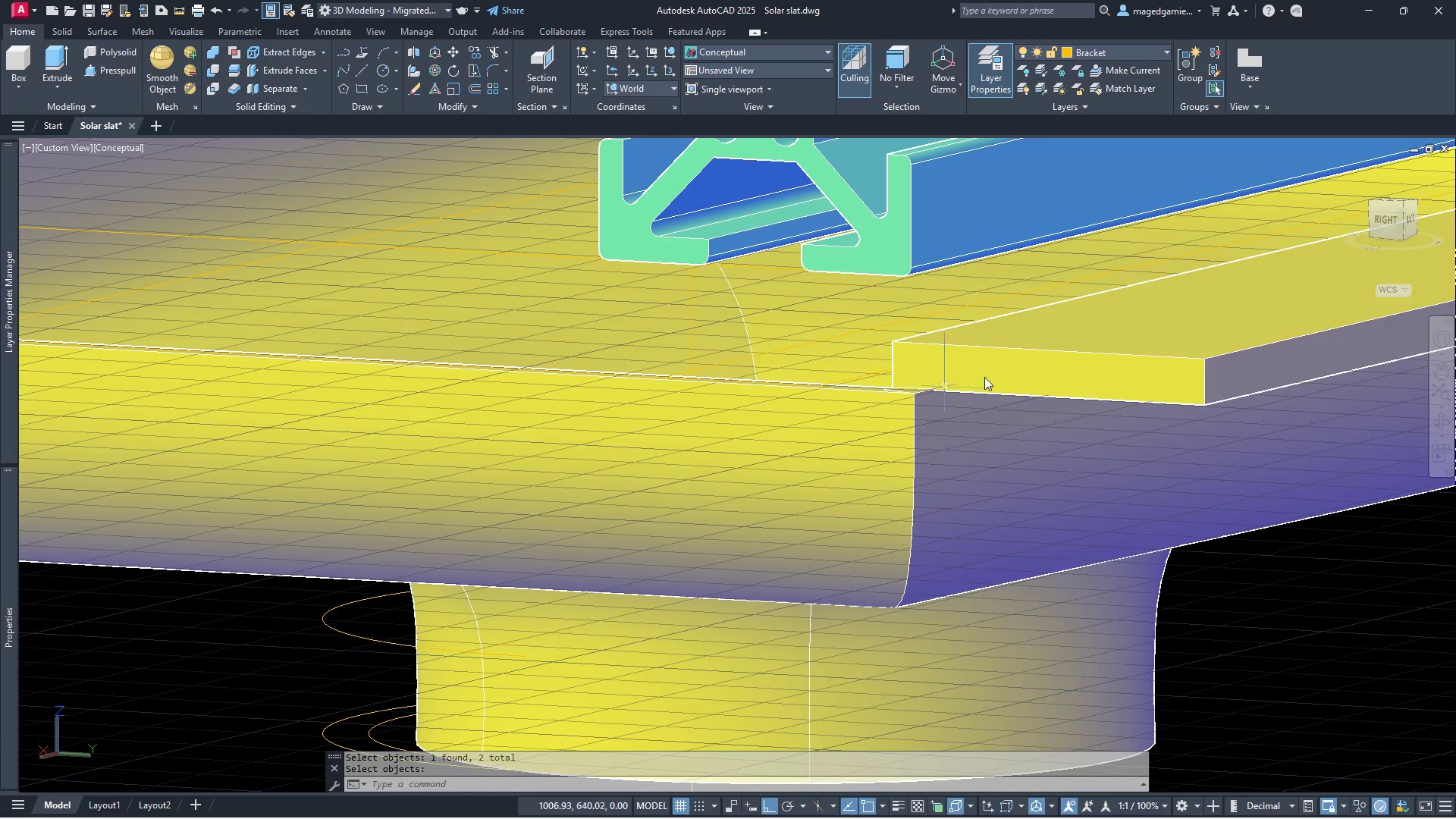 
mouse_move([999, 375])
 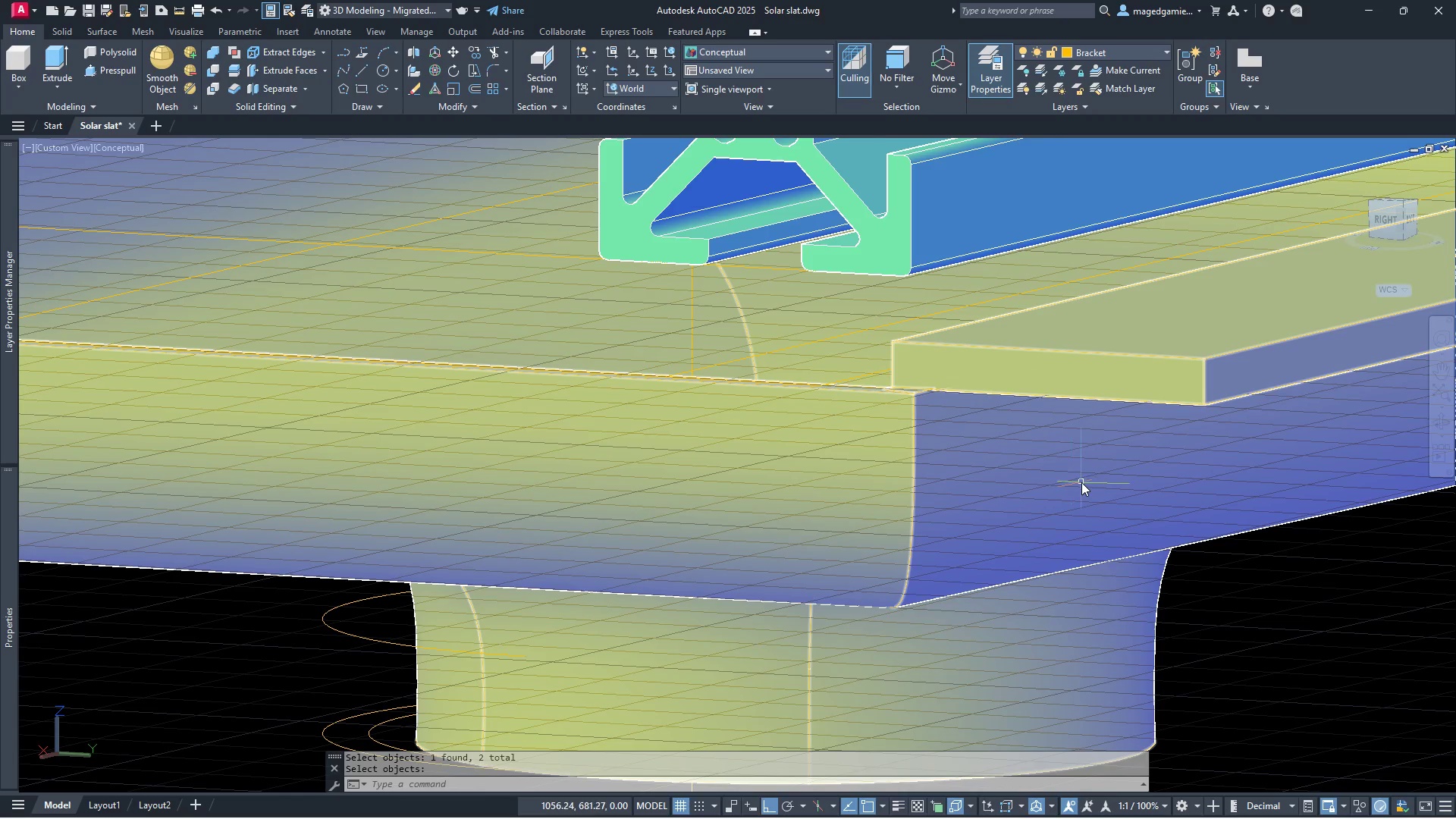 
scroll: coordinate [1081, 482], scroll_direction: down, amount: 1.0
 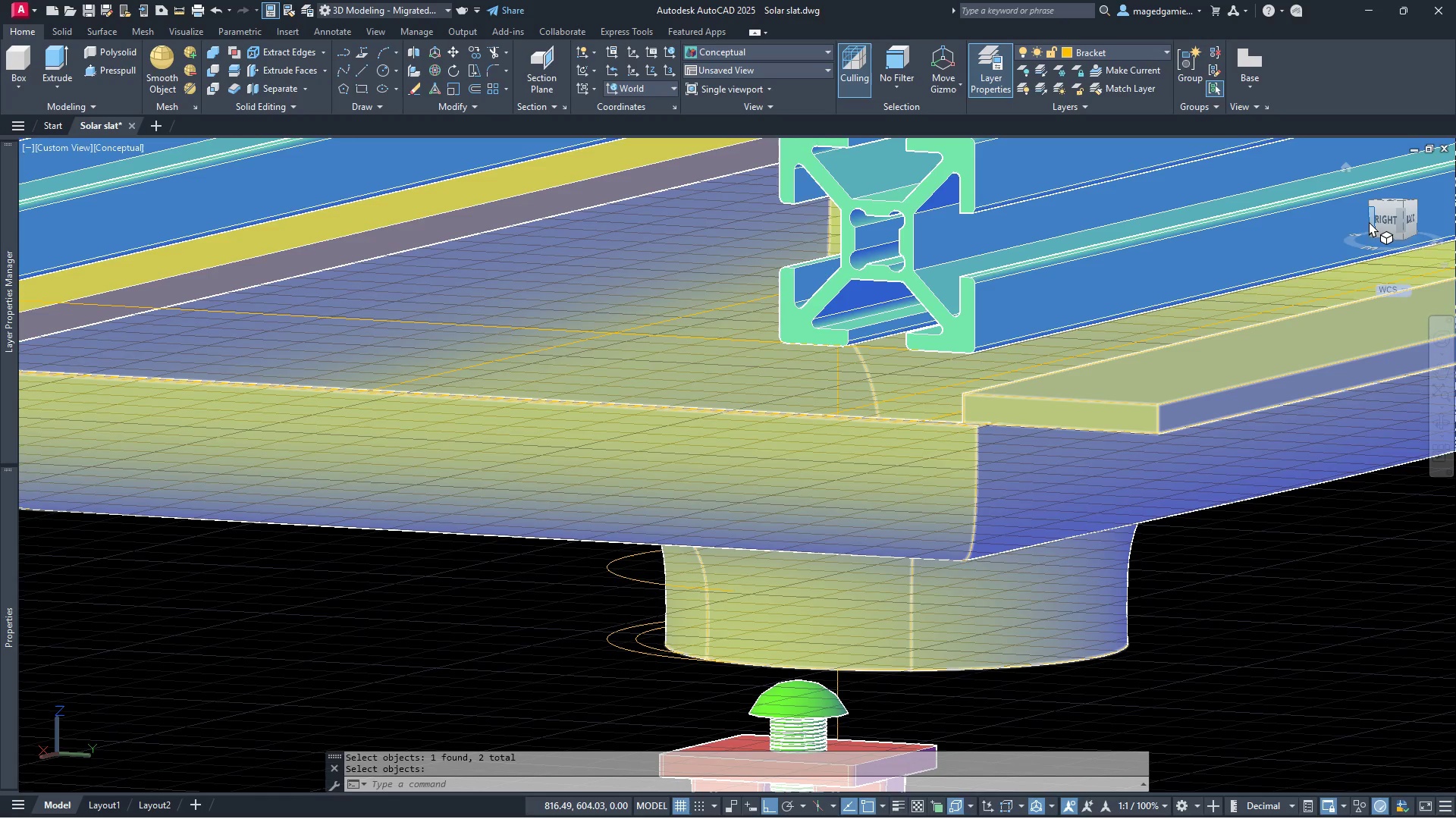 
left_click([1387, 224])
 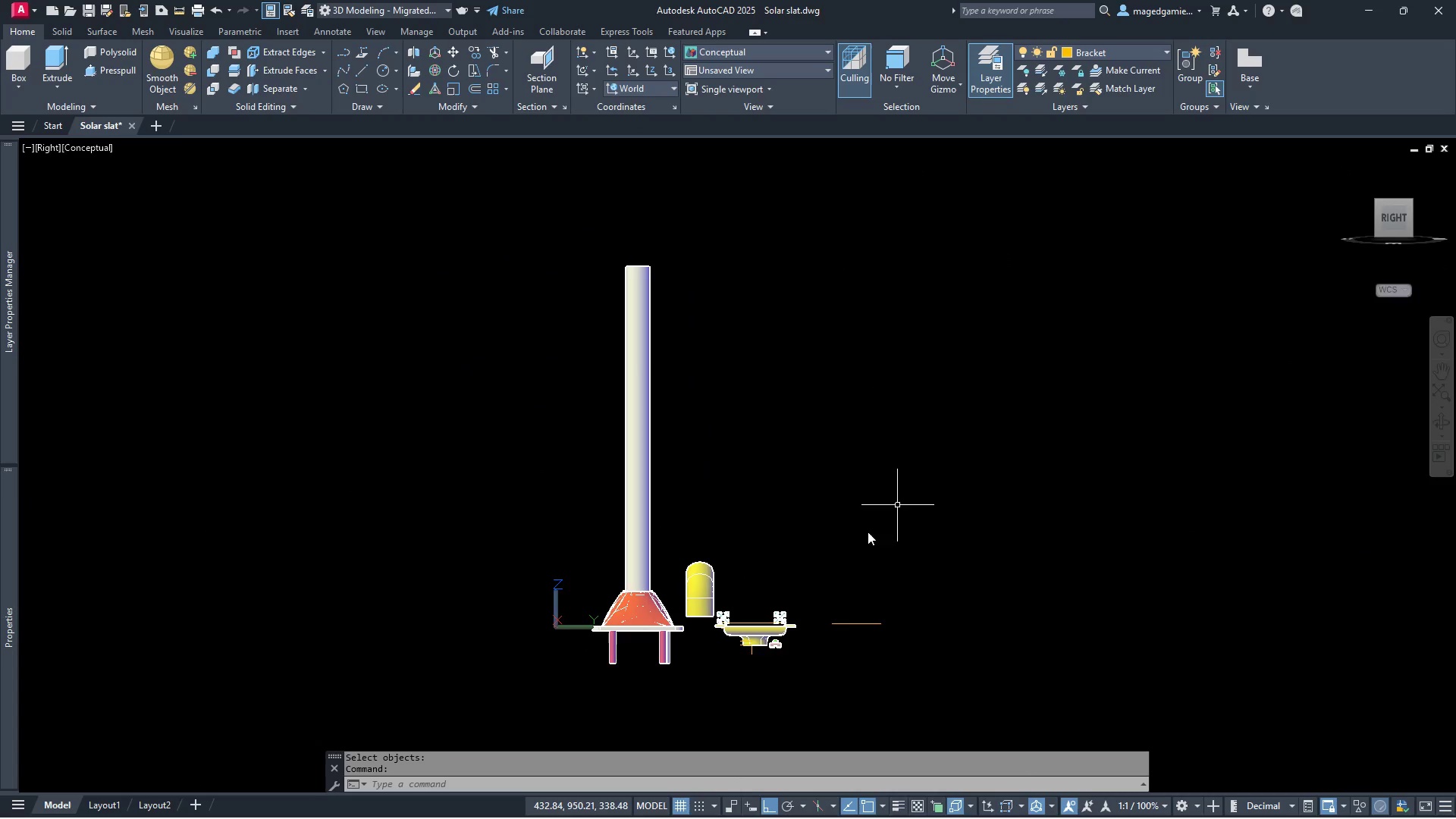 
scroll: coordinate [67, 637], scroll_direction: up, amount: 10.0
 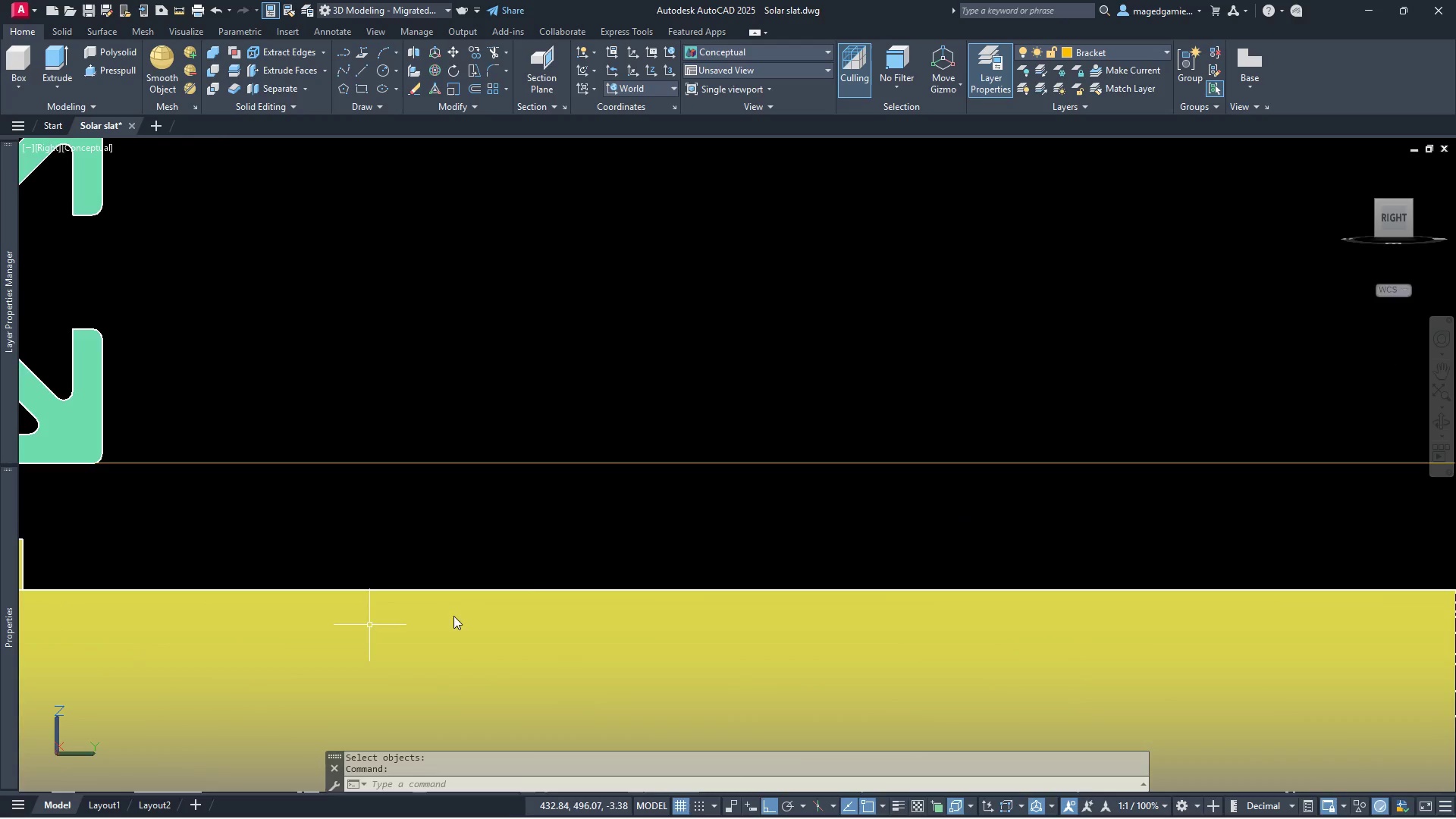 
scroll: coordinate [648, 619], scroll_direction: down, amount: 2.0
 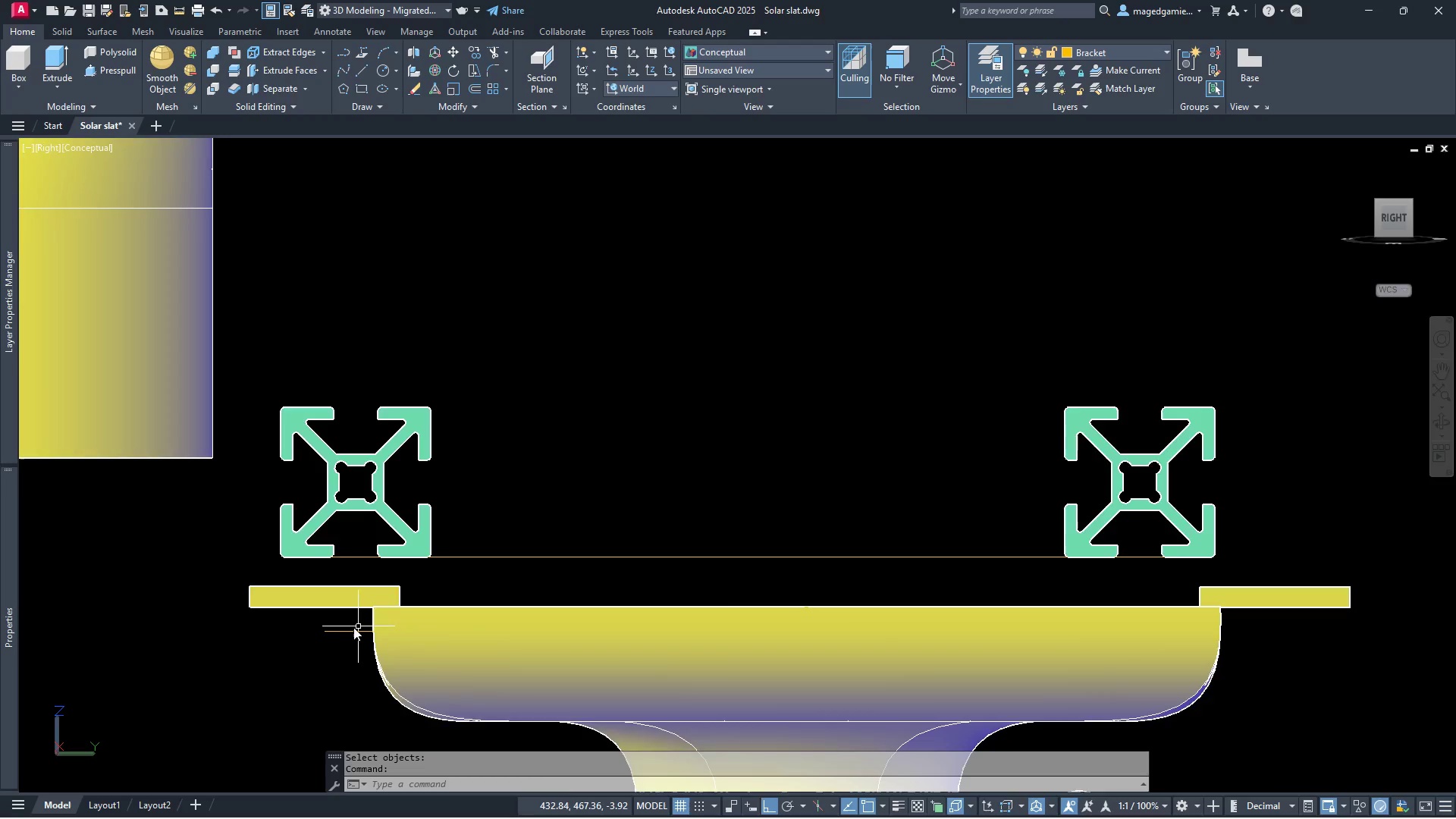 
scroll: coordinate [416, 594], scroll_direction: up, amount: 4.0
 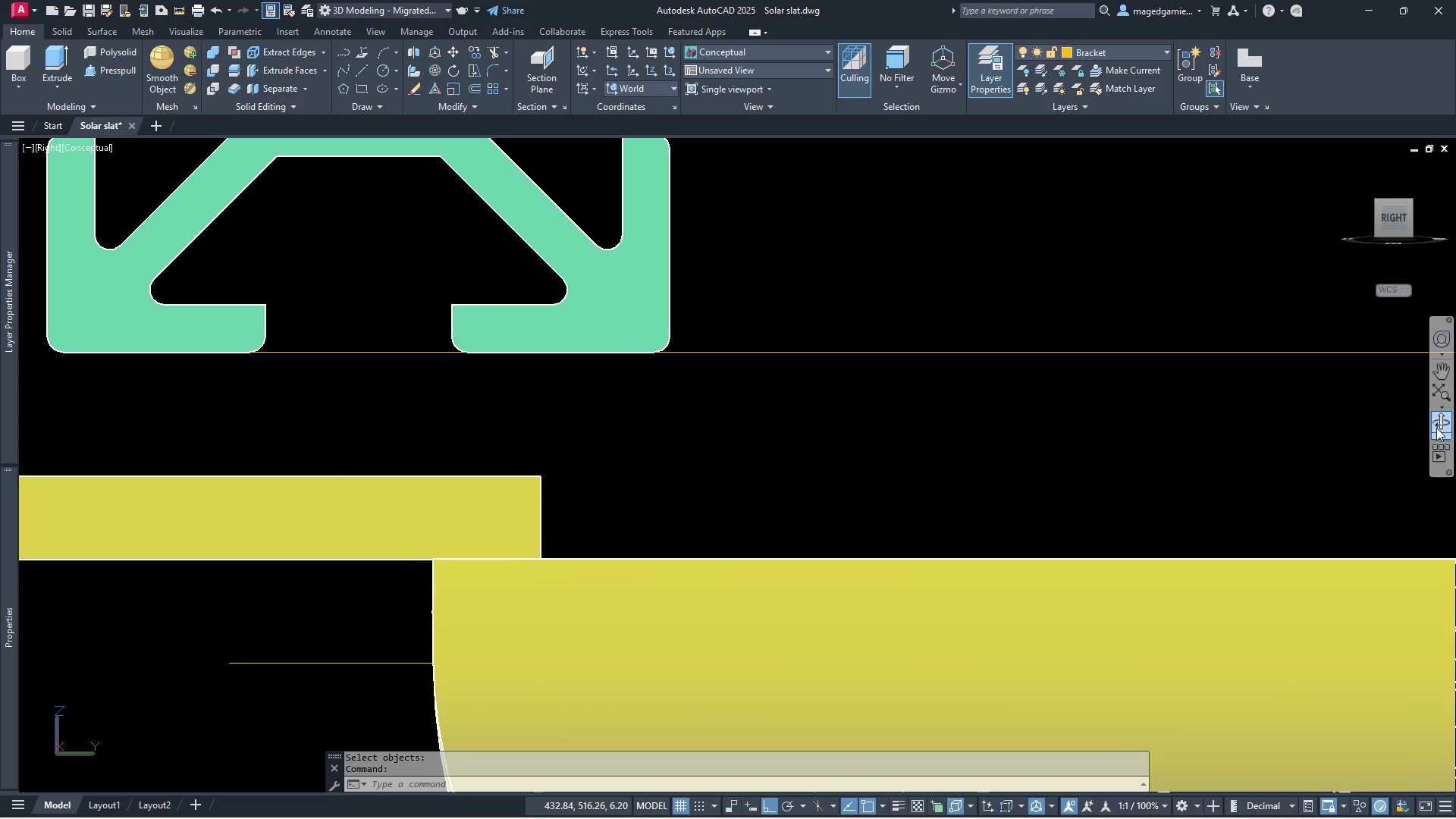 
left_click([1450, 416])
 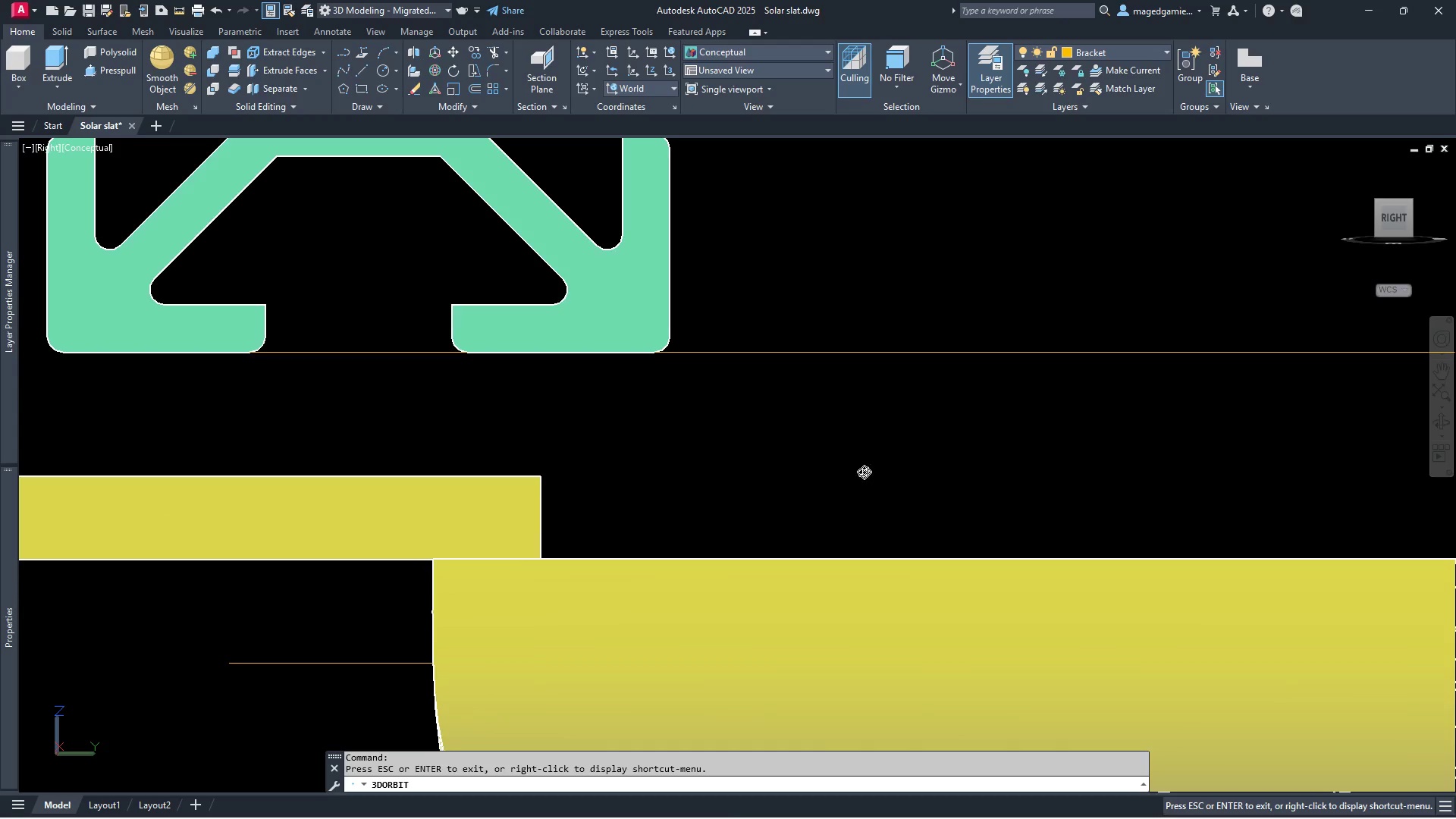 
left_click_drag(start_coordinate=[857, 473], to_coordinate=[872, 484])
 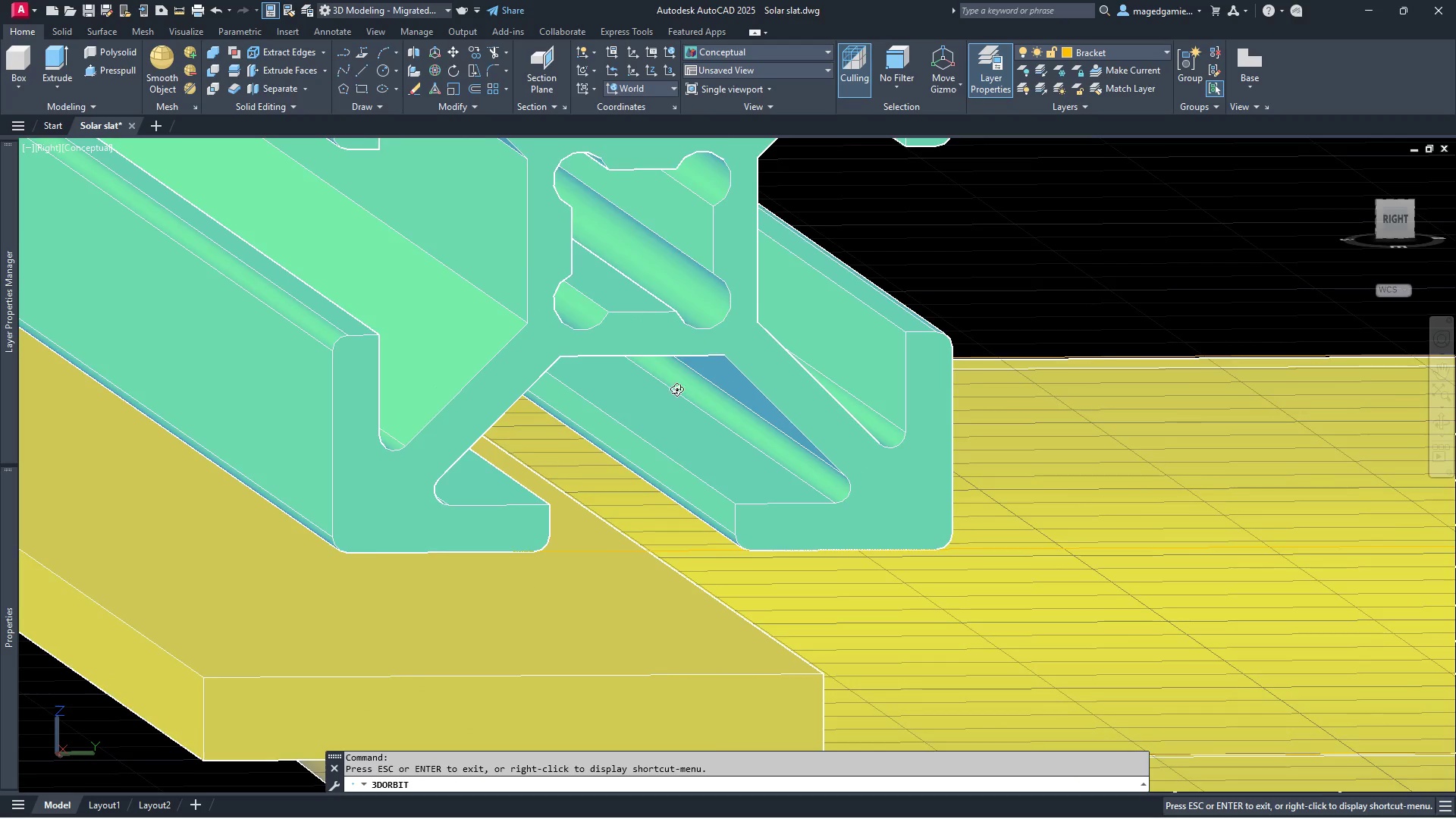 
scroll: coordinate [585, 548], scroll_direction: down, amount: 10.0
 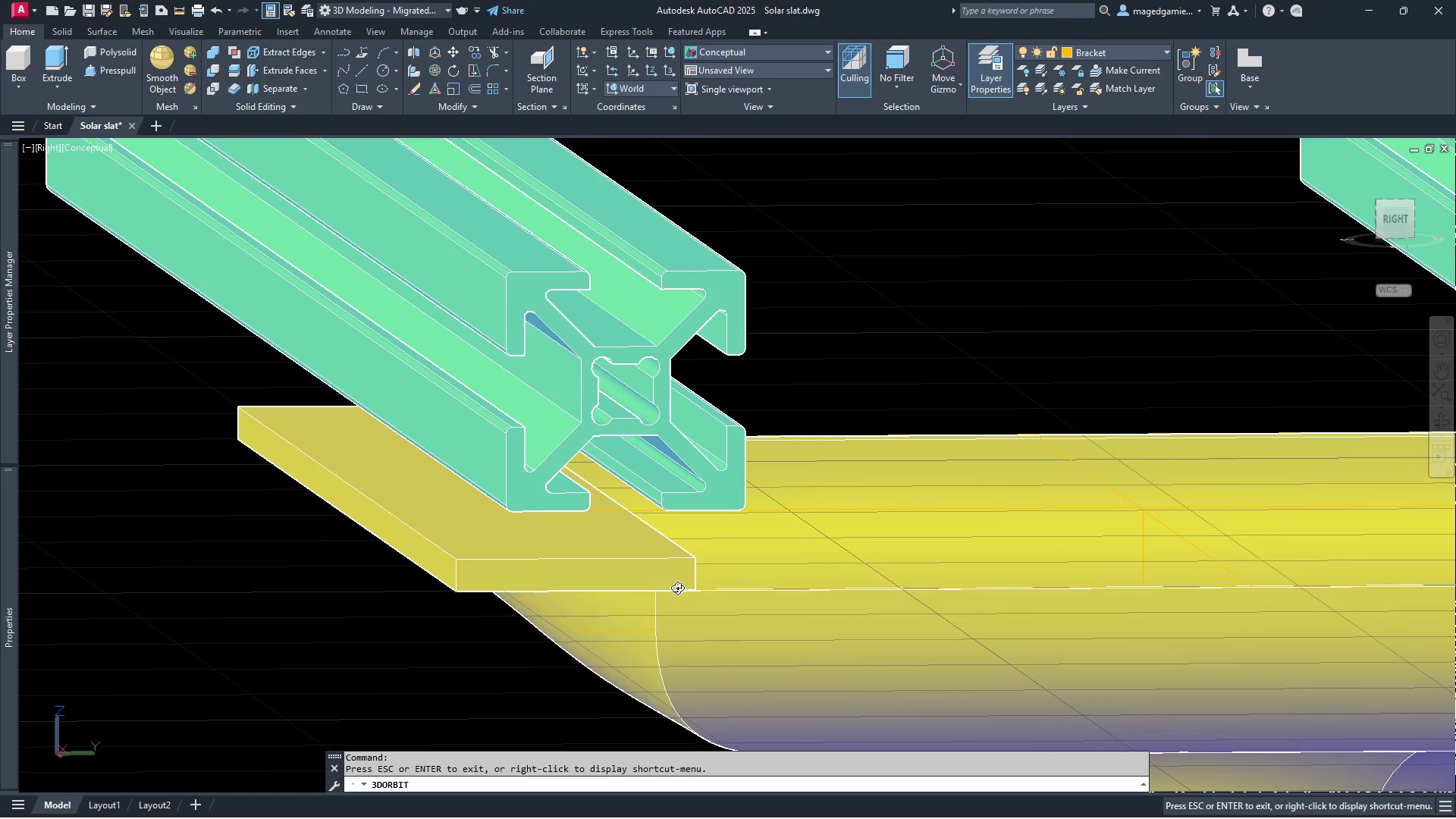 
scroll: coordinate [681, 590], scroll_direction: up, amount: 25.0
 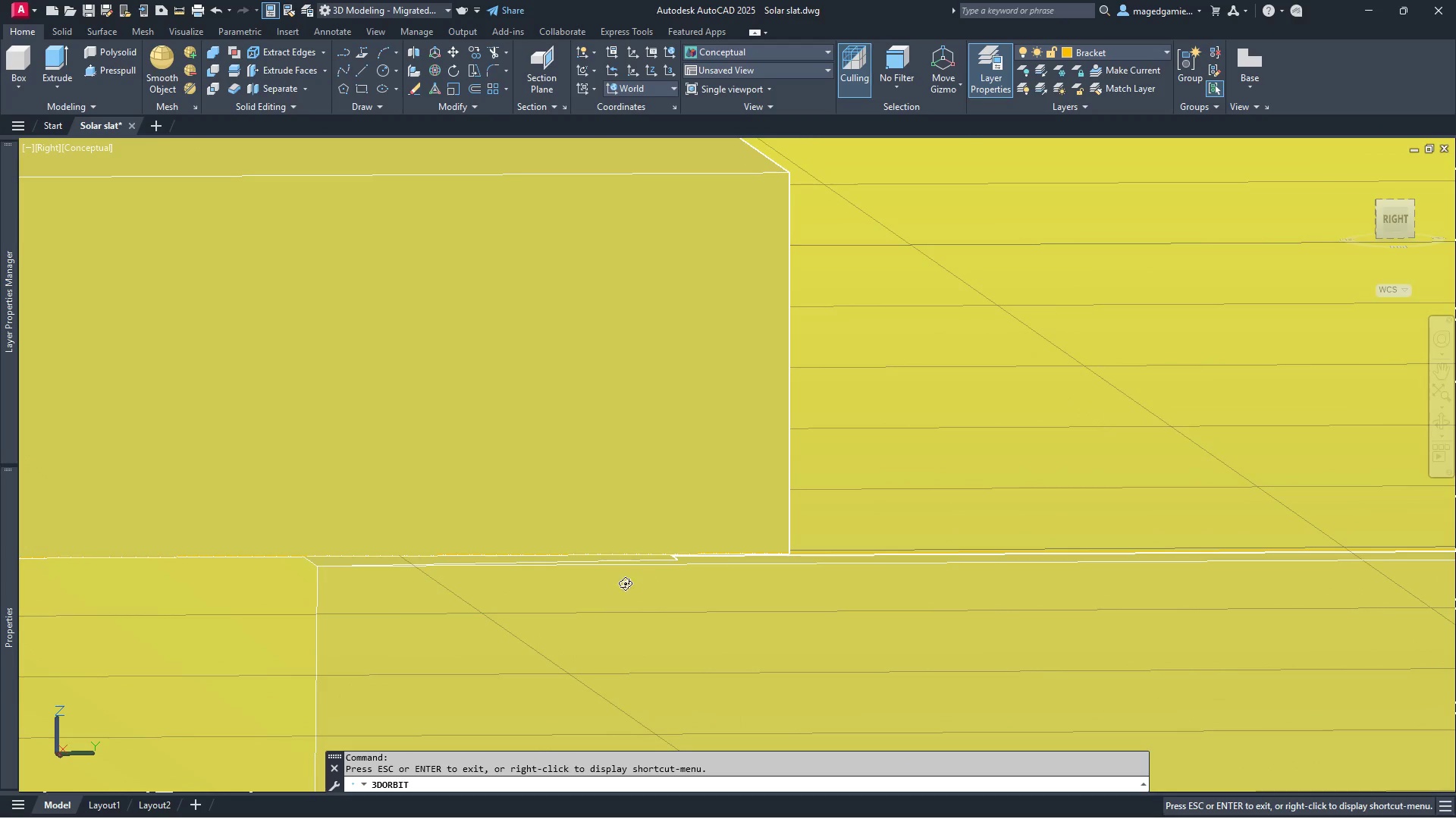 
scroll: coordinate [312, 511], scroll_direction: down, amount: 29.0
 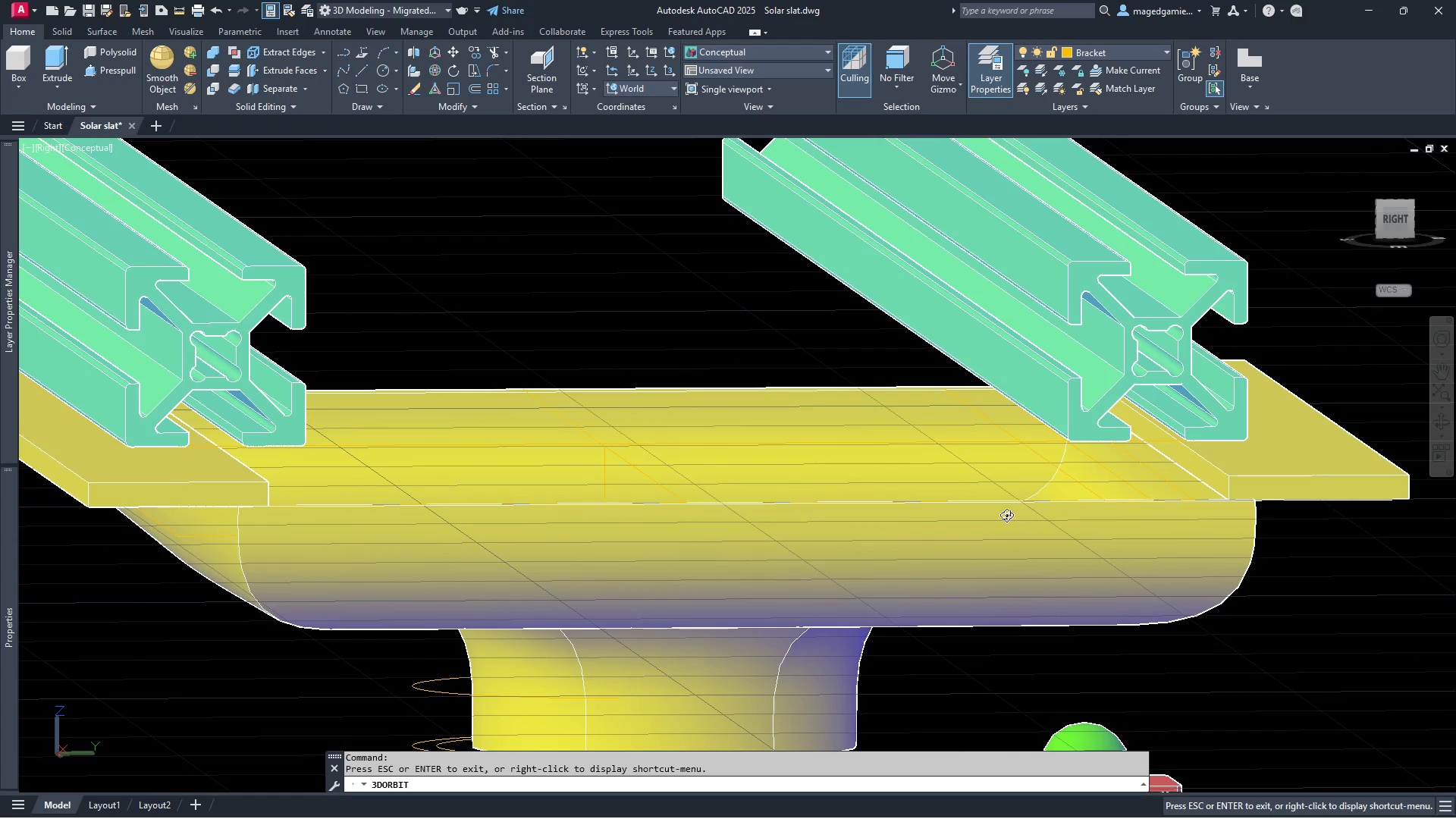 
scroll: coordinate [1321, 484], scroll_direction: up, amount: 28.0
 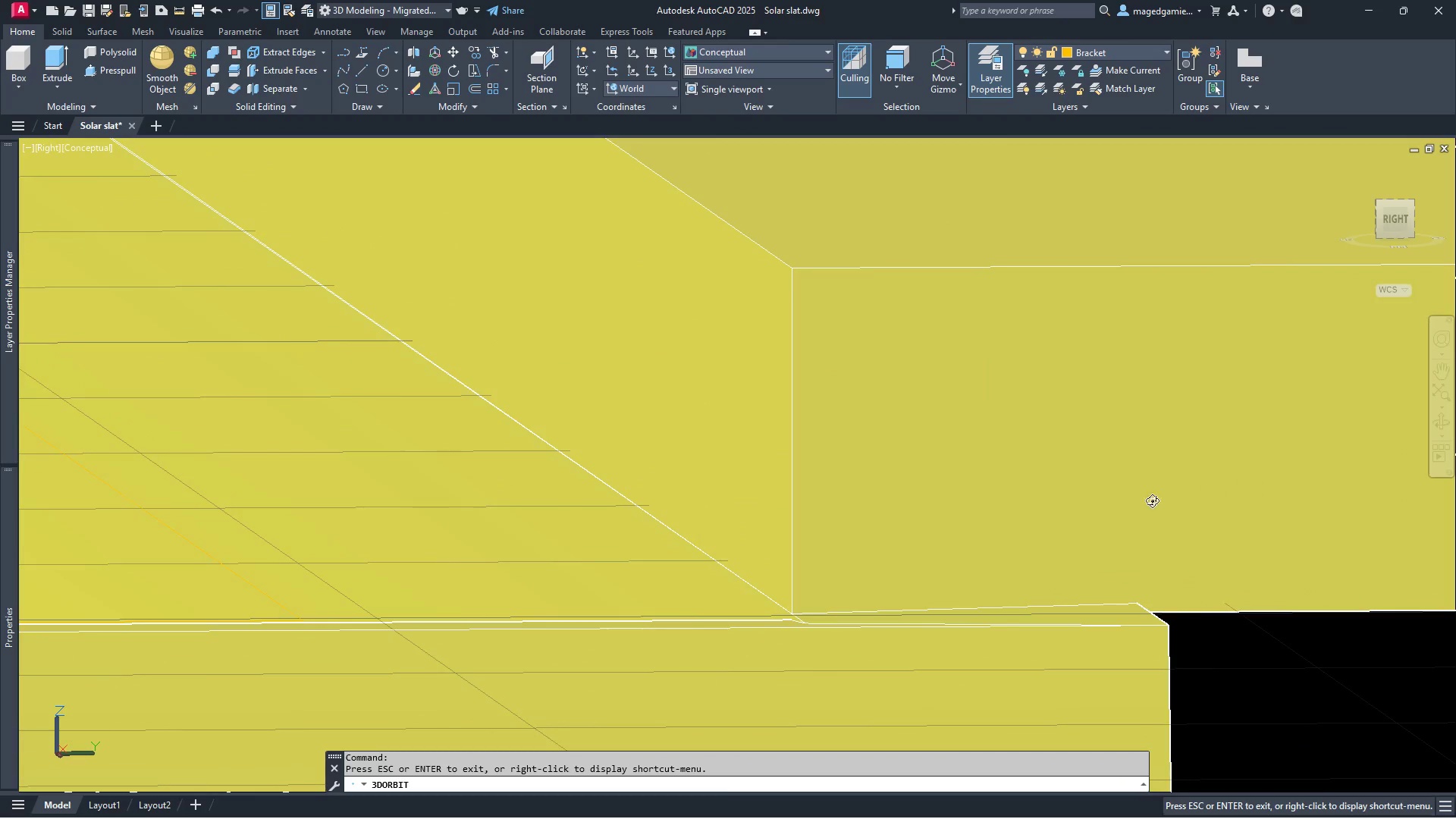 
scroll: coordinate [610, 501], scroll_direction: down, amount: 22.0
 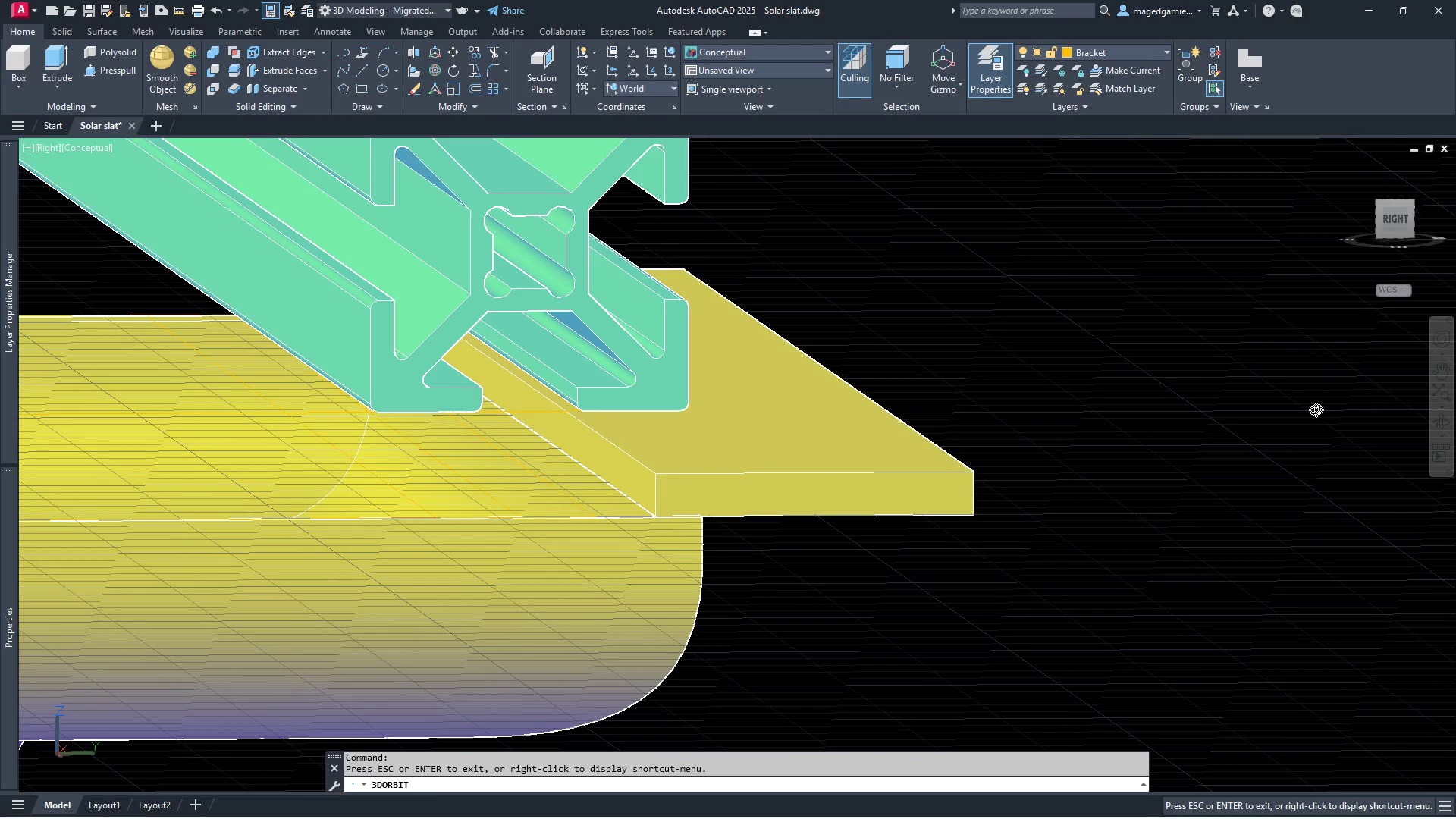 
key(Escape)
 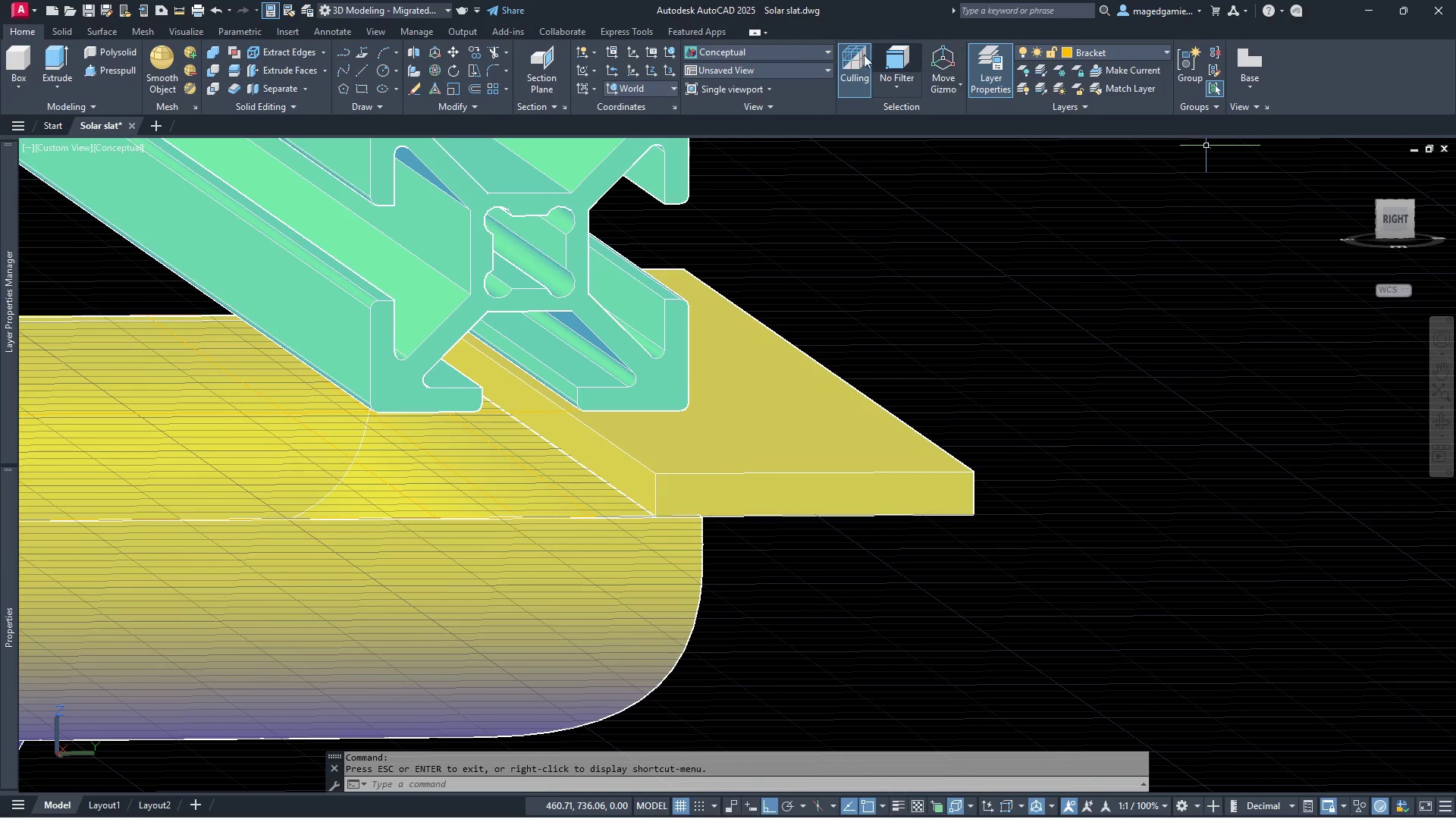 
left_click([763, 49])
 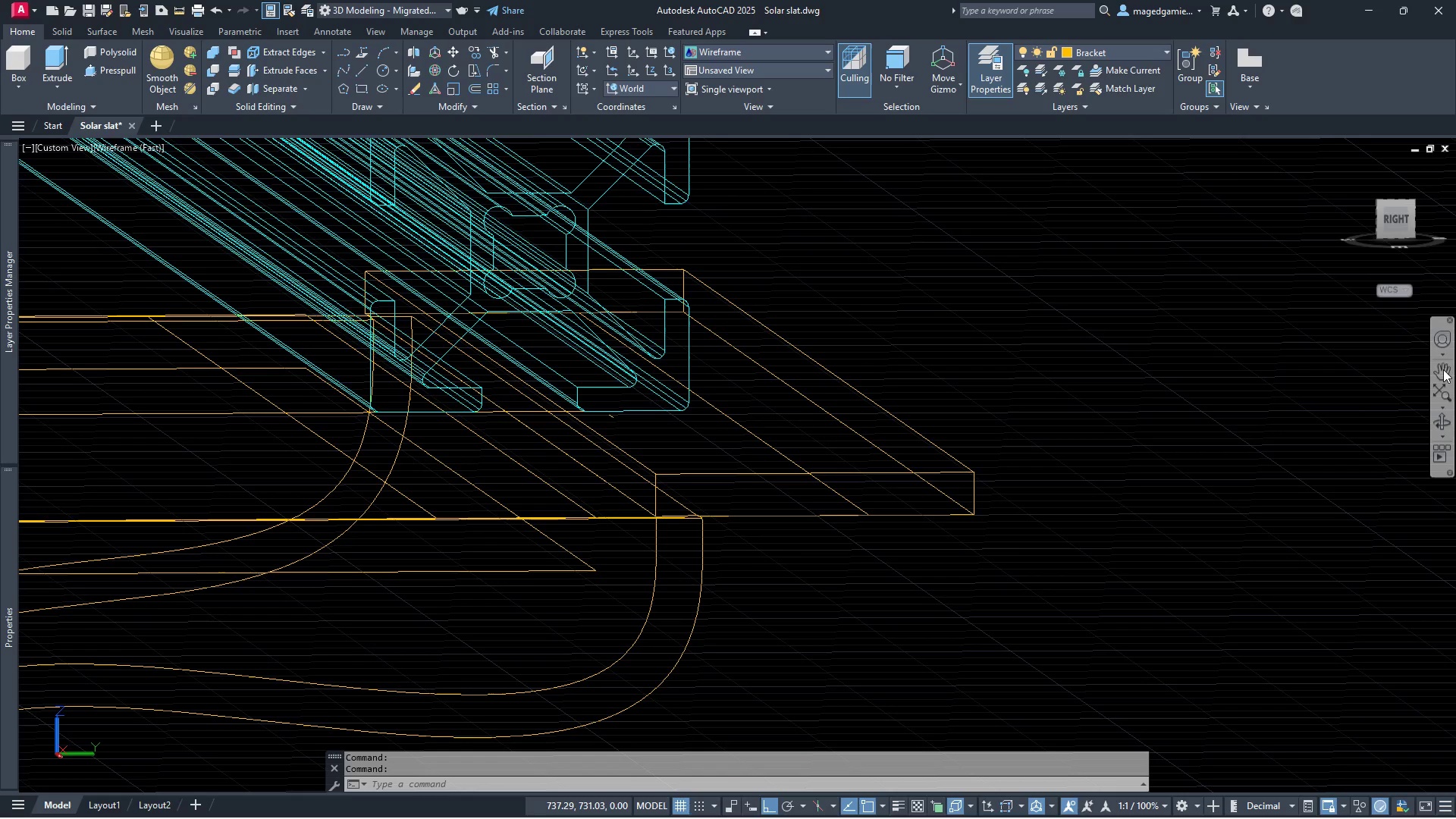 
left_click([1437, 425])
 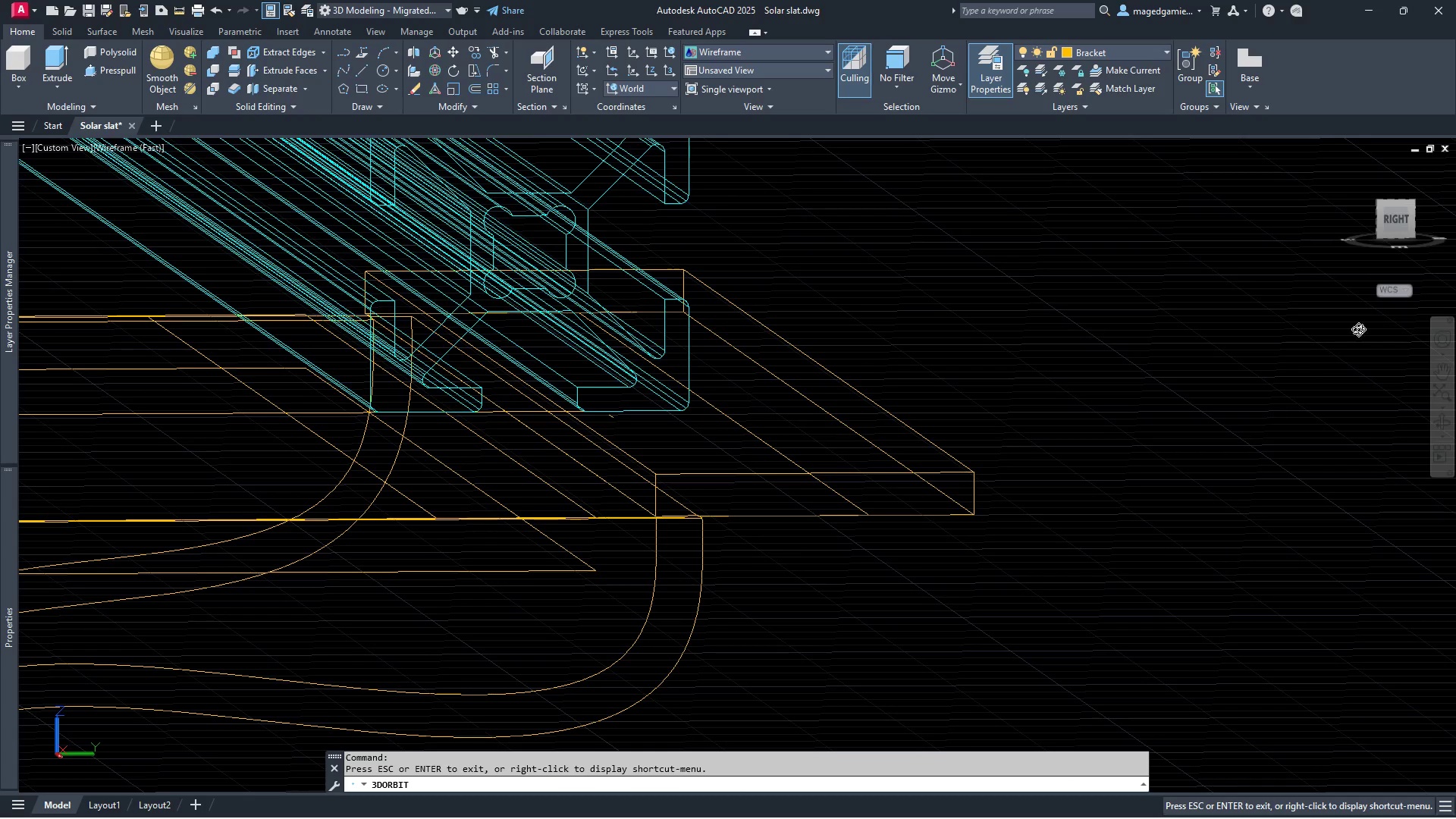 
key(Escape)
 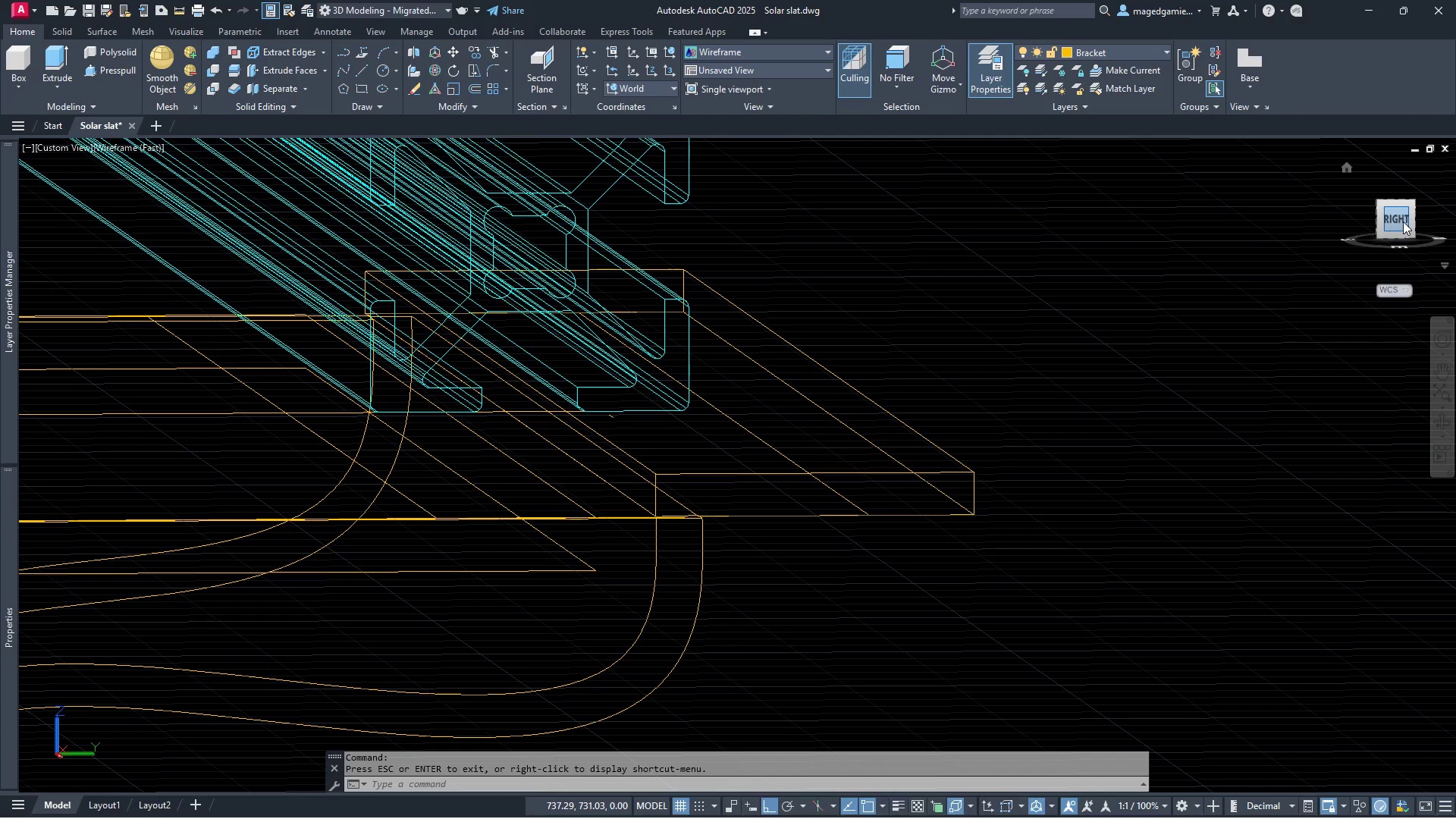 
left_click([1403, 220])
 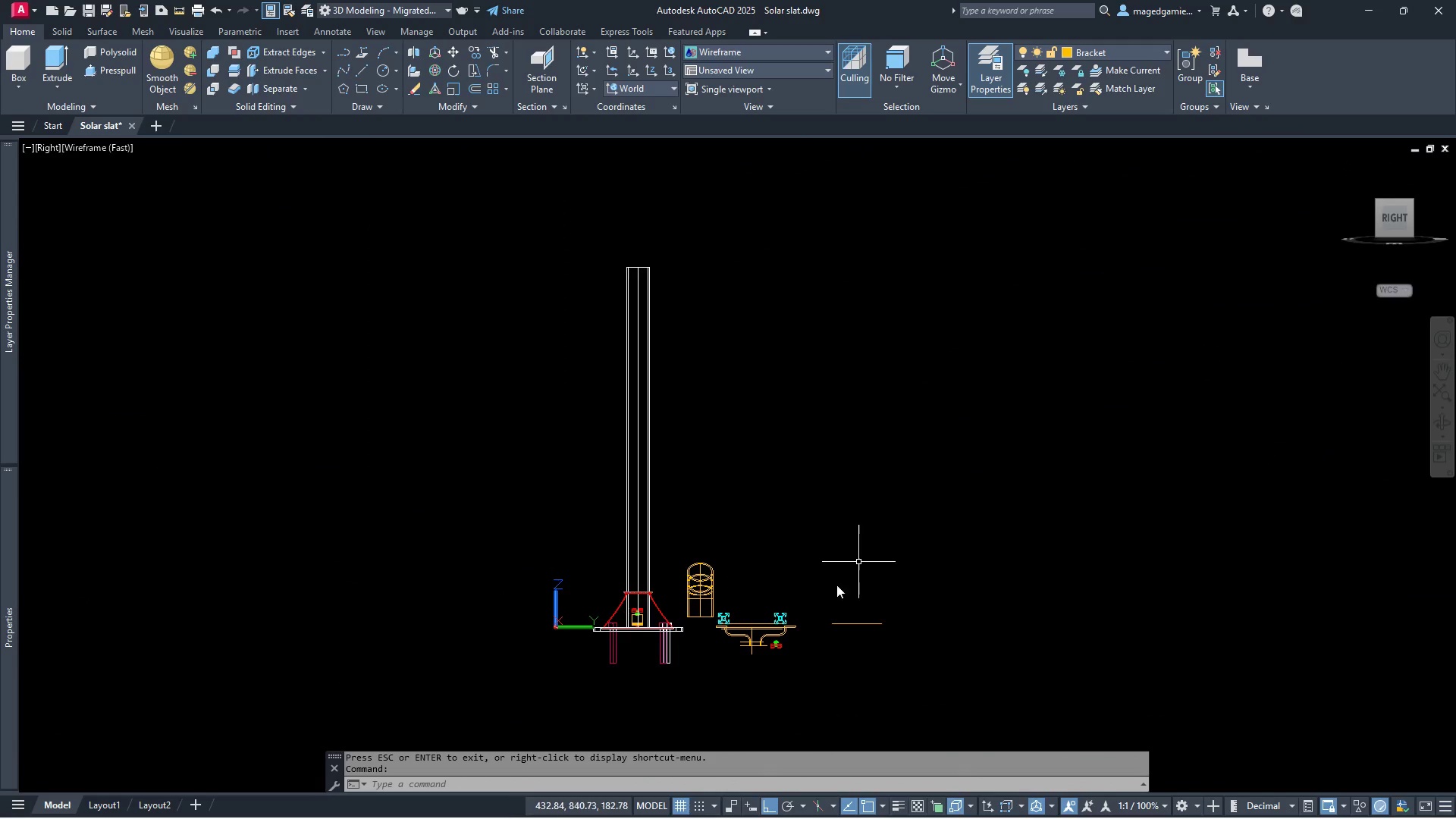 
scroll: coordinate [1304, 612], scroll_direction: up, amount: 16.0
 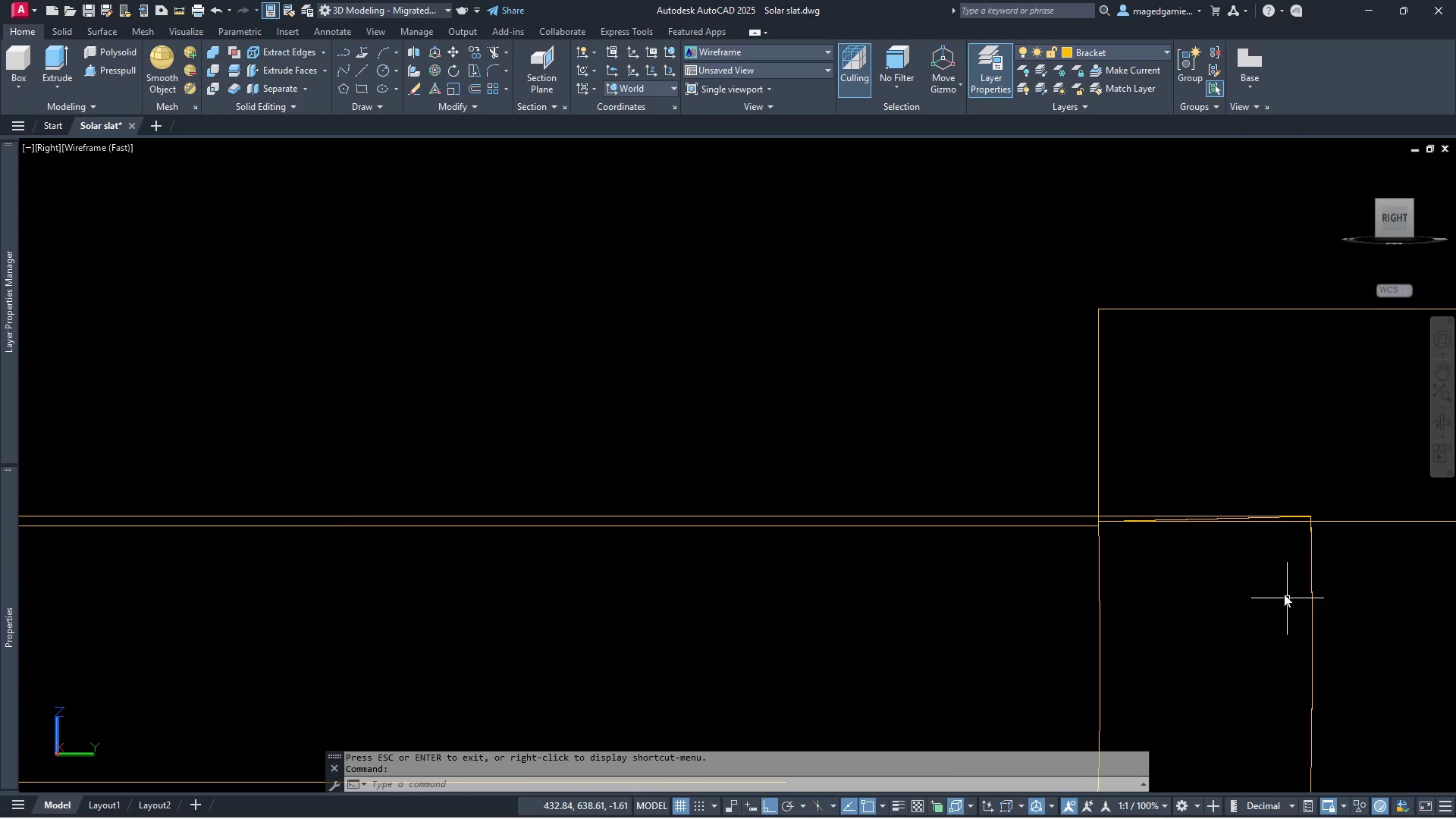 
scroll: coordinate [1268, 560], scroll_direction: down, amount: 9.0
 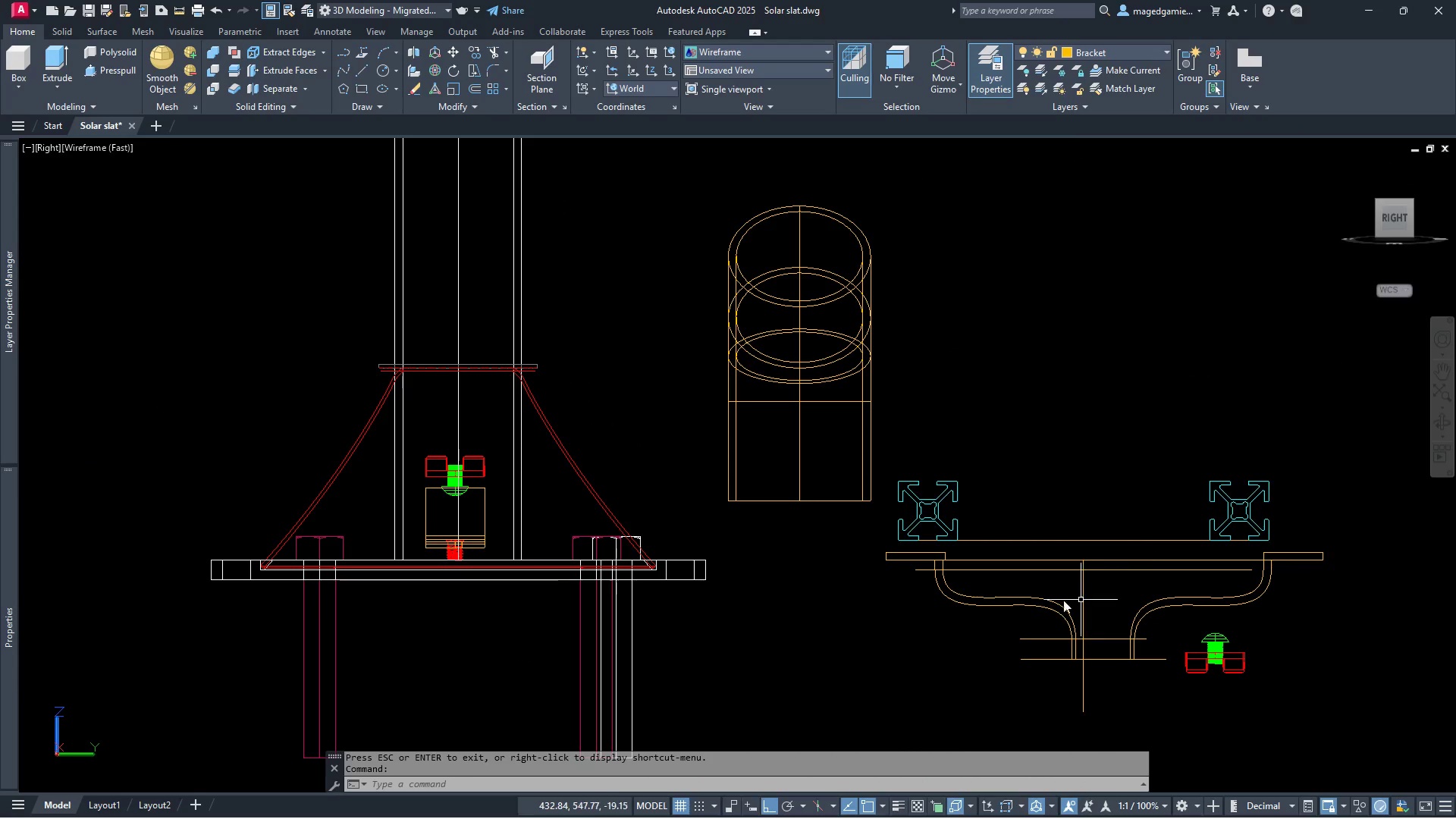 
scroll: coordinate [963, 566], scroll_direction: up, amount: 8.0
 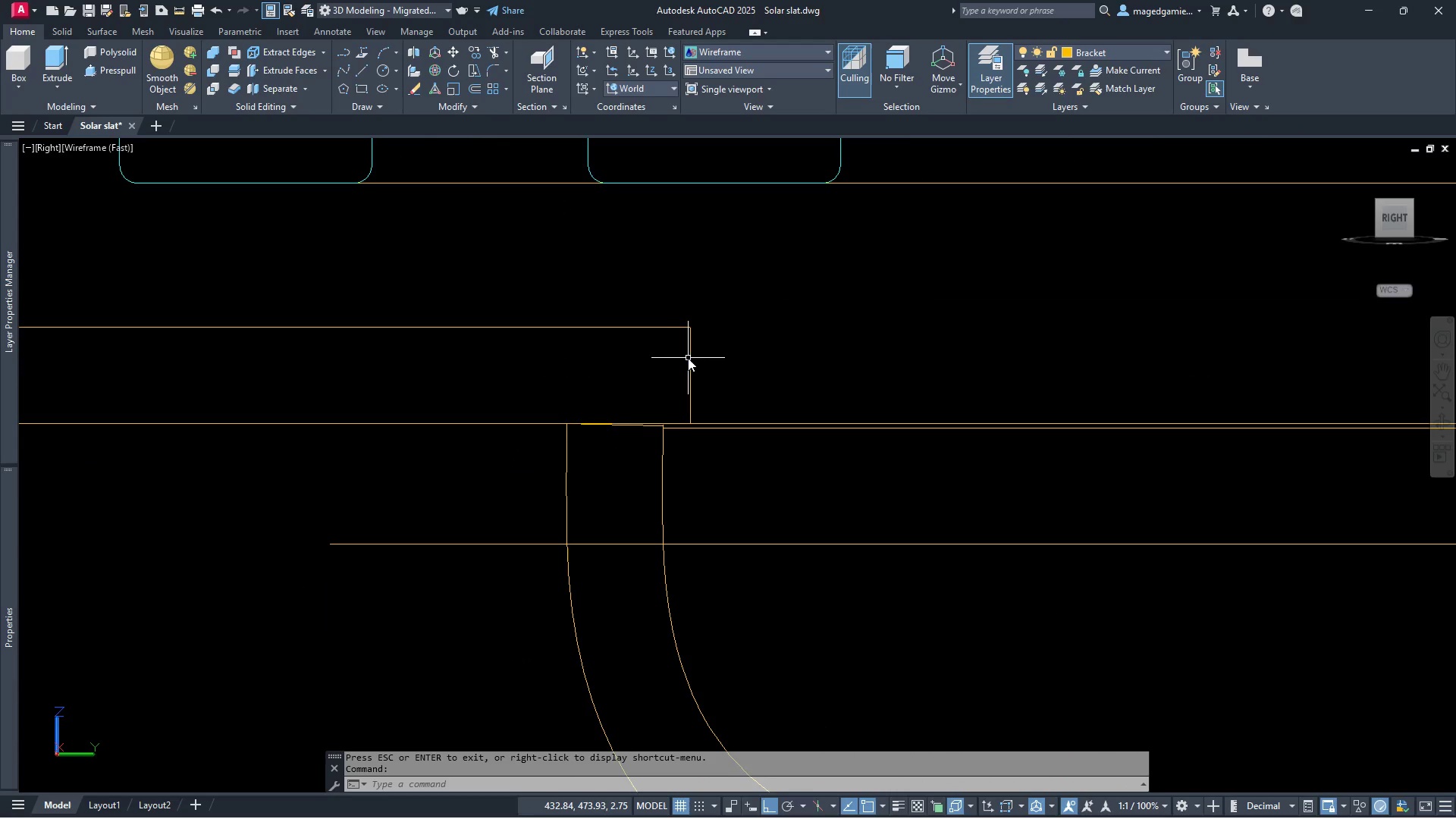 
left_click([691, 358])
 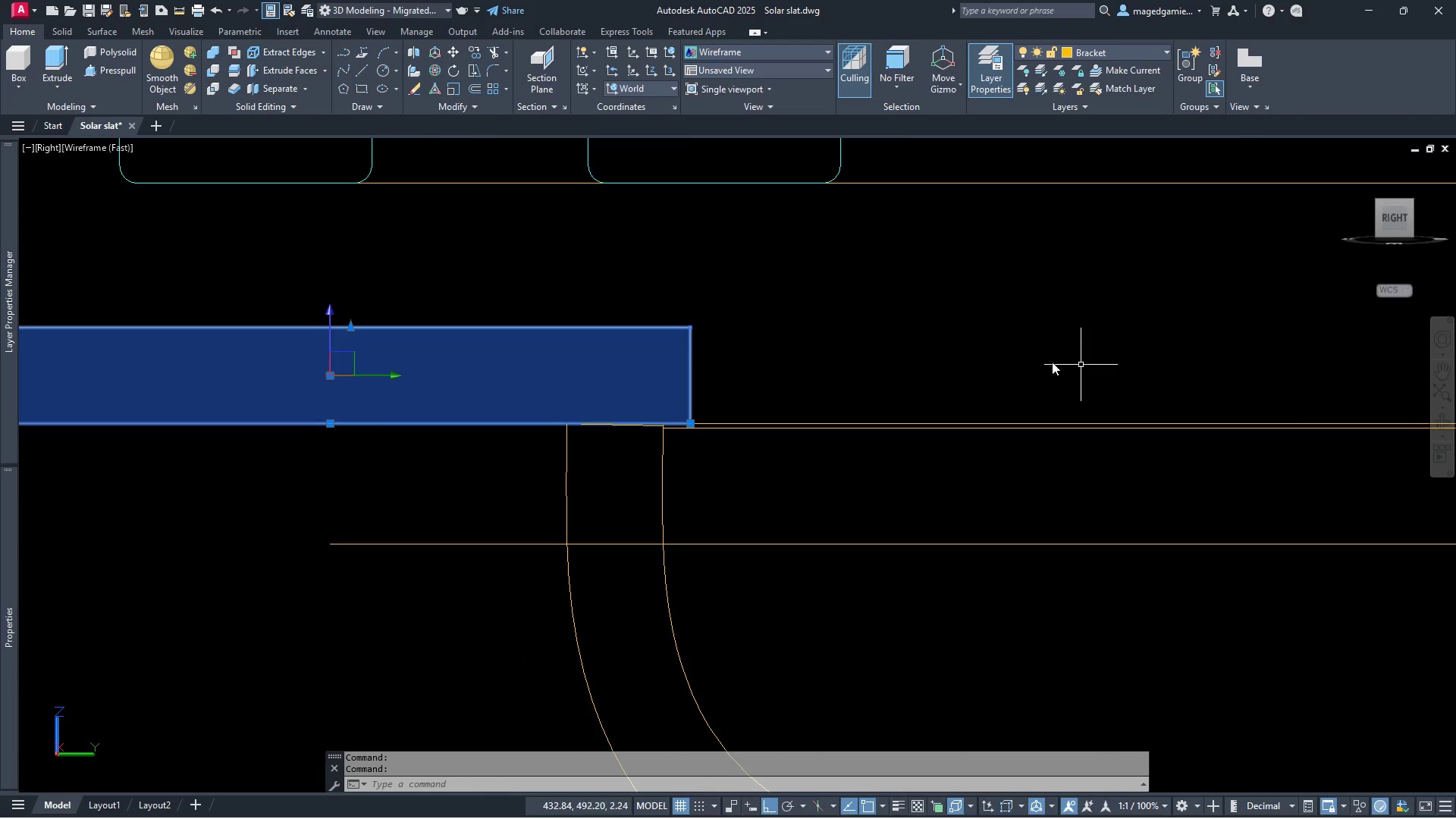 
scroll: coordinate [847, 334], scroll_direction: up, amount: 4.0
 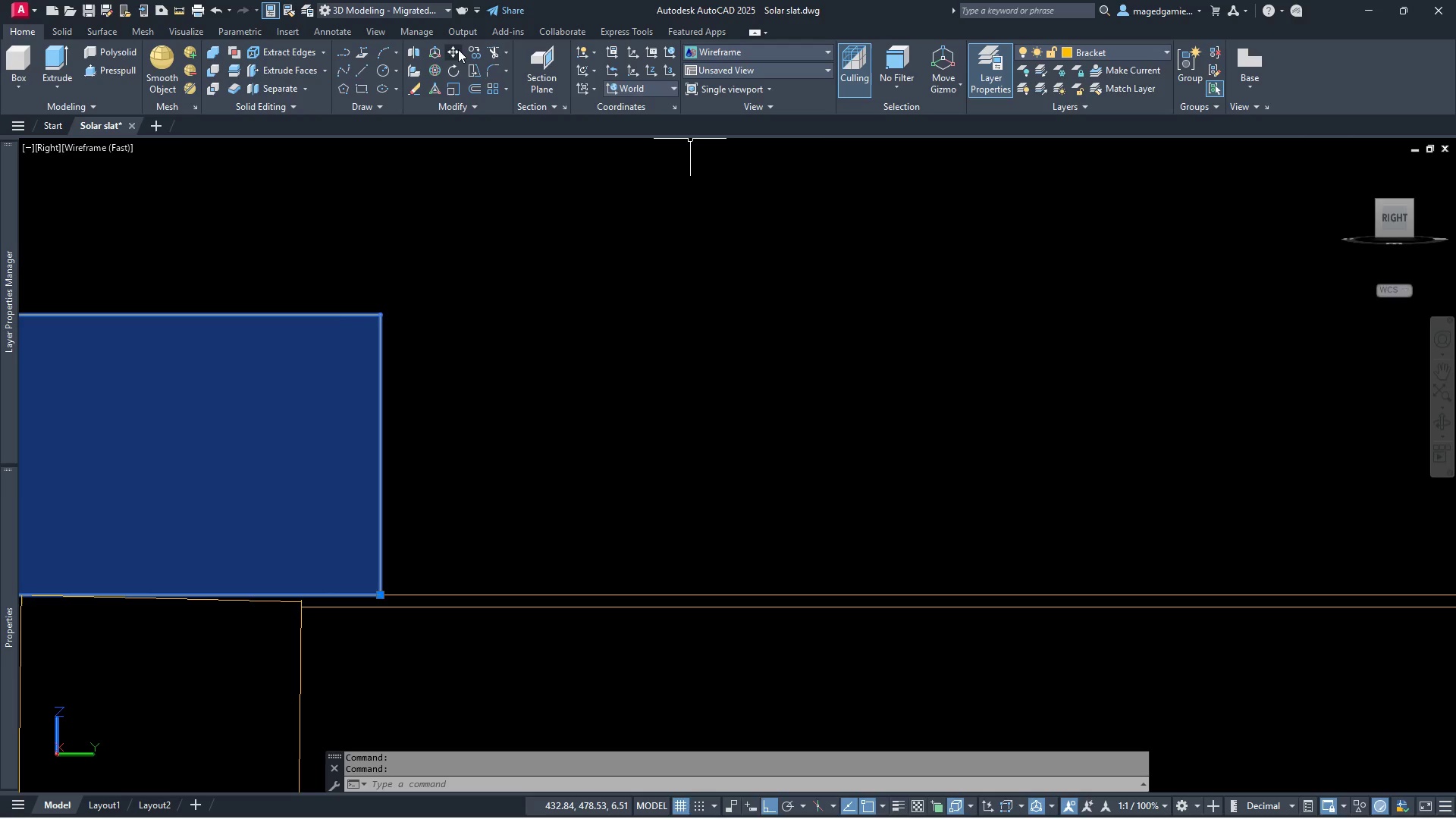 
left_click([453, 49])
 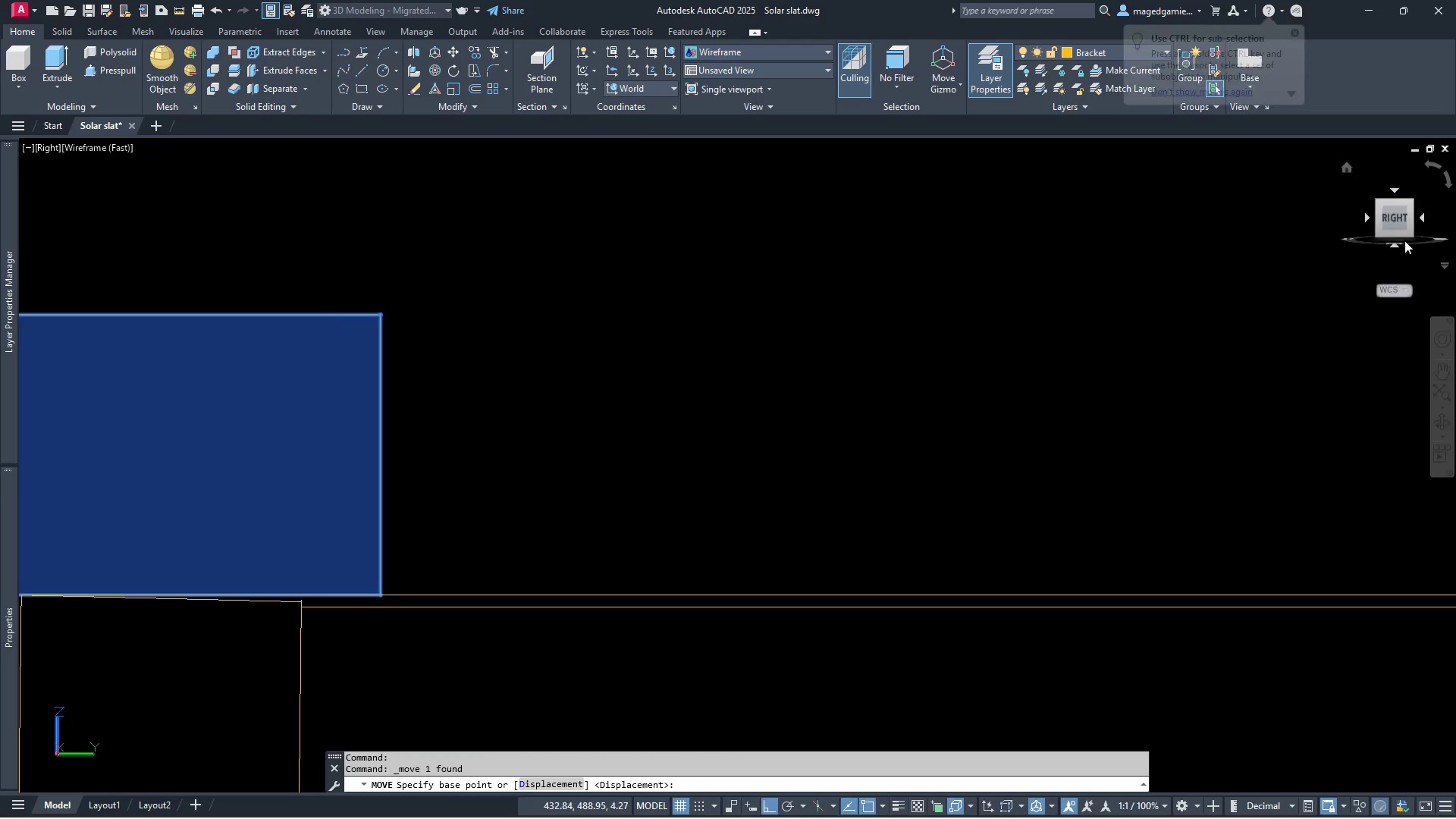 
left_click_drag(start_coordinate=[1403, 232], to_coordinate=[1347, 230])
 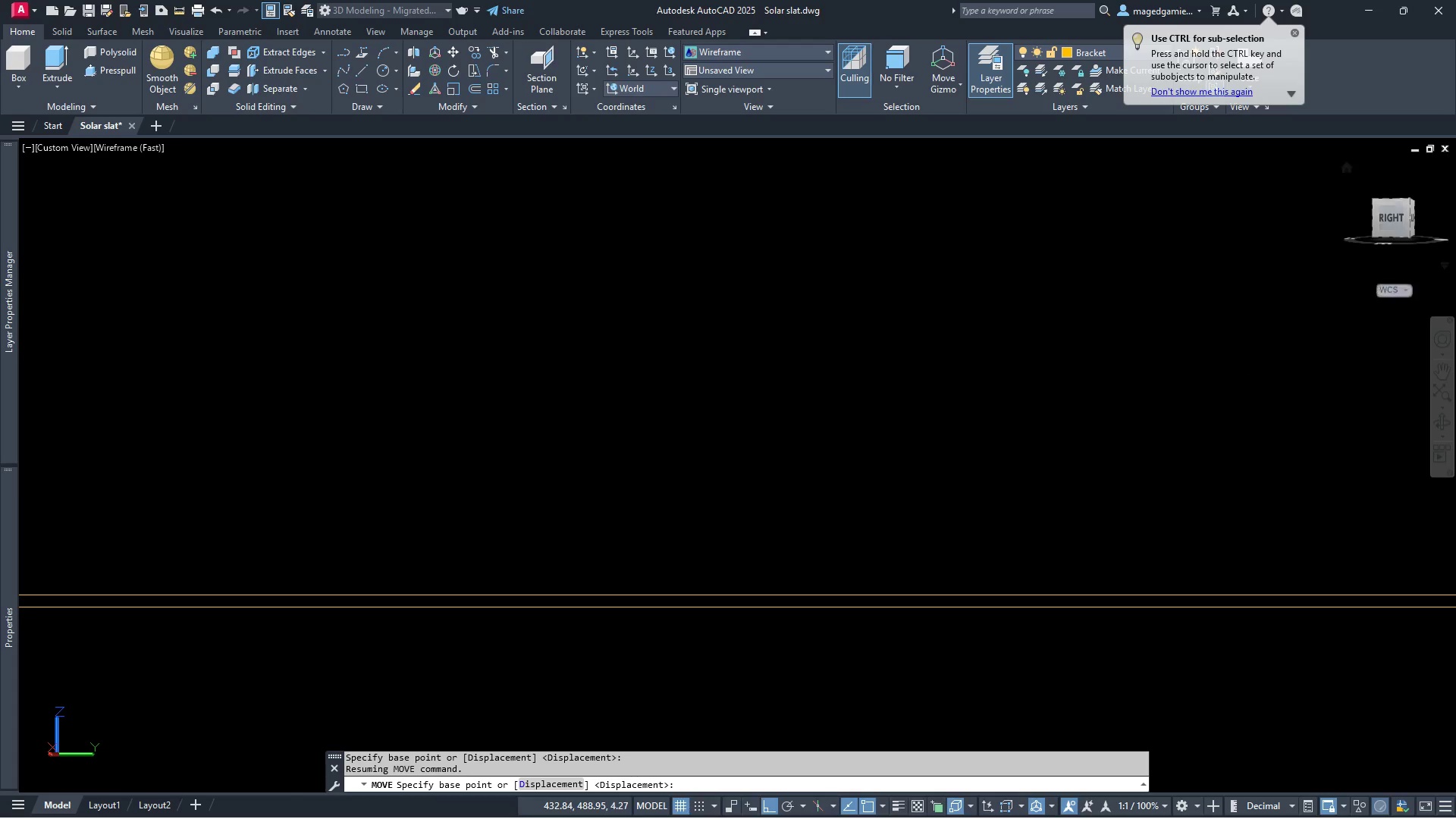 
scroll: coordinate [1295, 403], scroll_direction: down, amount: 7.0
 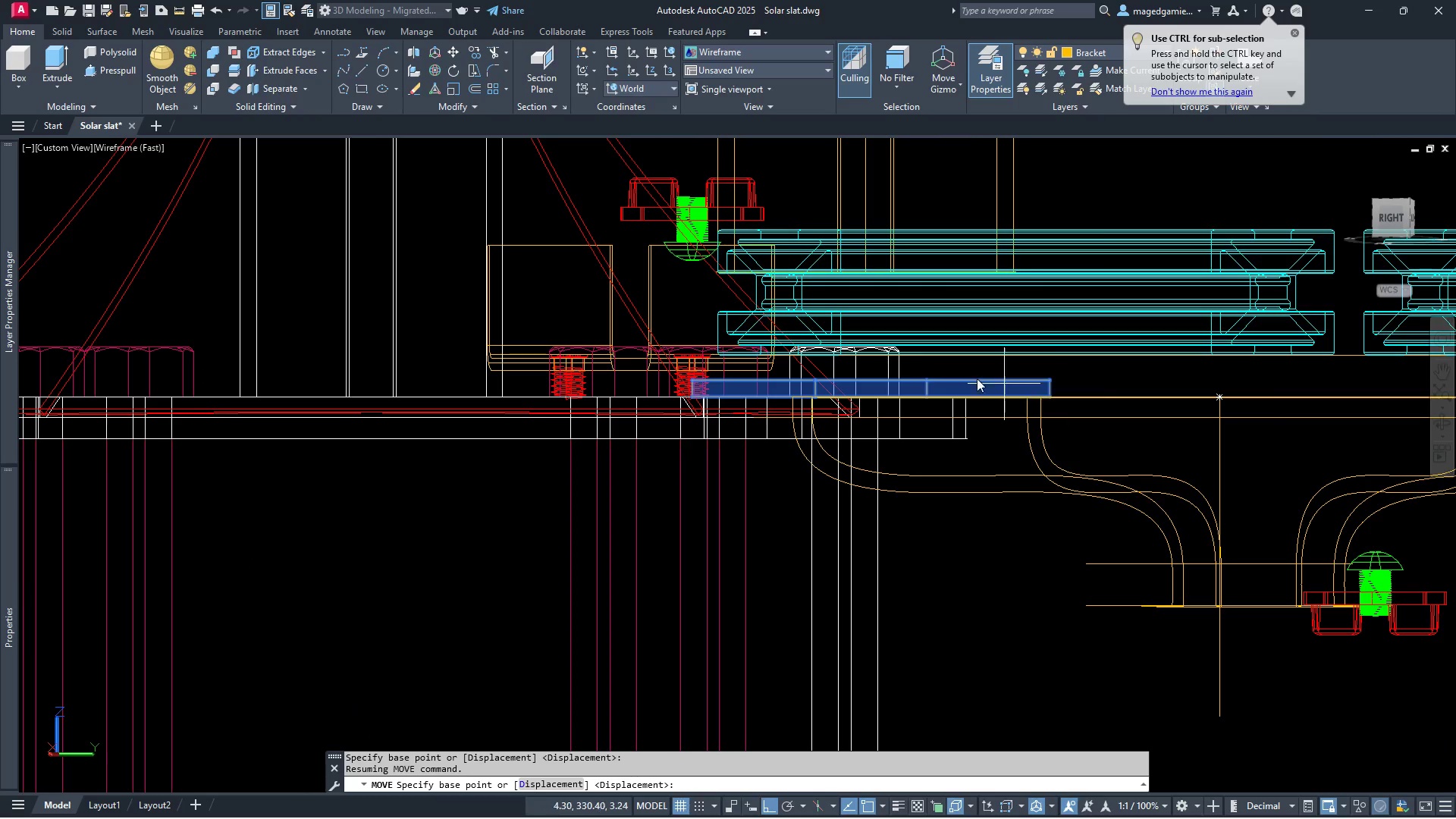 
scroll: coordinate [845, 366], scroll_direction: up, amount: 4.0
 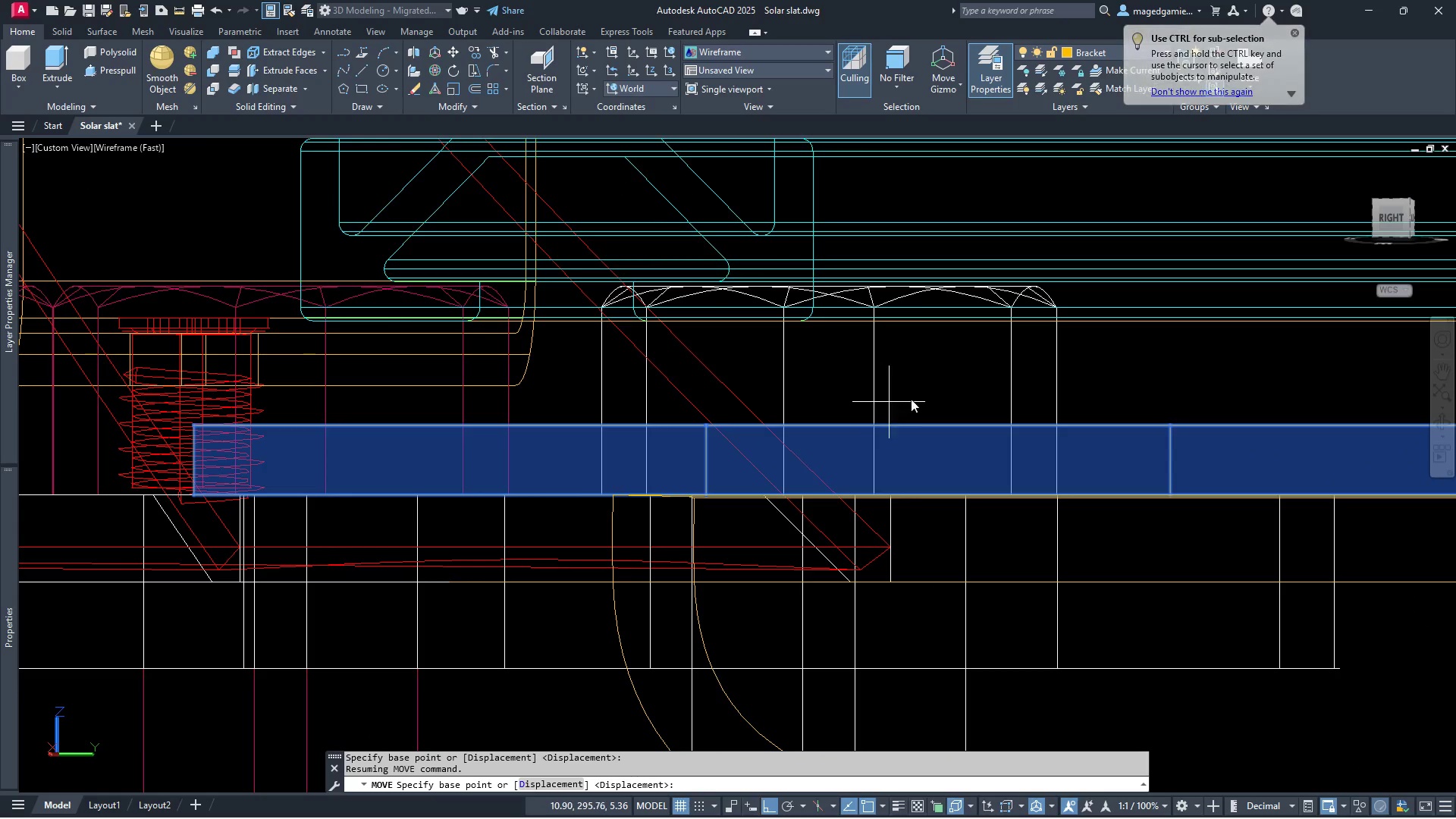 
scroll: coordinate [1179, 383], scroll_direction: down, amount: 3.0
 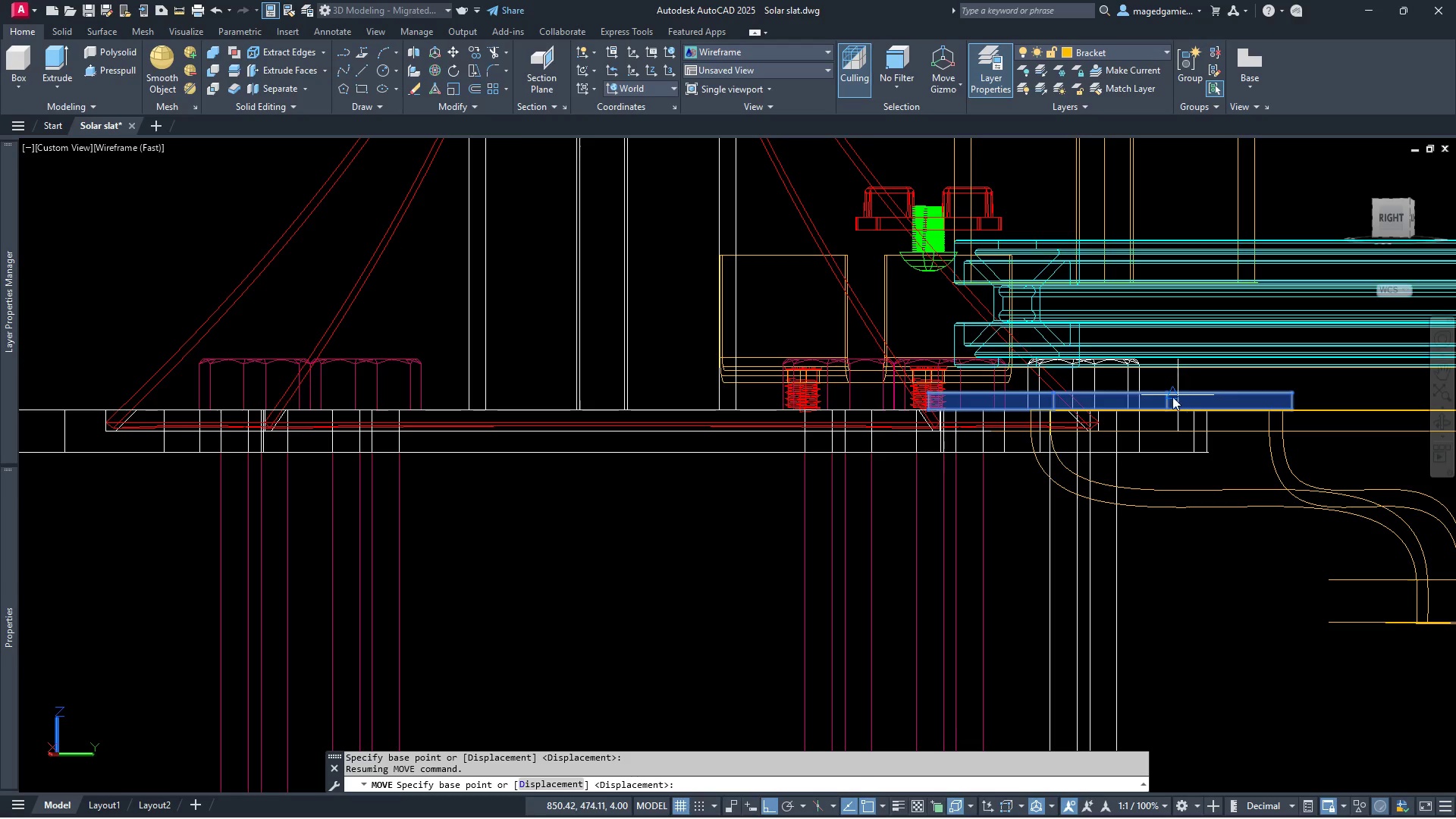 
scroll: coordinate [1087, 400], scroll_direction: up, amount: 3.0
 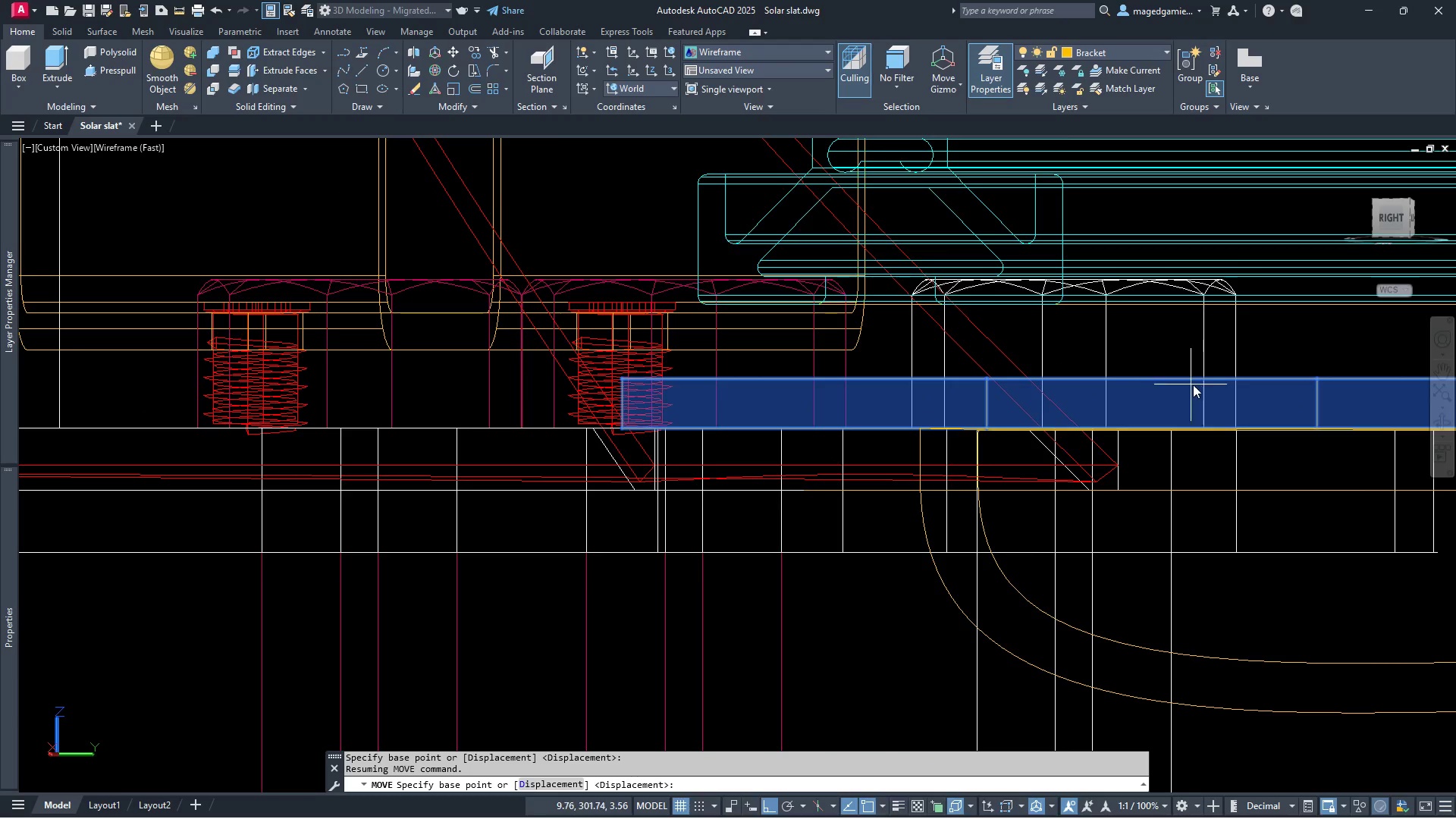 
scroll: coordinate [1000, 365], scroll_direction: down, amount: 1.0
 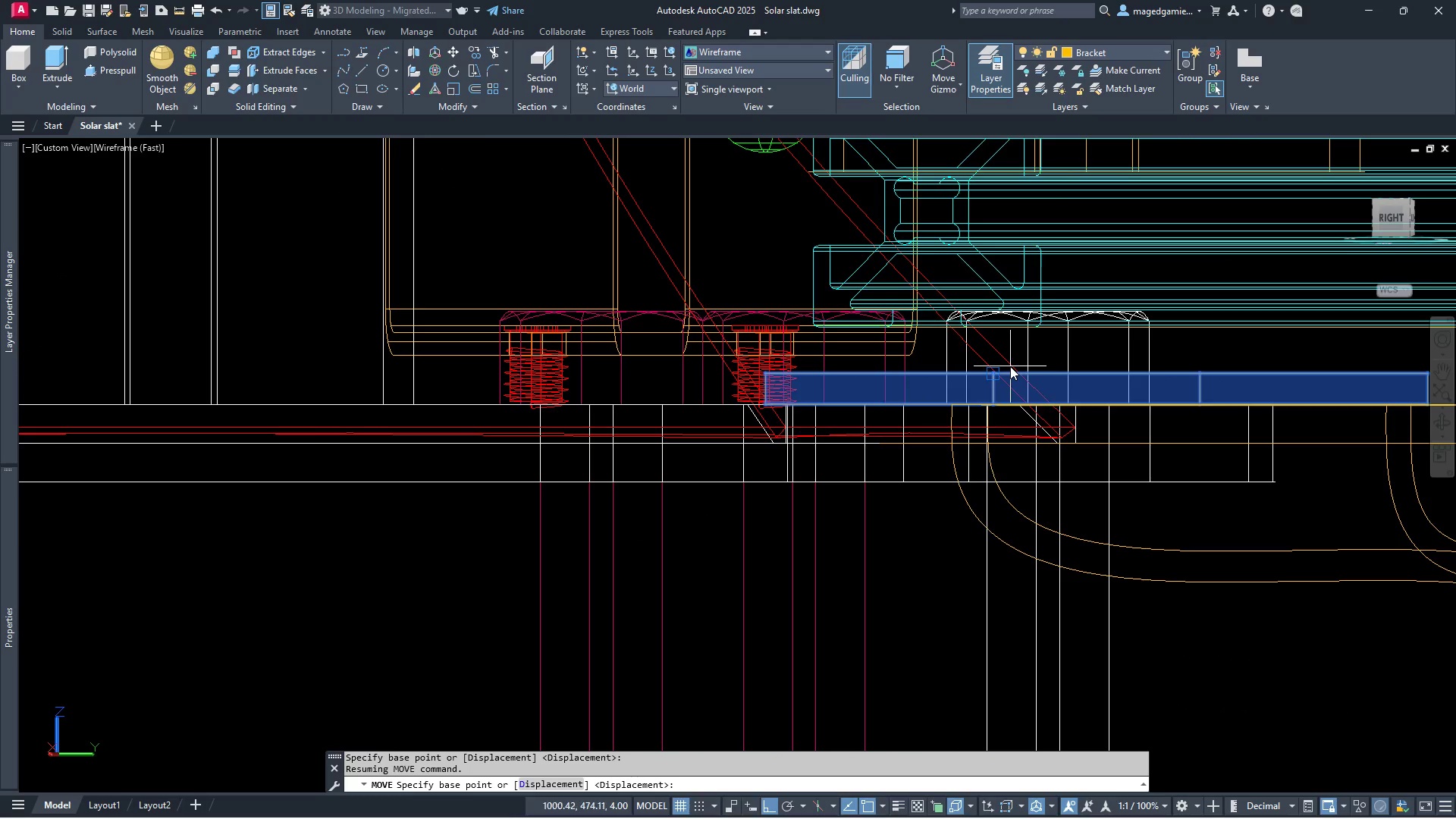 
scroll: coordinate [1009, 387], scroll_direction: up, amount: 5.0
 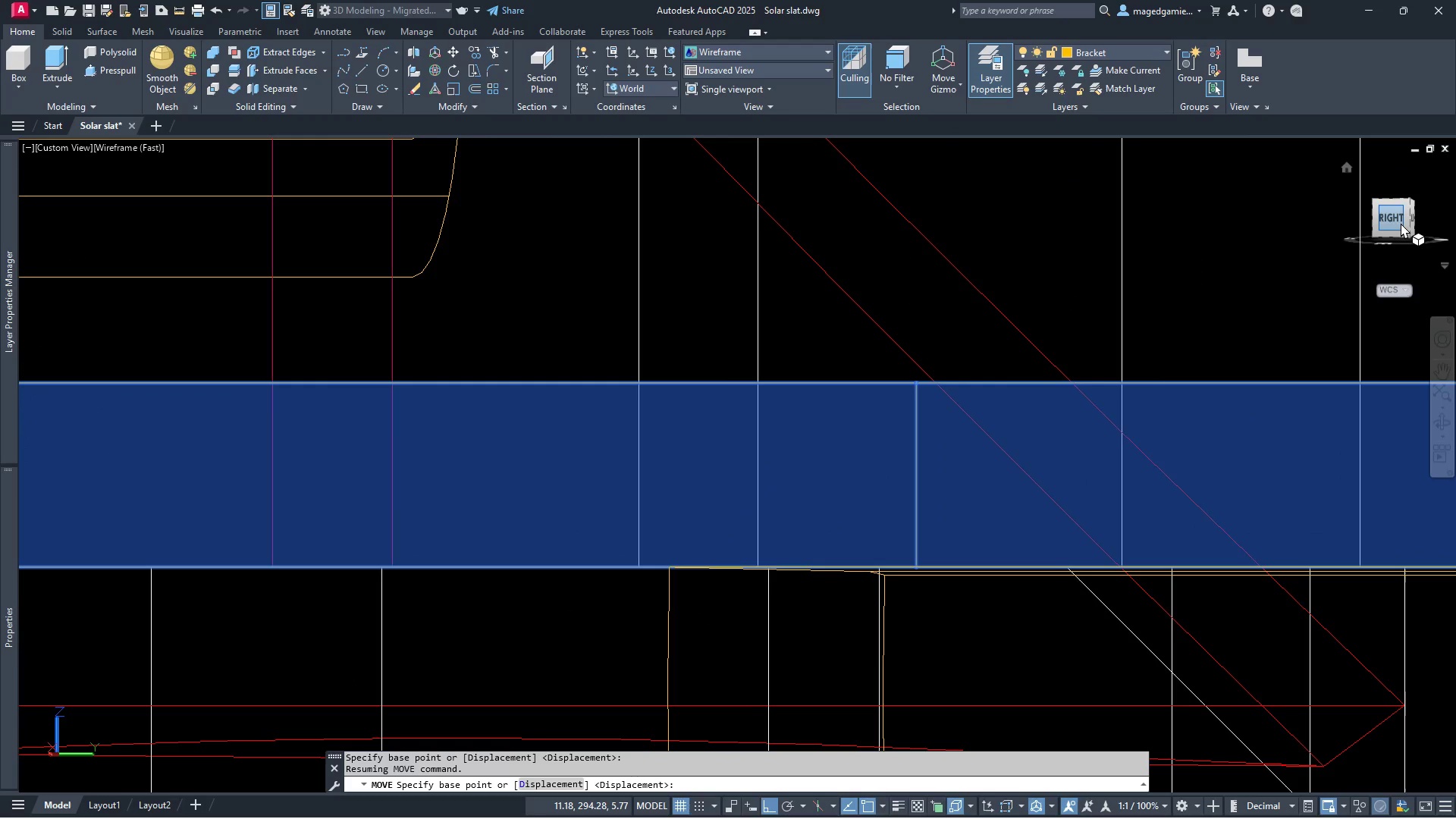 
left_click([1401, 223])
 